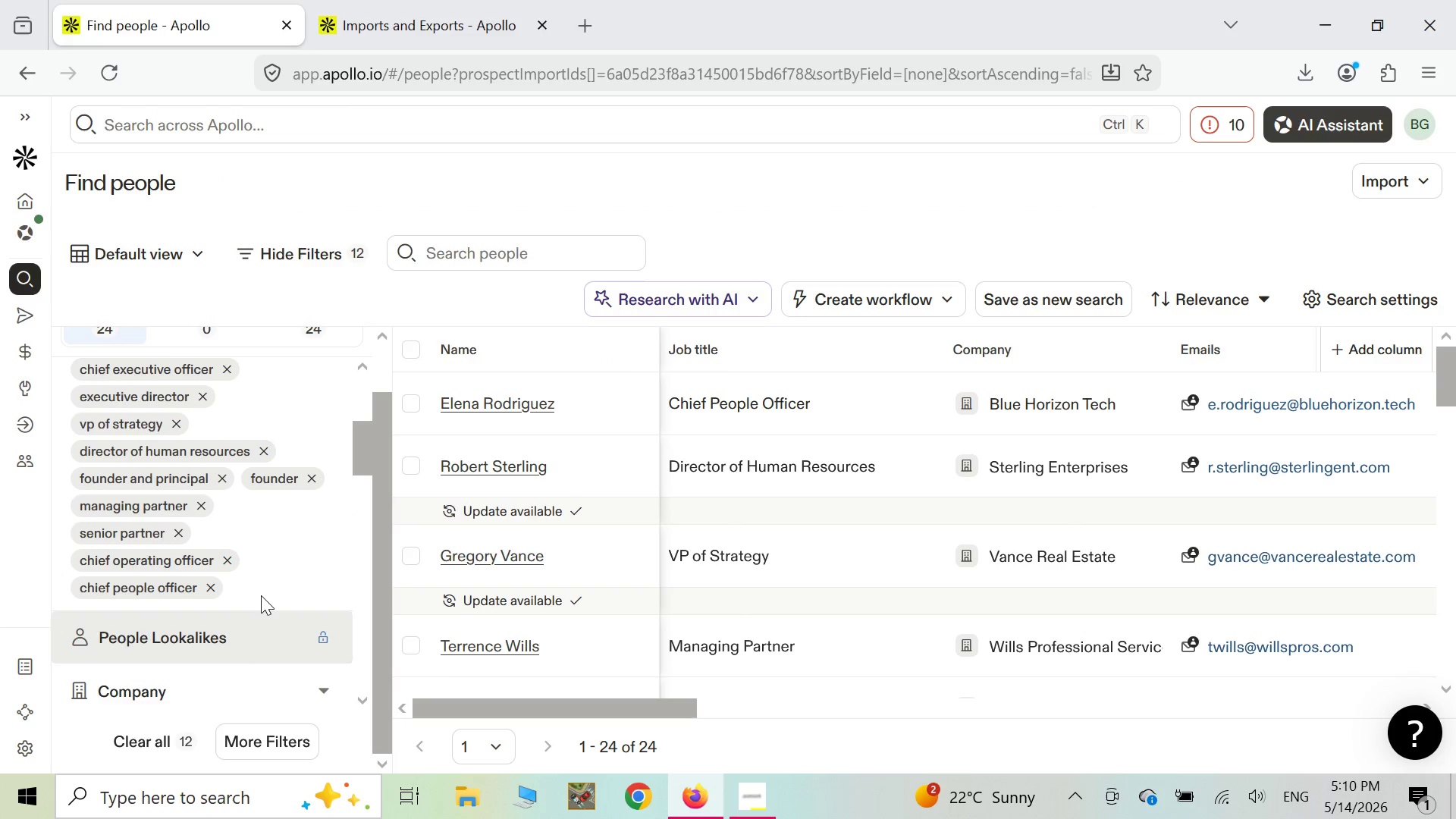 
scroll: coordinate [261, 595], scroll_direction: down, amount: 2.0
 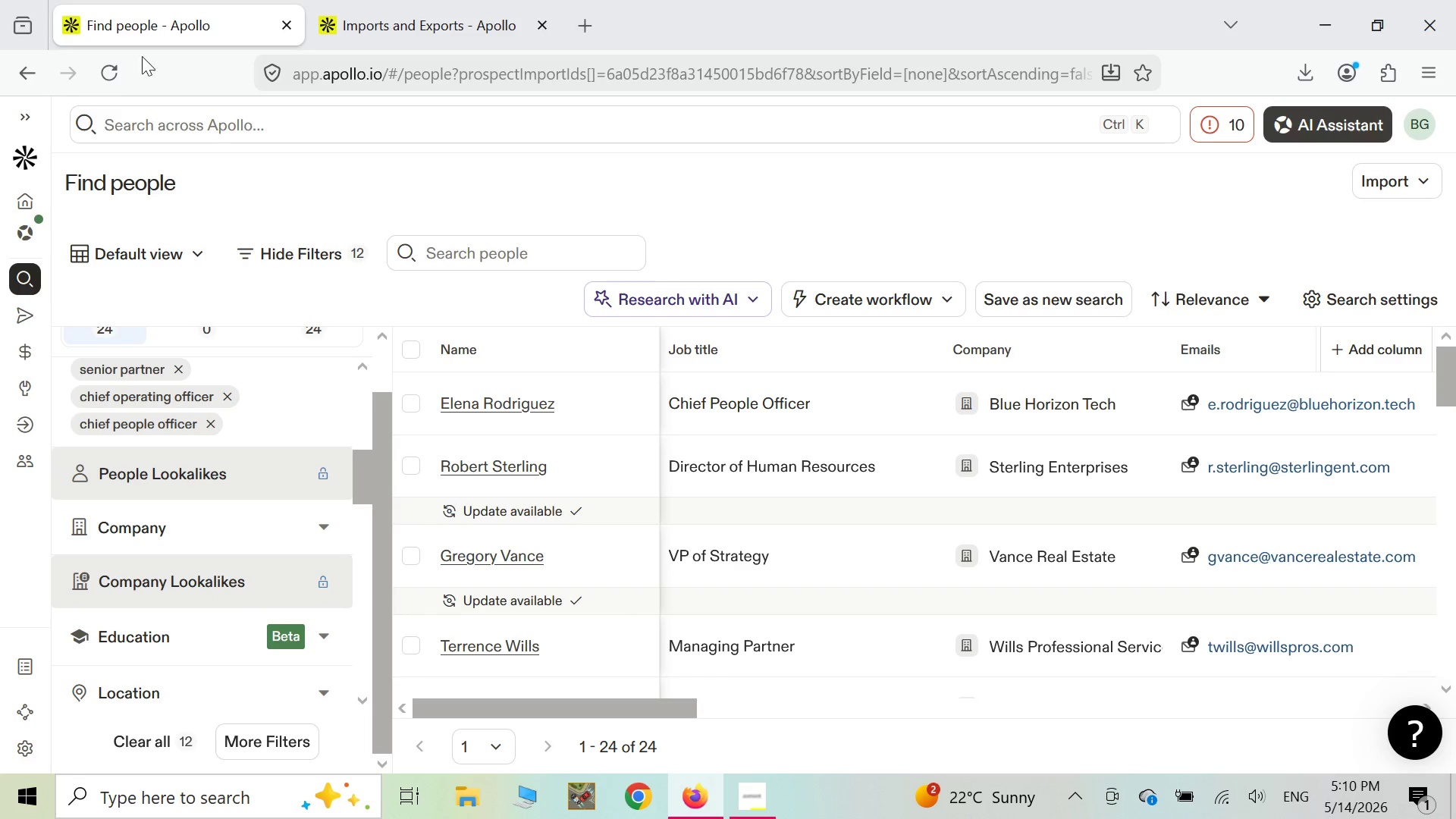 
left_click([121, 68])
 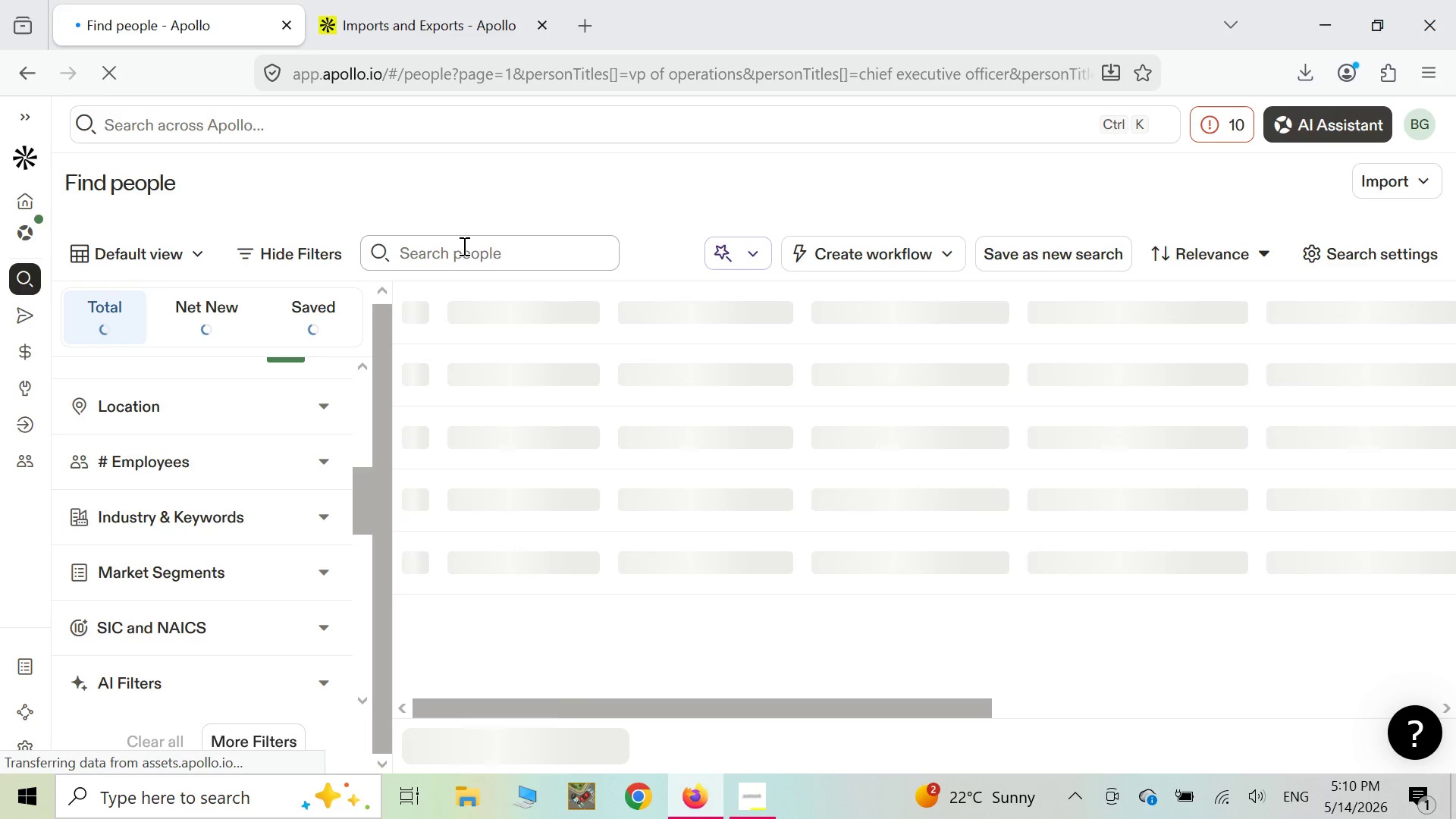 
wait(48.61)
 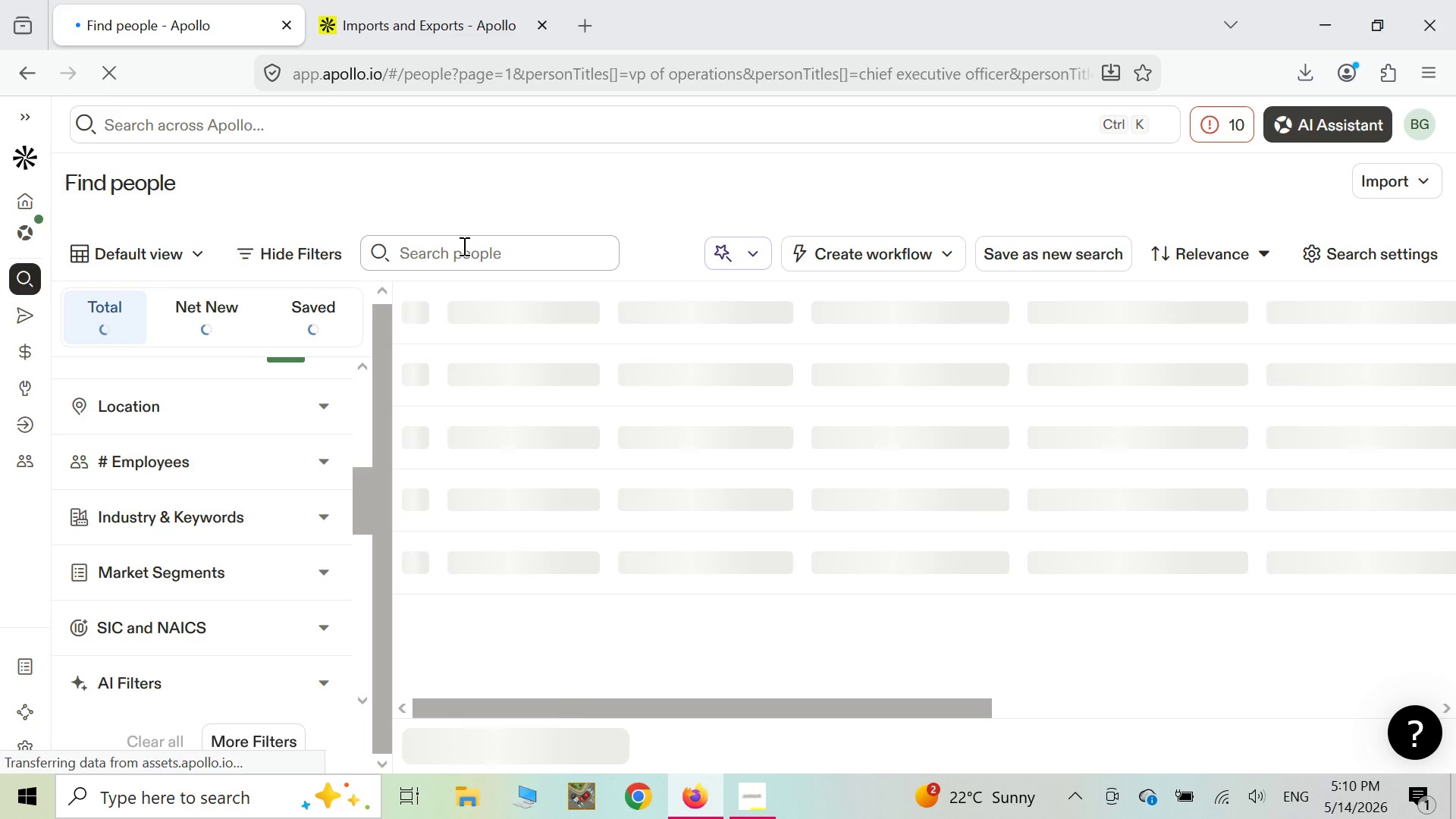 
scroll: coordinate [366, 385], scroll_direction: up, amount: 3.0
 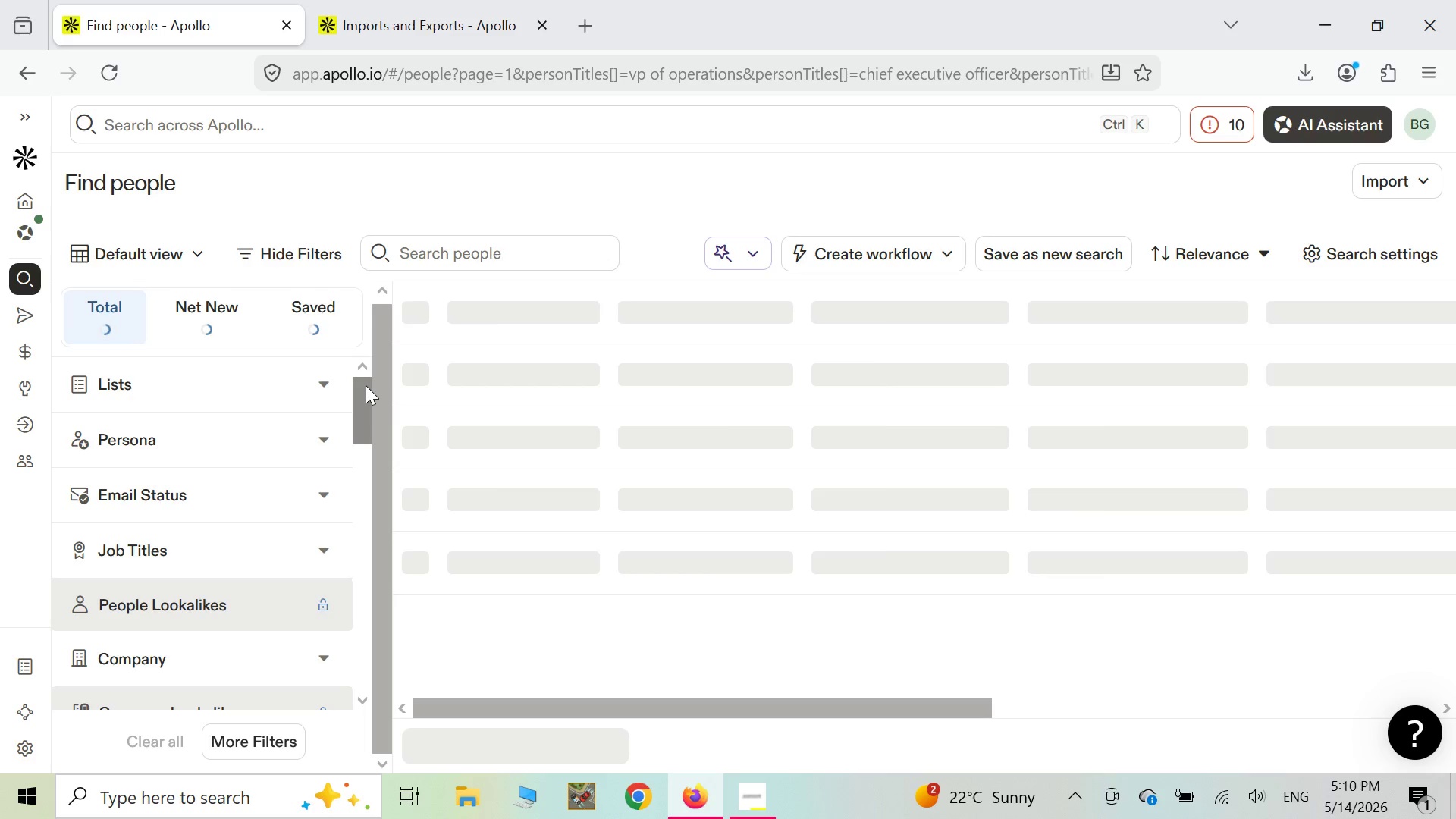 
scroll: coordinate [366, 385], scroll_direction: down, amount: 12.0
 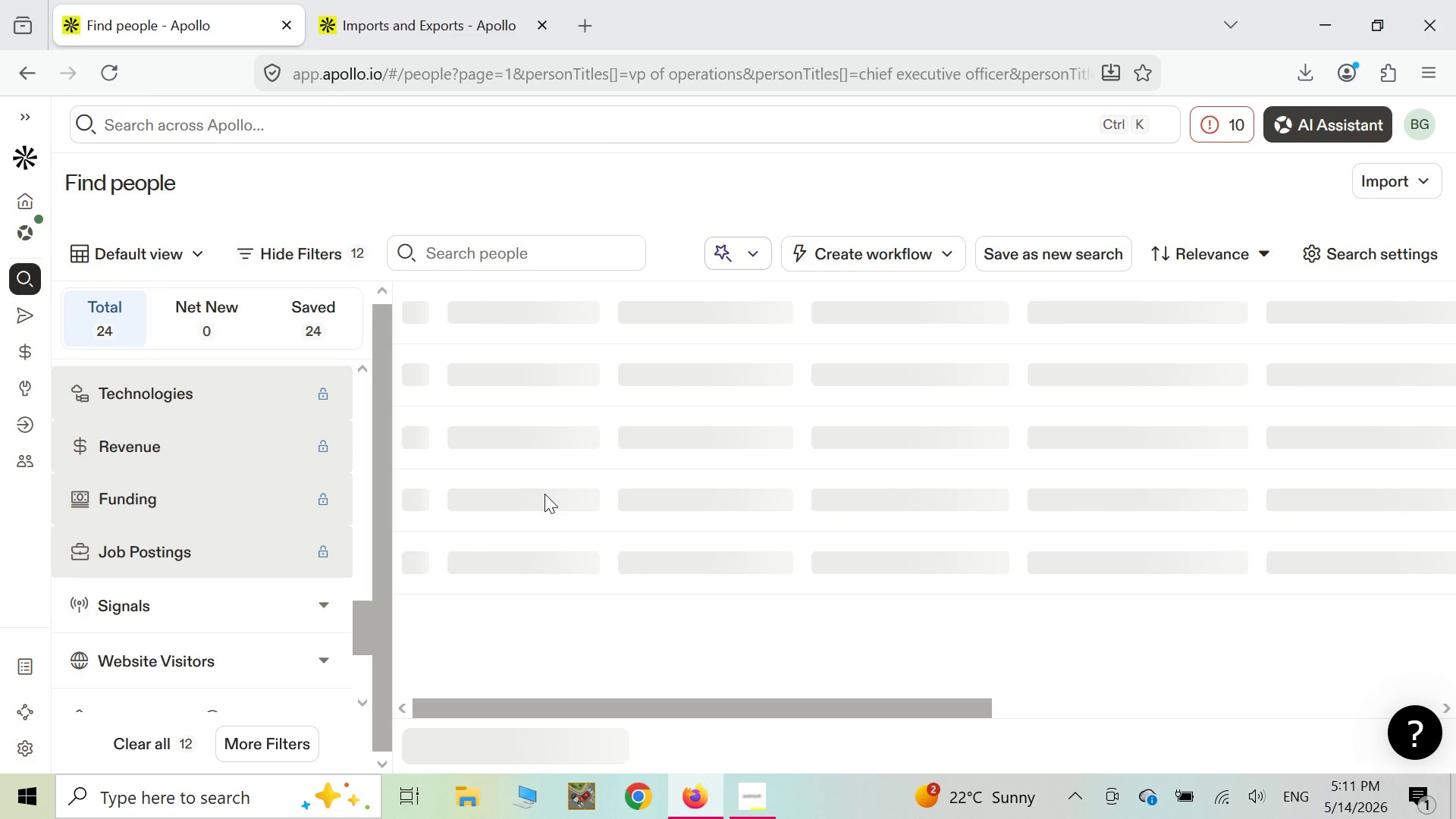 
scroll: coordinate [334, 555], scroll_direction: up, amount: 8.0
 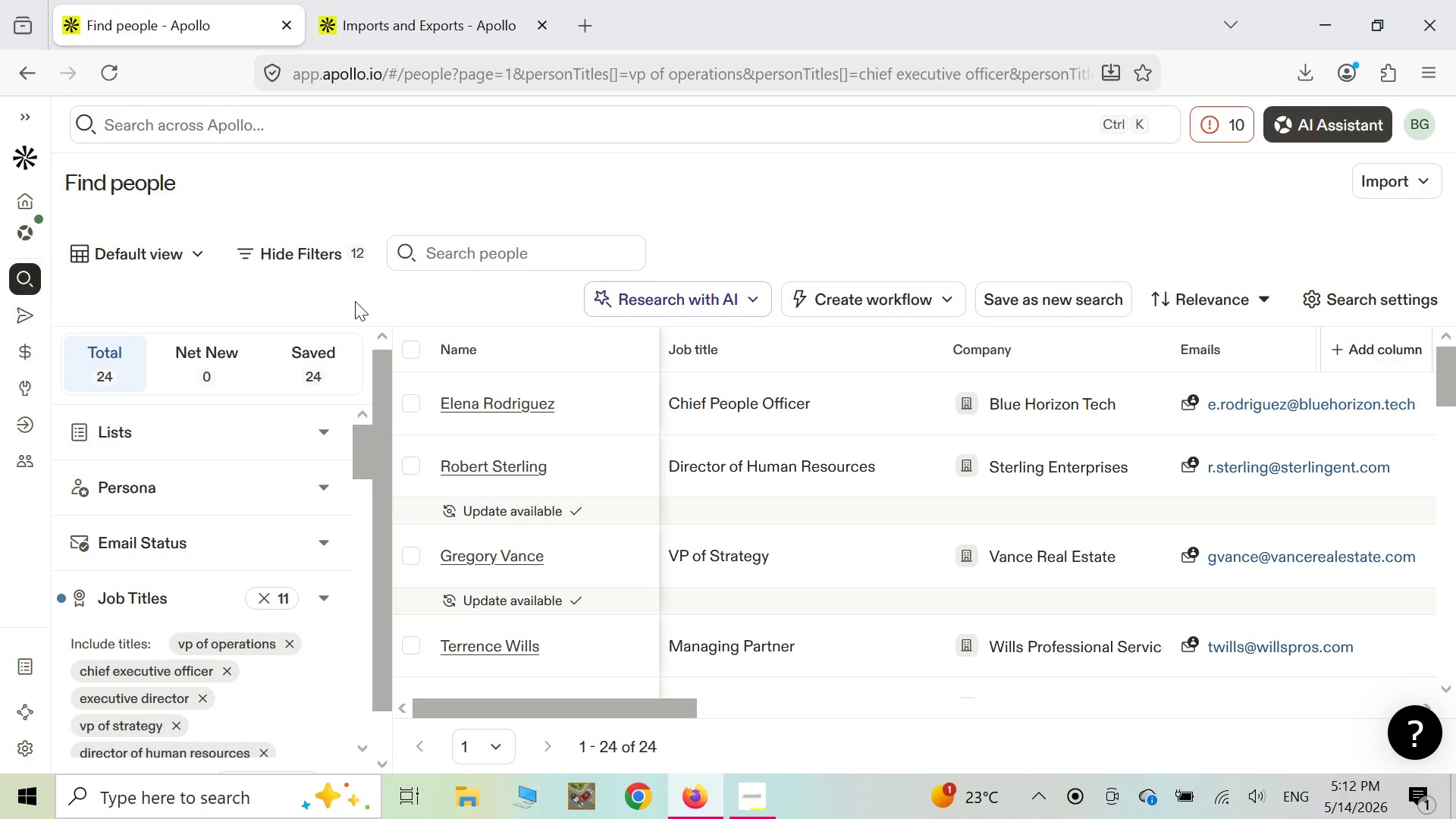 
wait(88.27)
 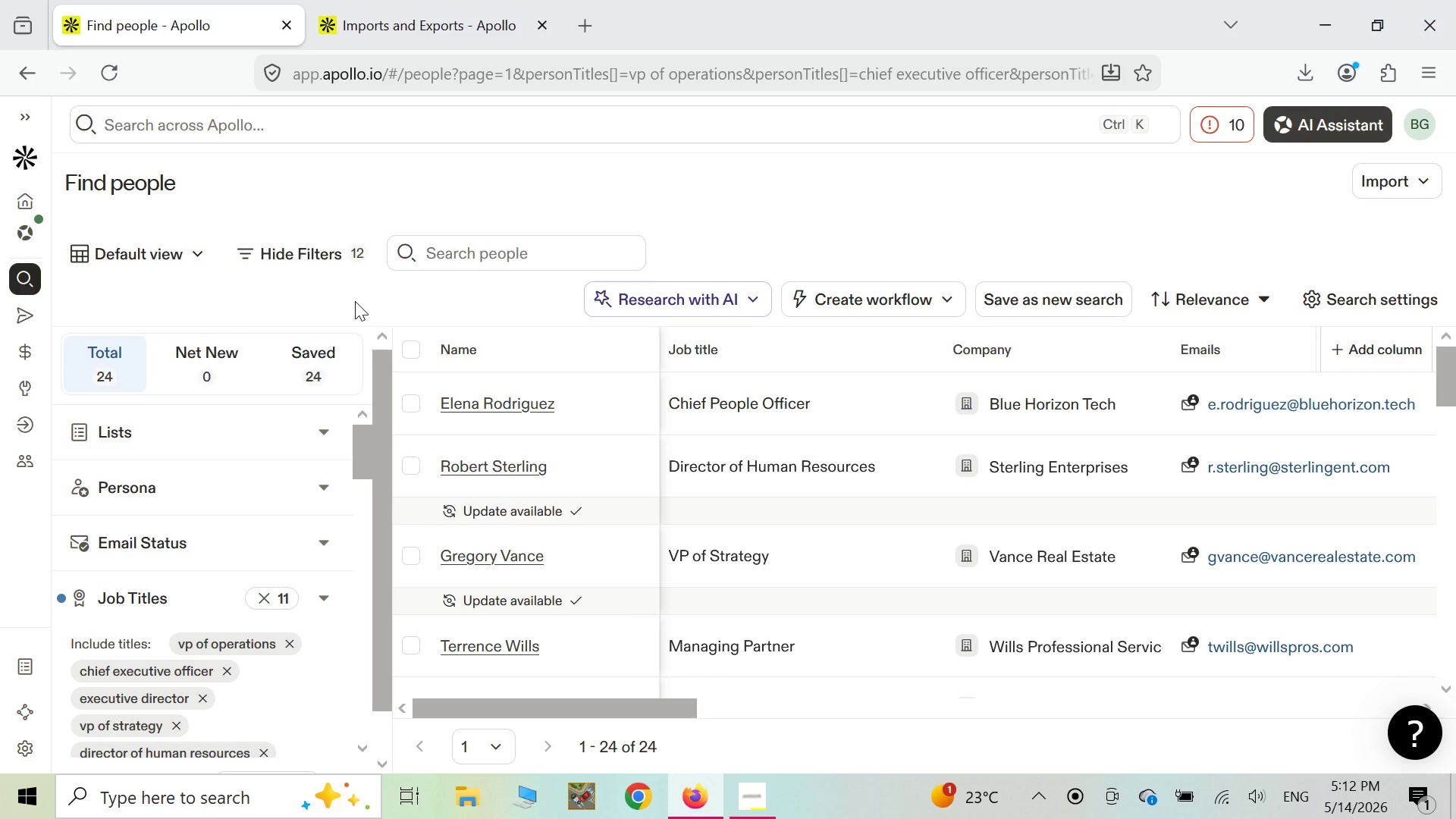 
scroll: coordinate [313, 654], scroll_direction: down, amount: 7.0
 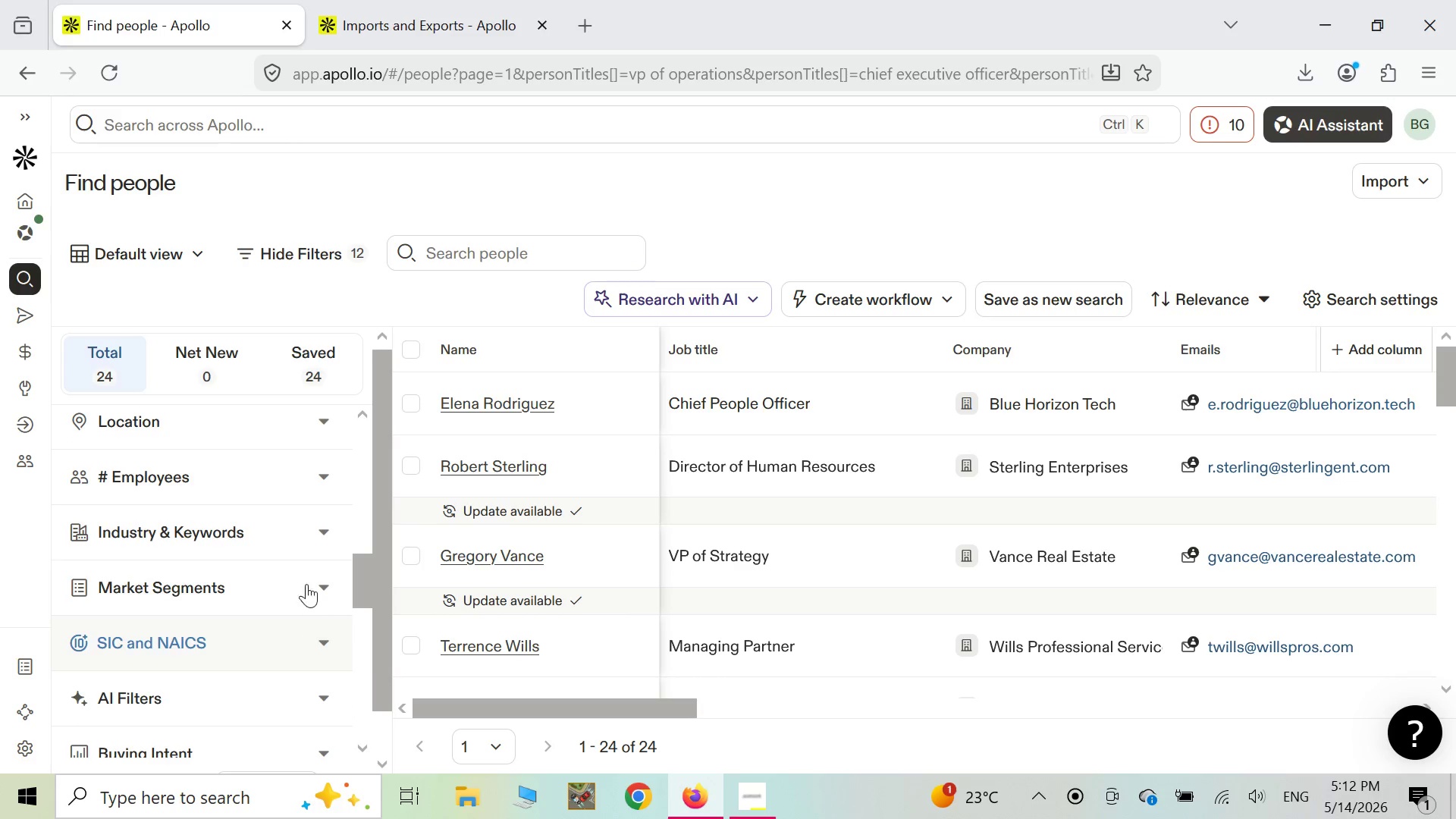 
scroll: coordinate [275, 601], scroll_direction: up, amount: 9.0
 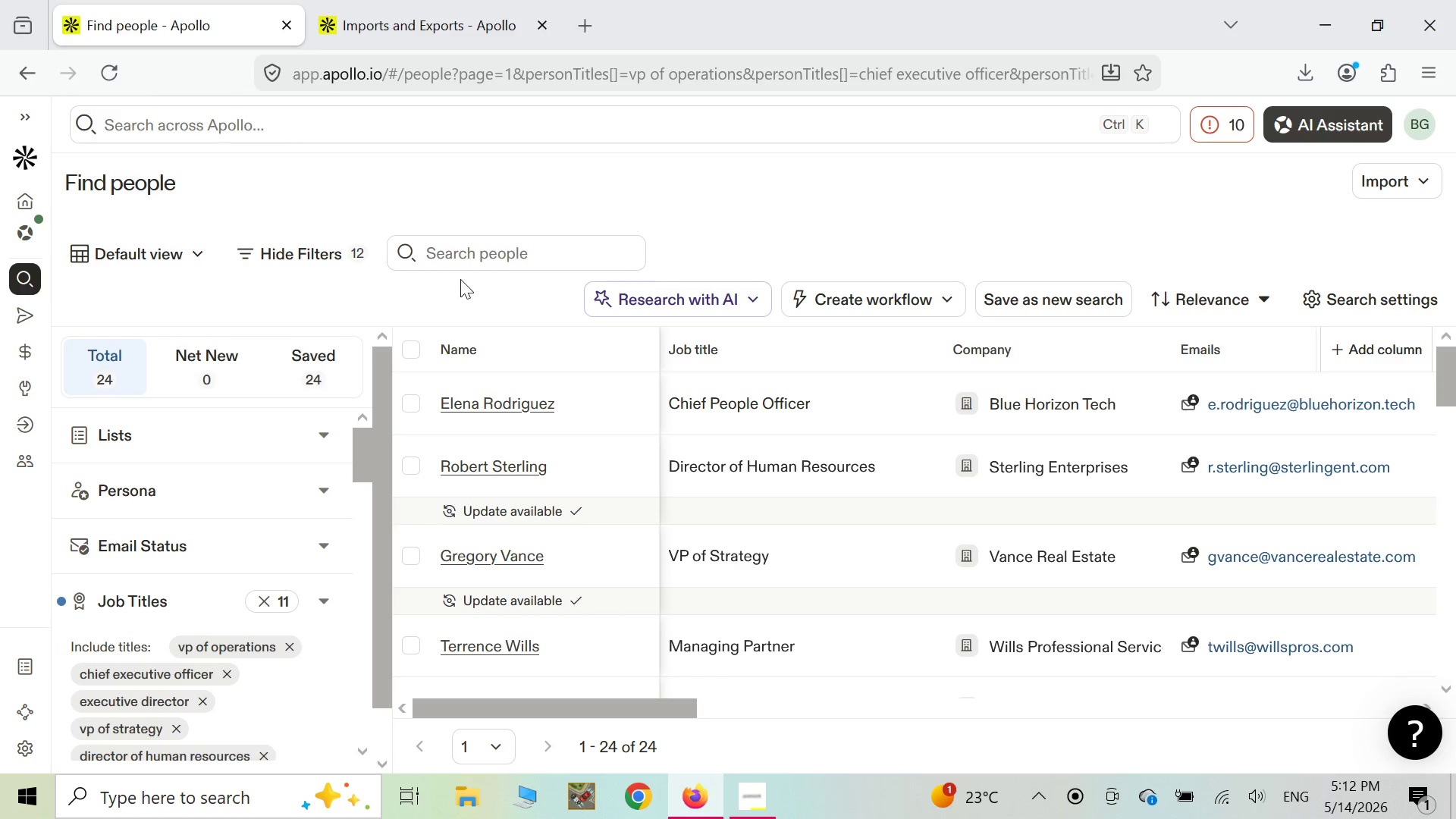 
left_click([472, 261])
 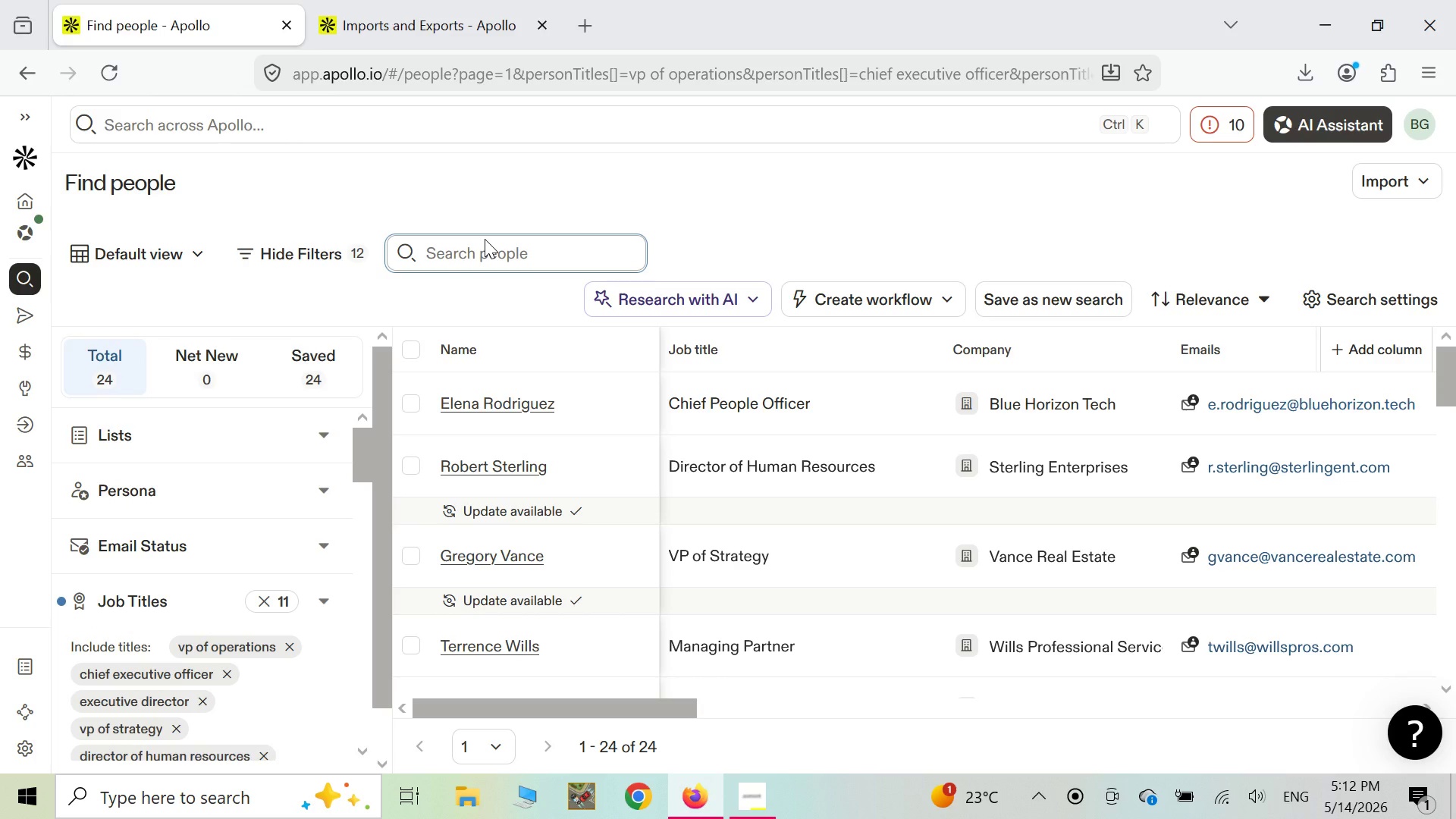 
type(managm)
 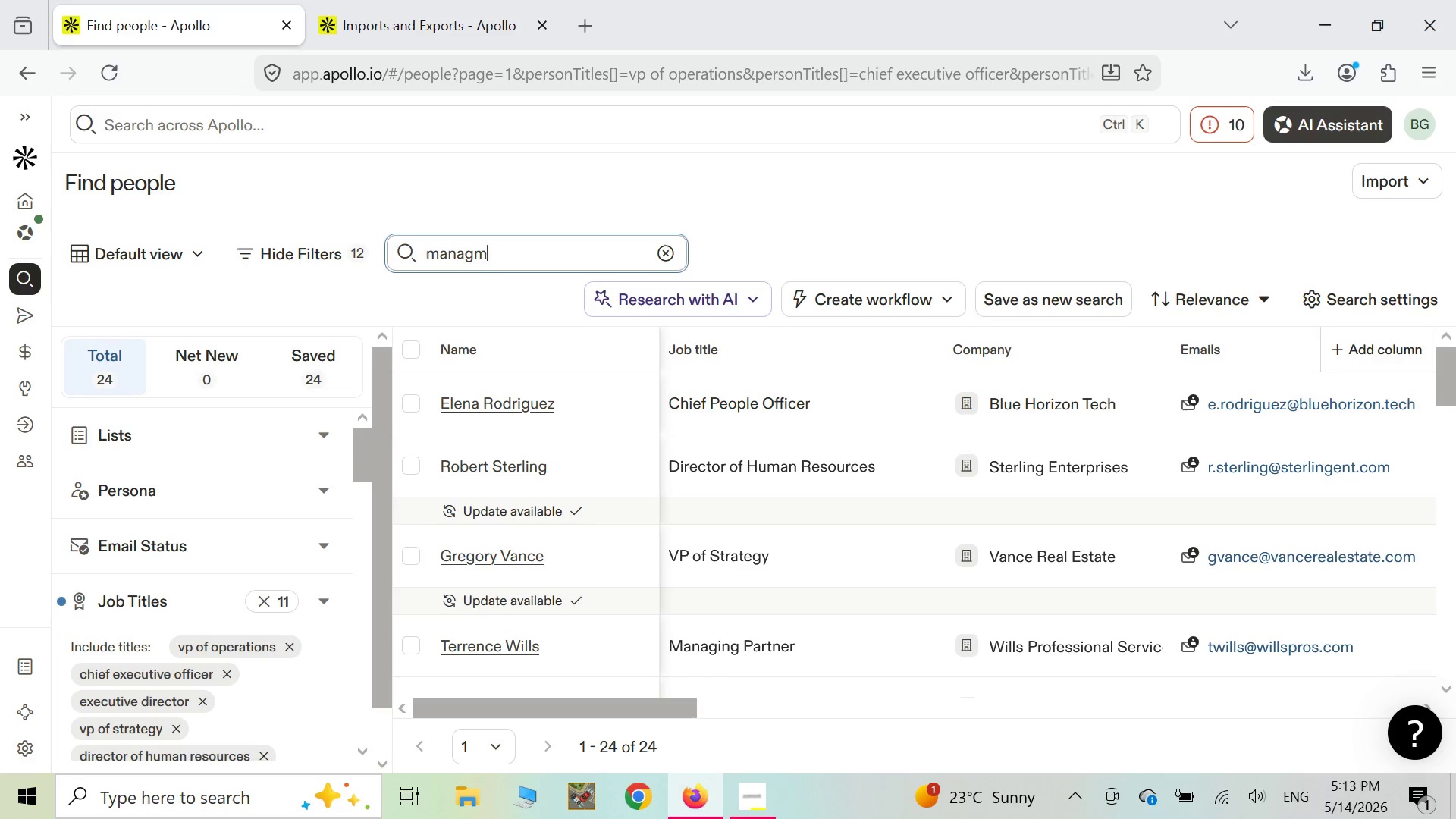 
key(Backspace)
 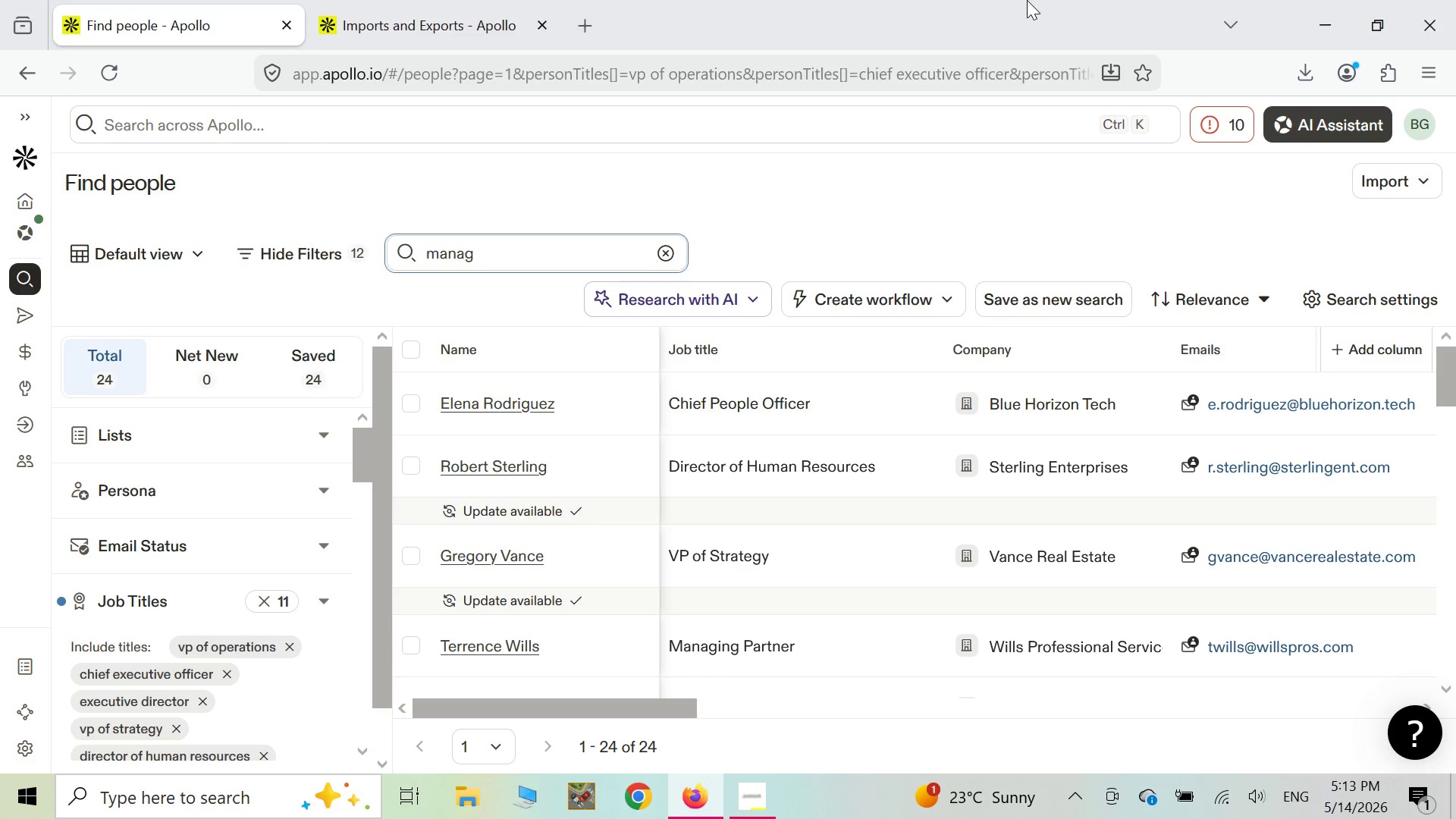 
wait(6.22)
 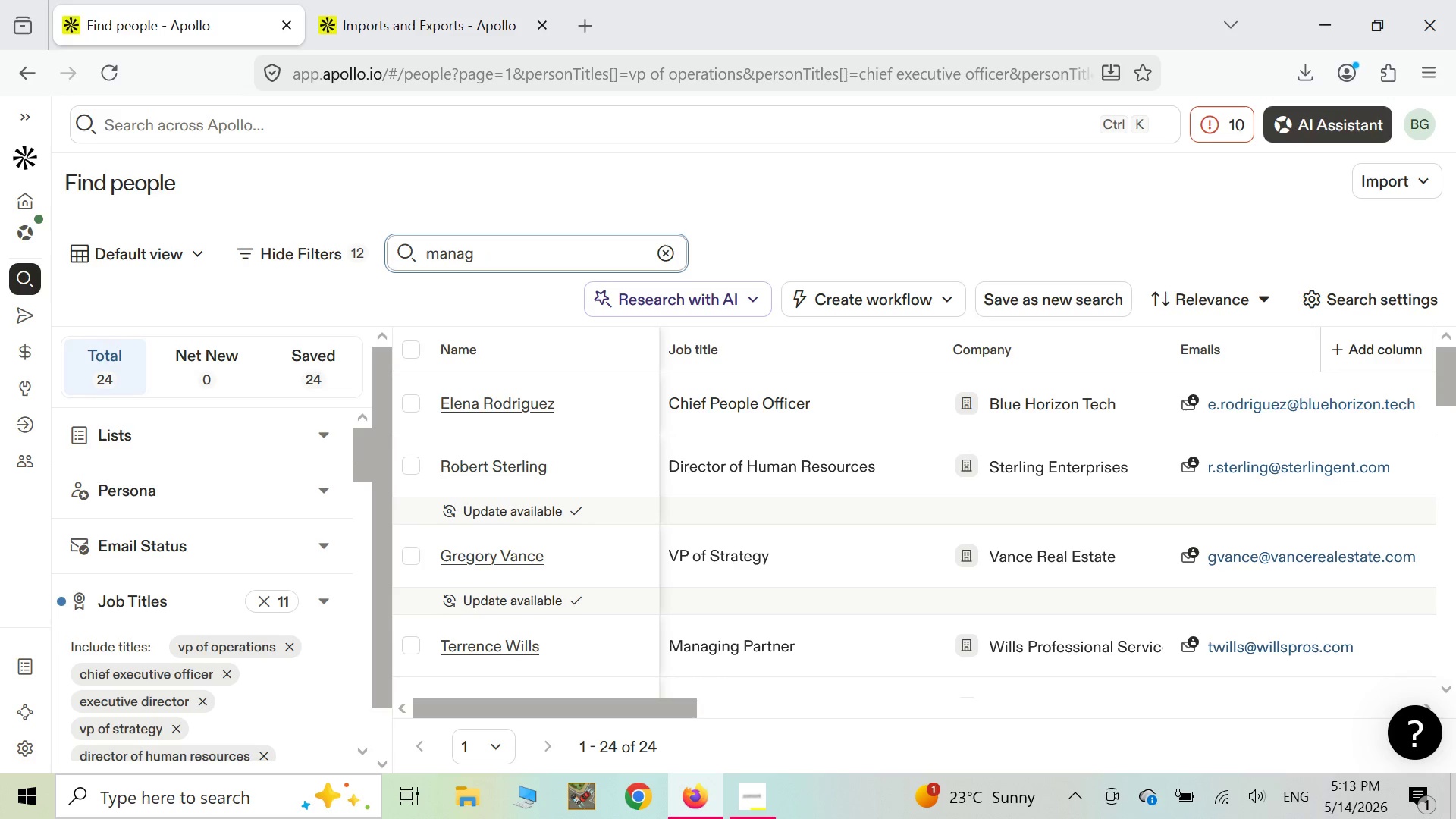 
type(ement  level)
 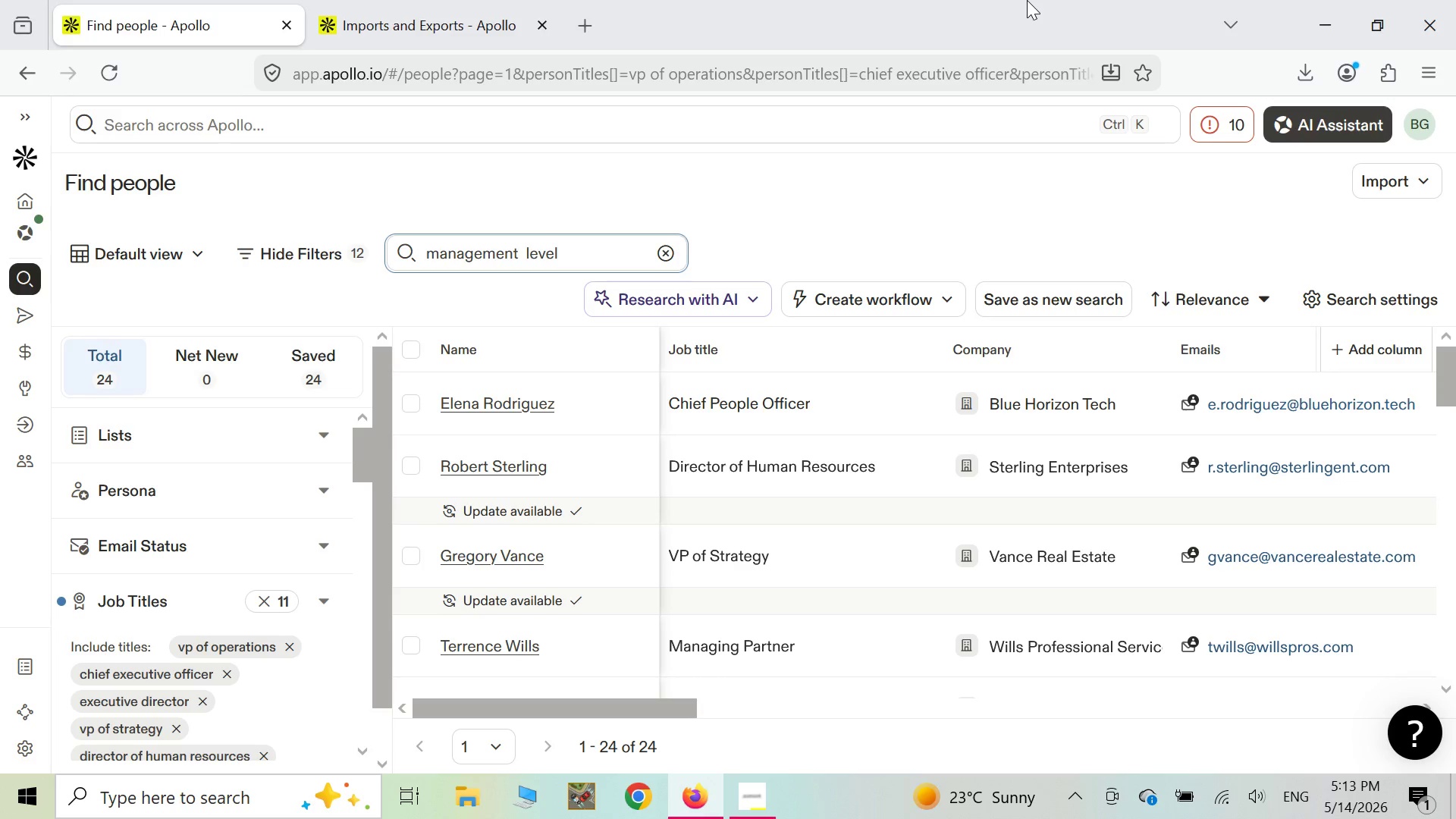 
key(Enter)
 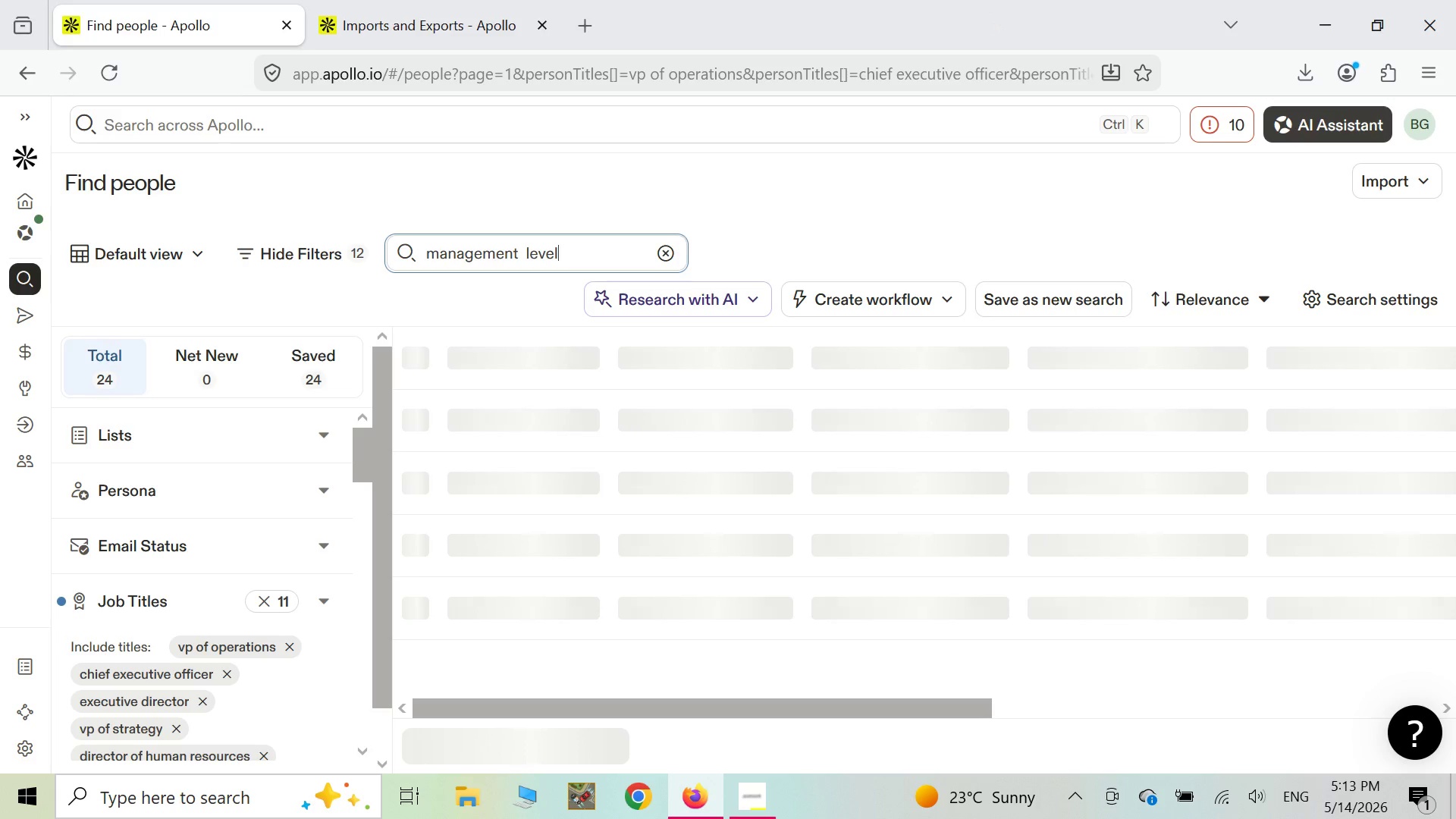 
wait(7.5)
 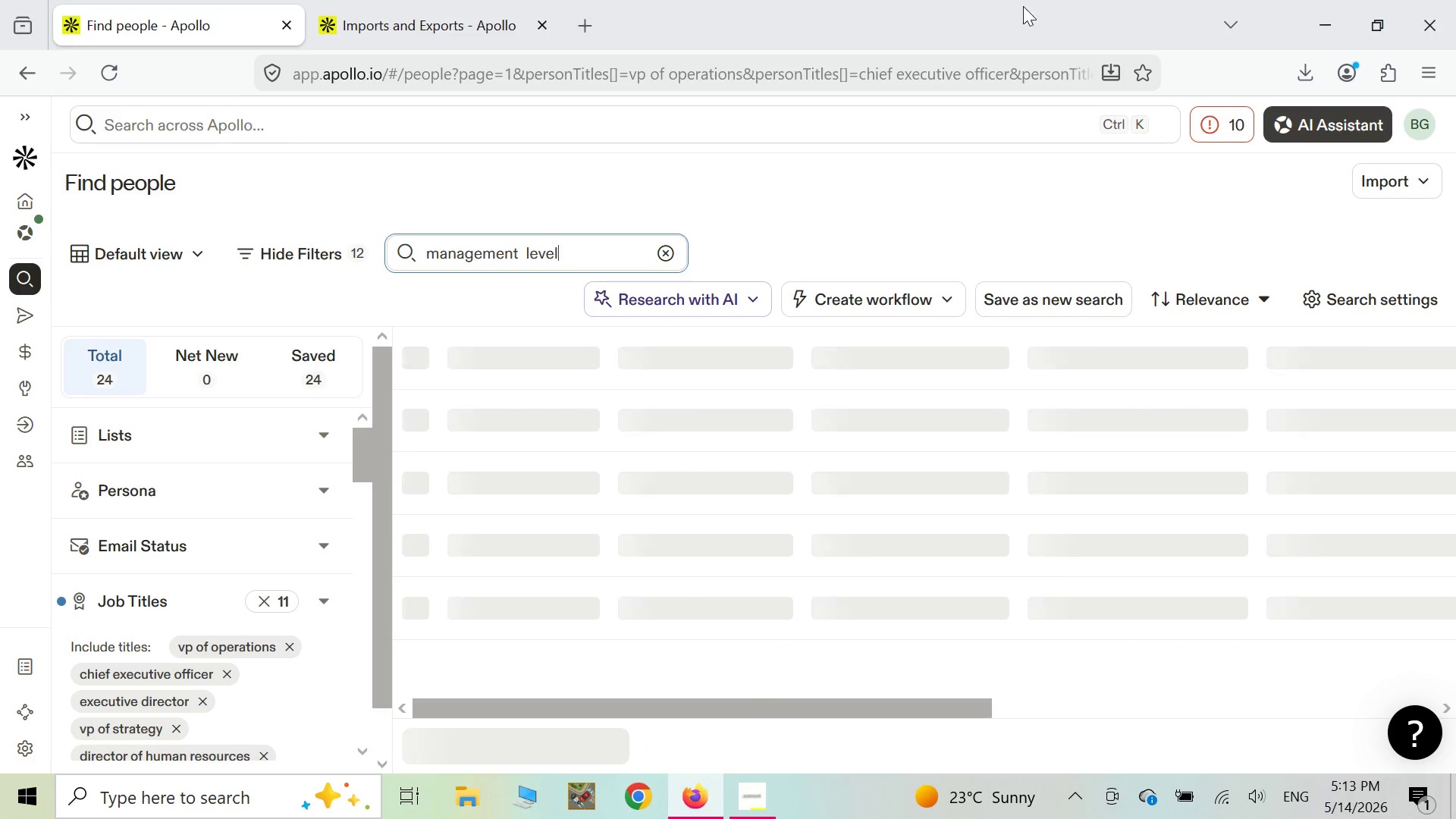 
scroll: coordinate [299, 538], scroll_direction: down, amount: 1.0
 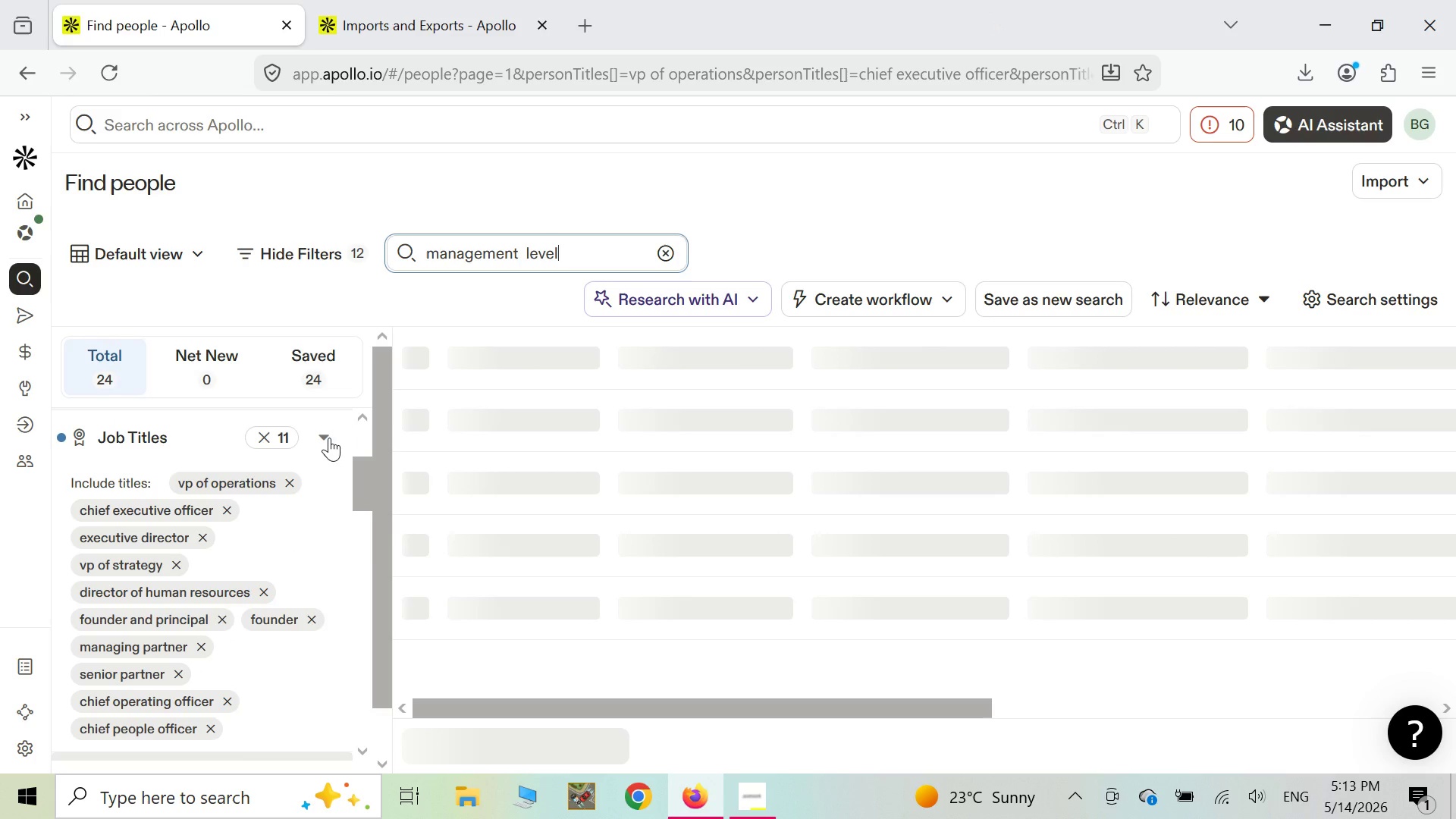 
left_click([327, 436])
 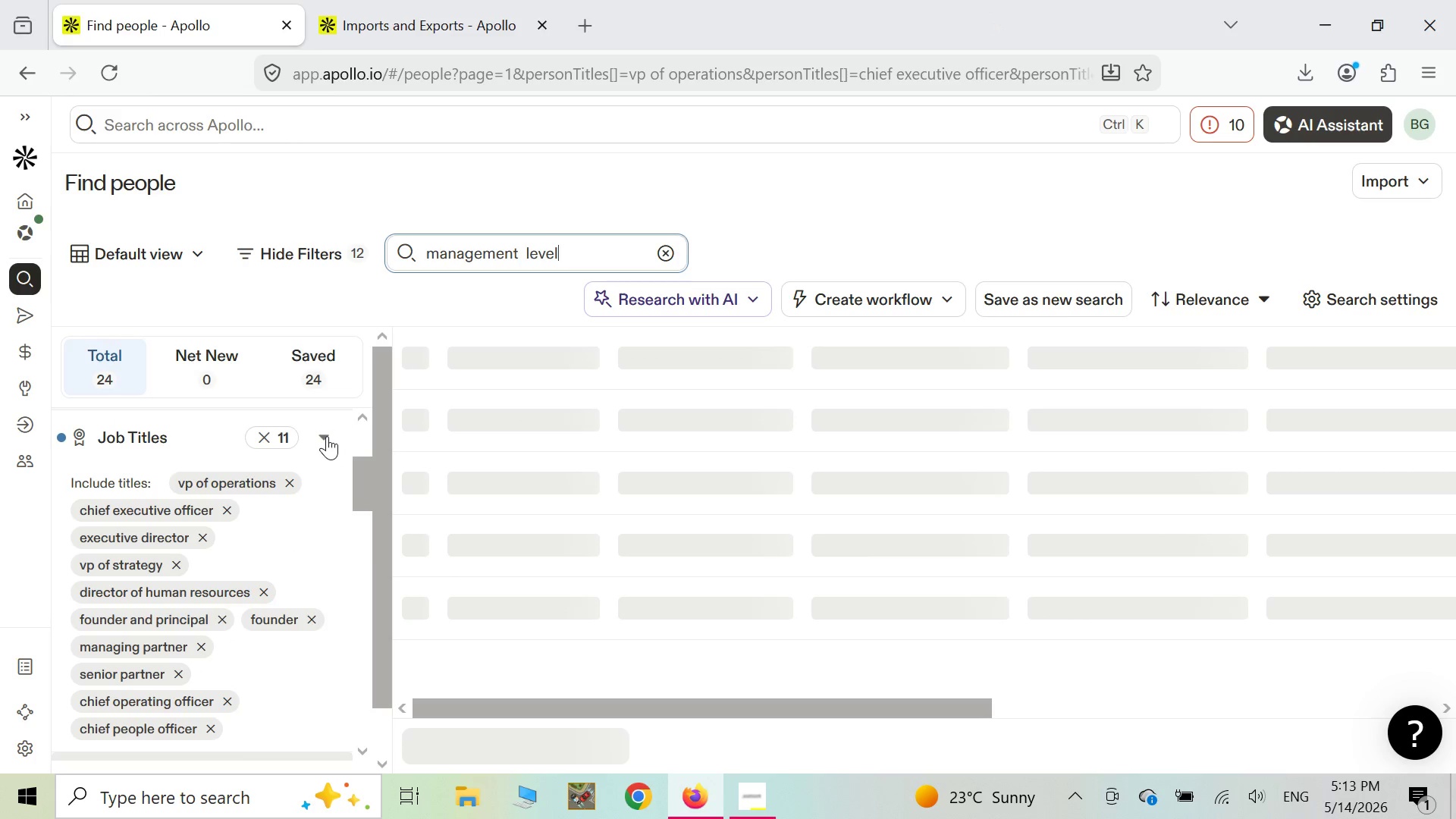 
left_click([327, 436])
 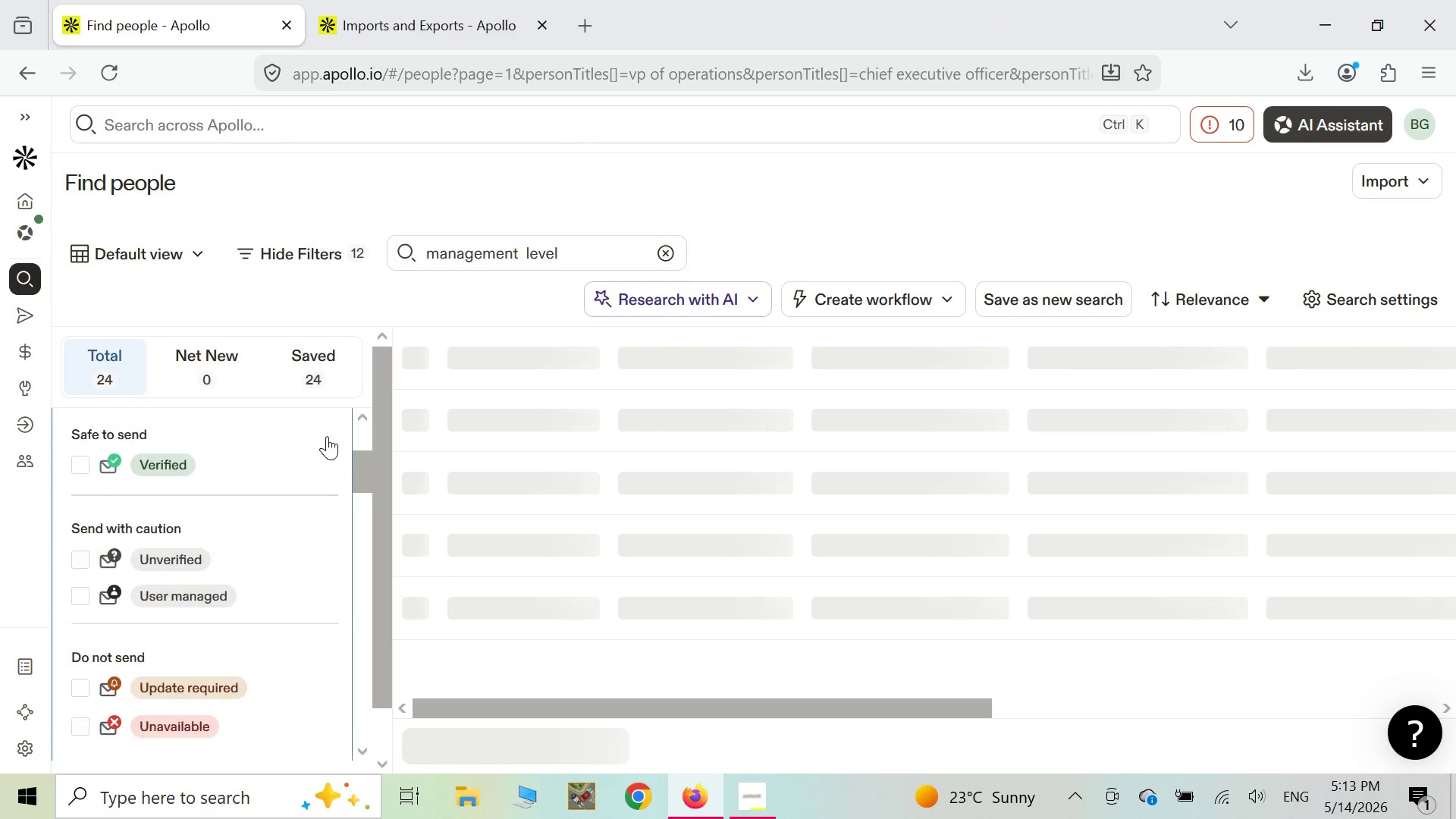 
scroll: coordinate [327, 436], scroll_direction: down, amount: 5.0
 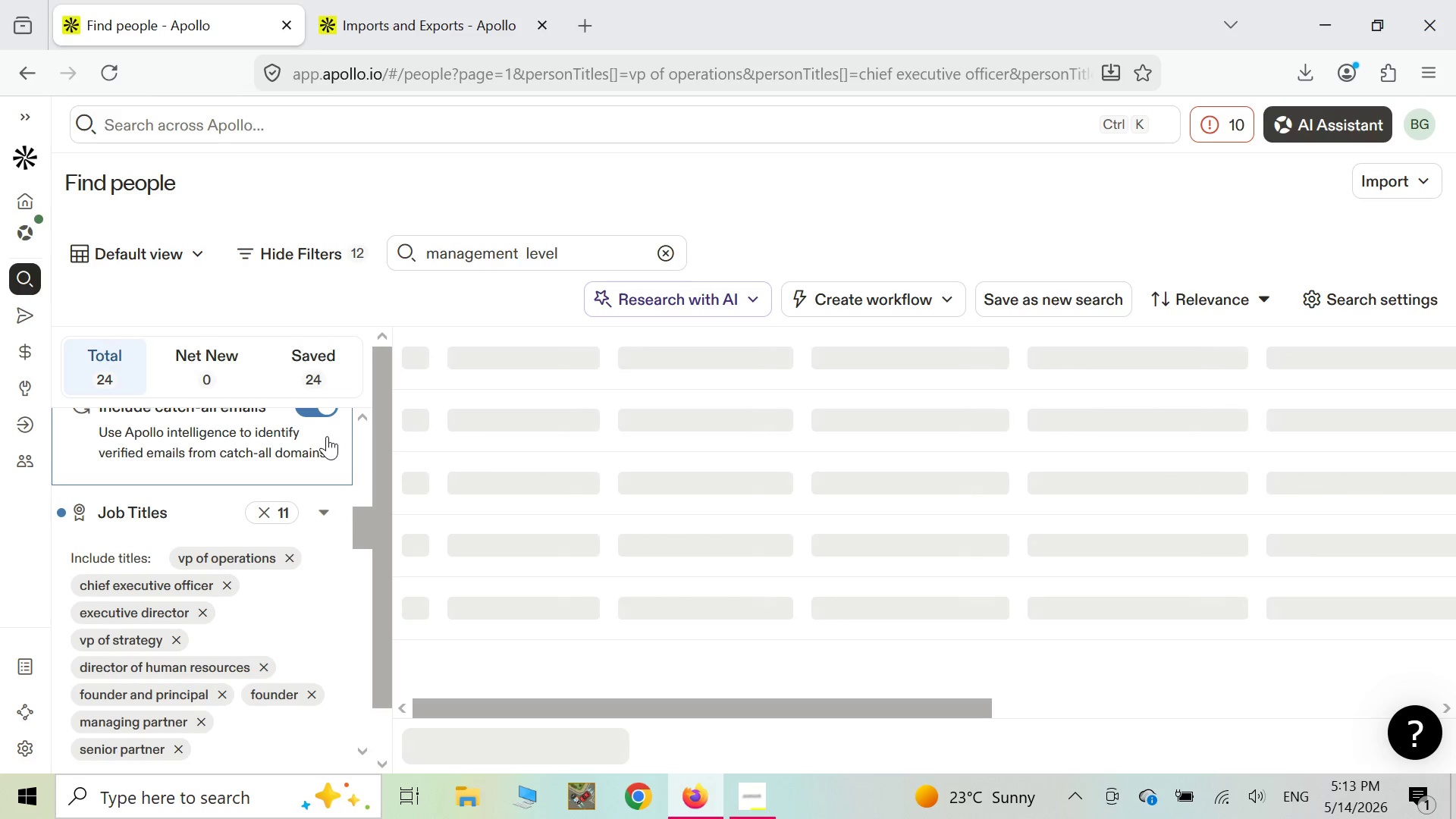 
scroll: coordinate [327, 436], scroll_direction: up, amount: 4.0
 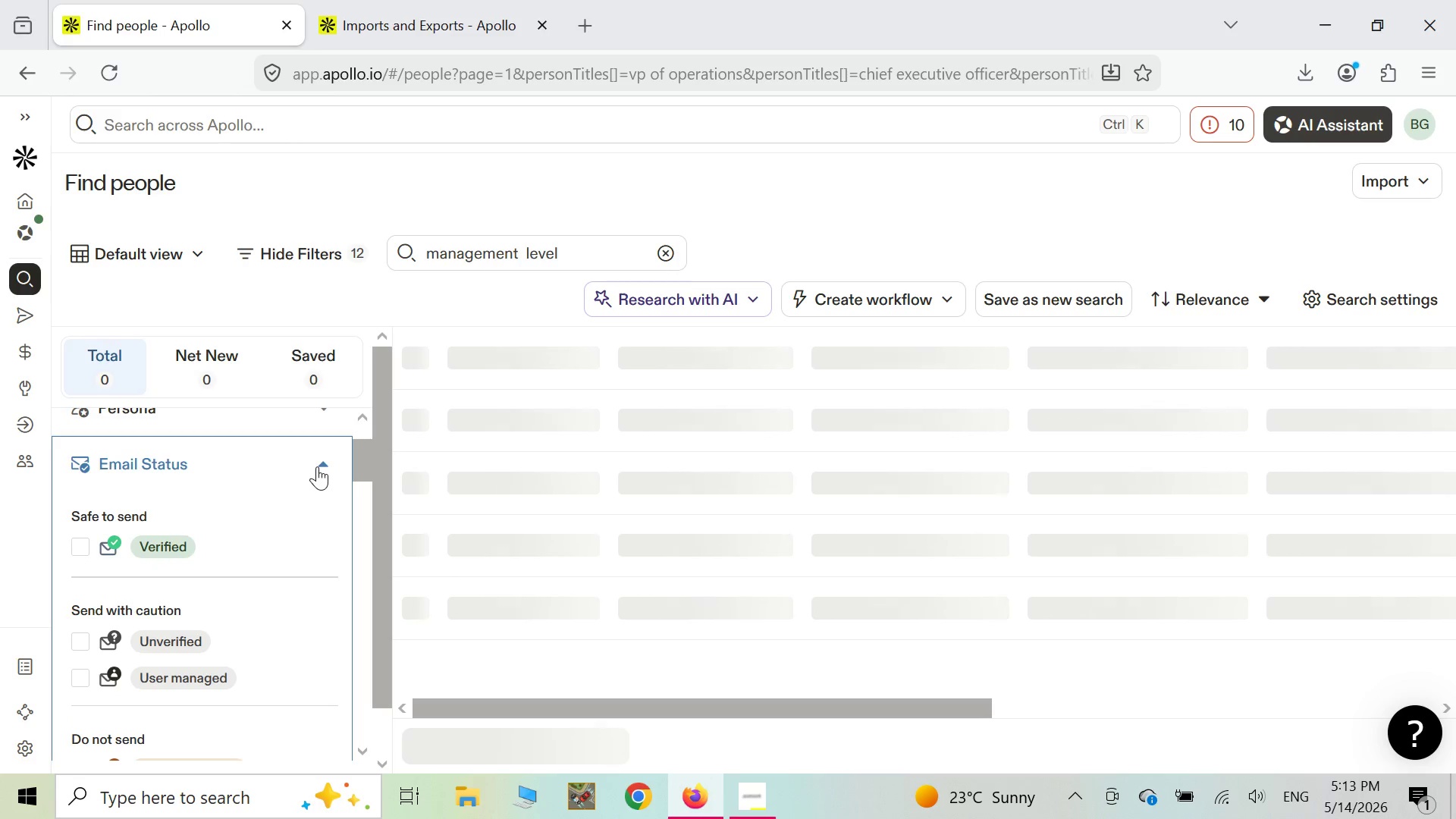 
left_click([318, 466])
 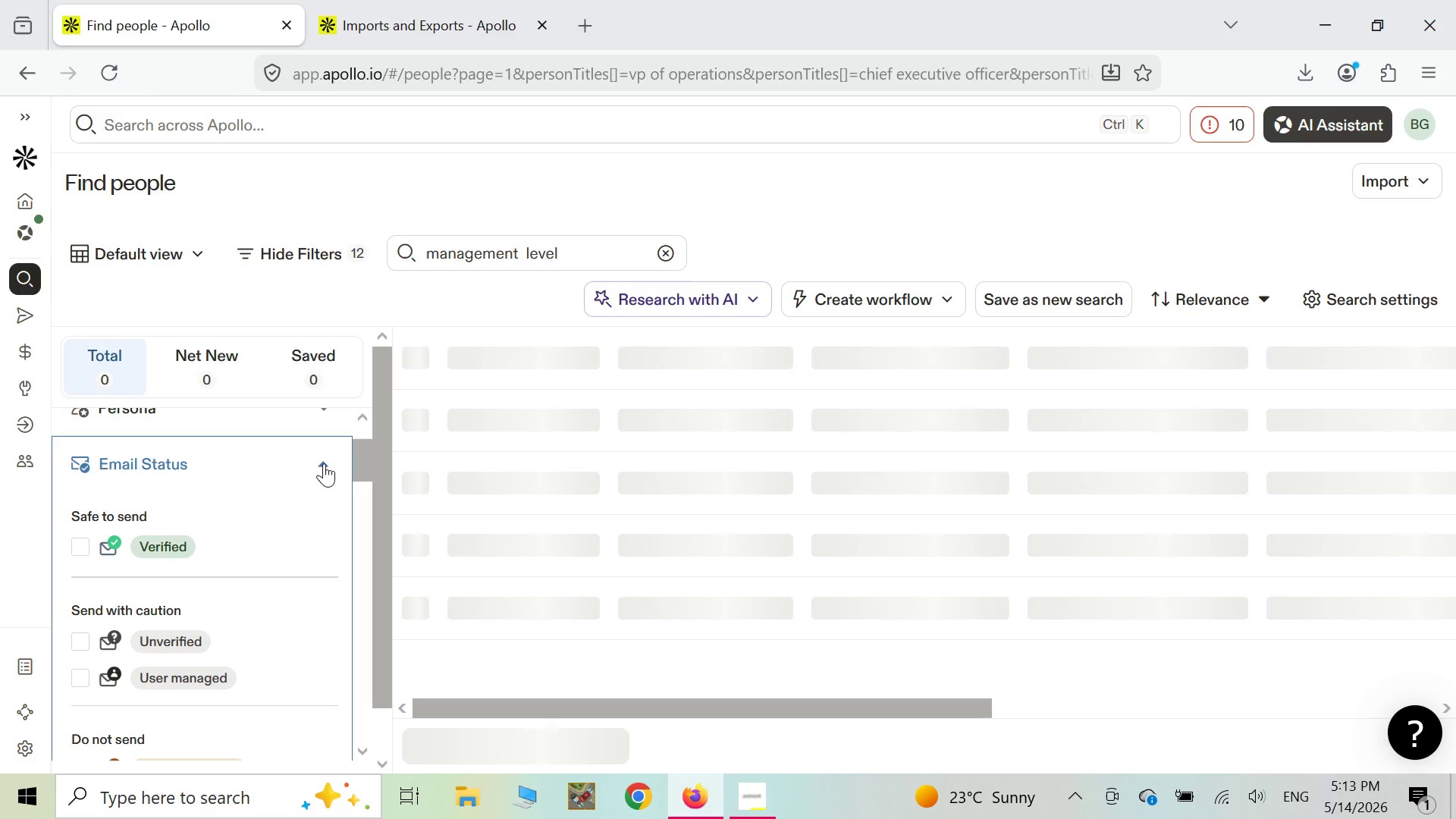 
left_click([324, 463])
 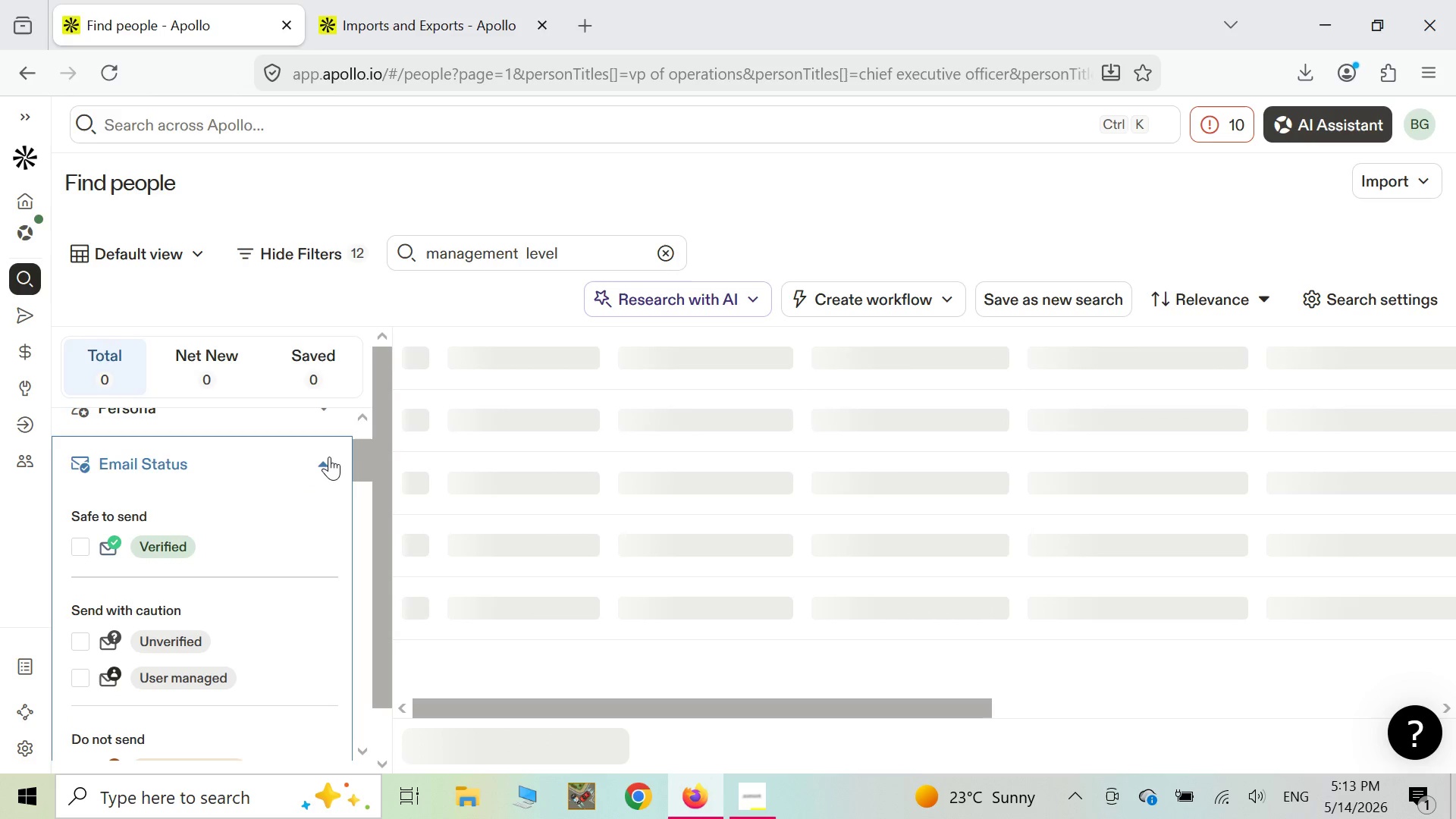 
scroll: coordinate [329, 457], scroll_direction: down, amount: 7.0
 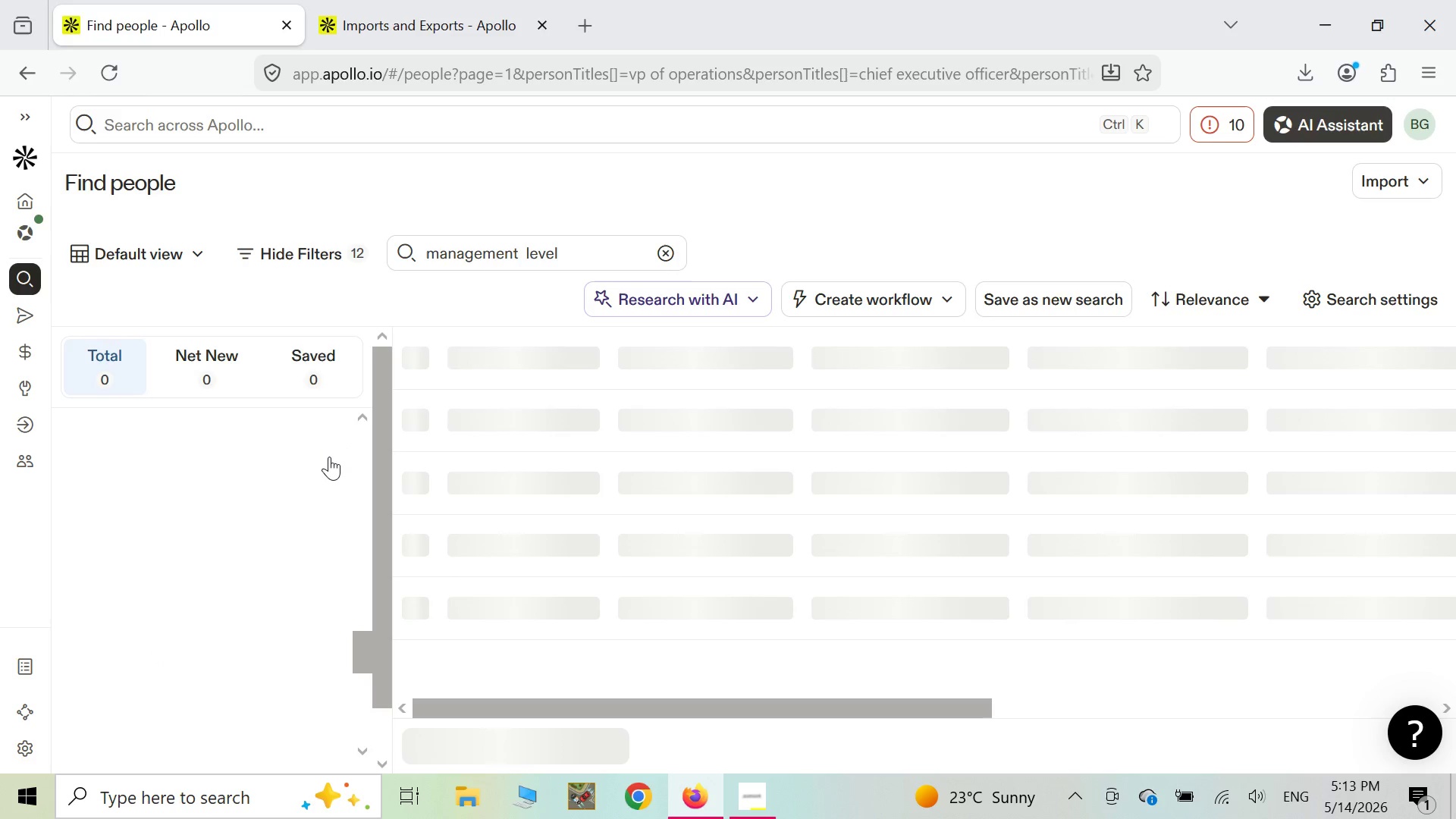 
scroll: coordinate [329, 457], scroll_direction: up, amount: 2.0
 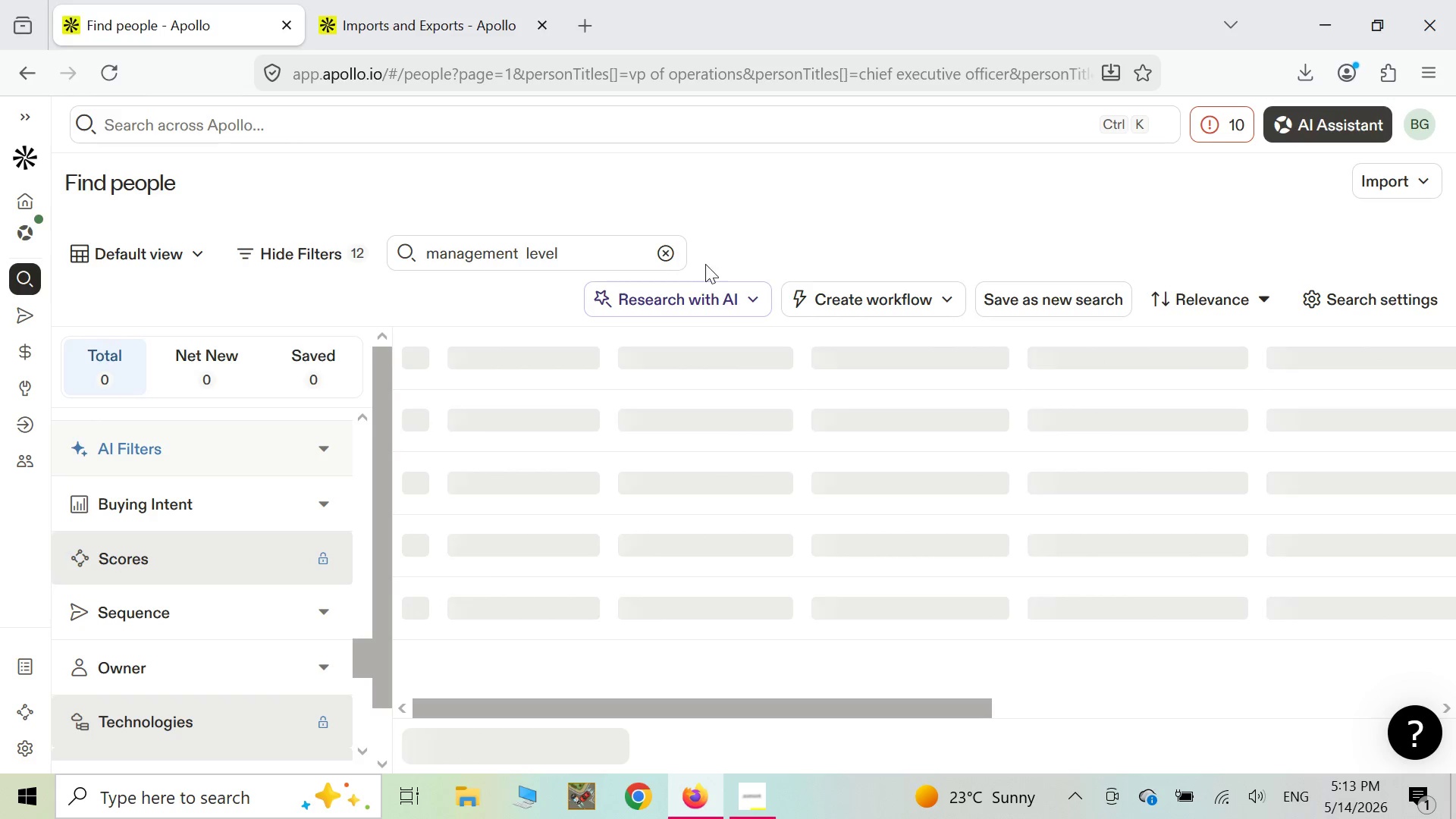 
left_click([670, 256])
 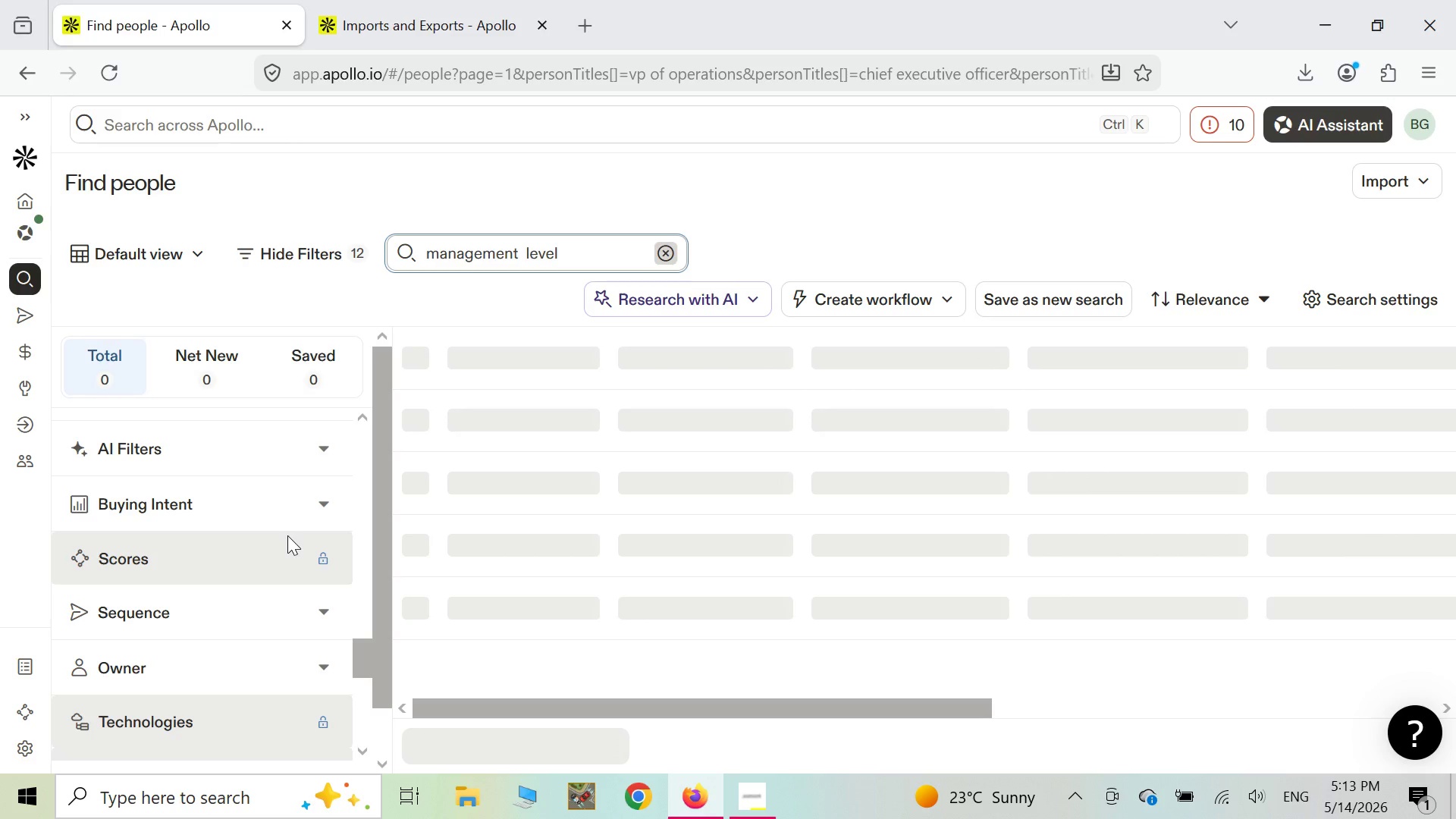 
scroll: coordinate [309, 607], scroll_direction: up, amount: 17.0
 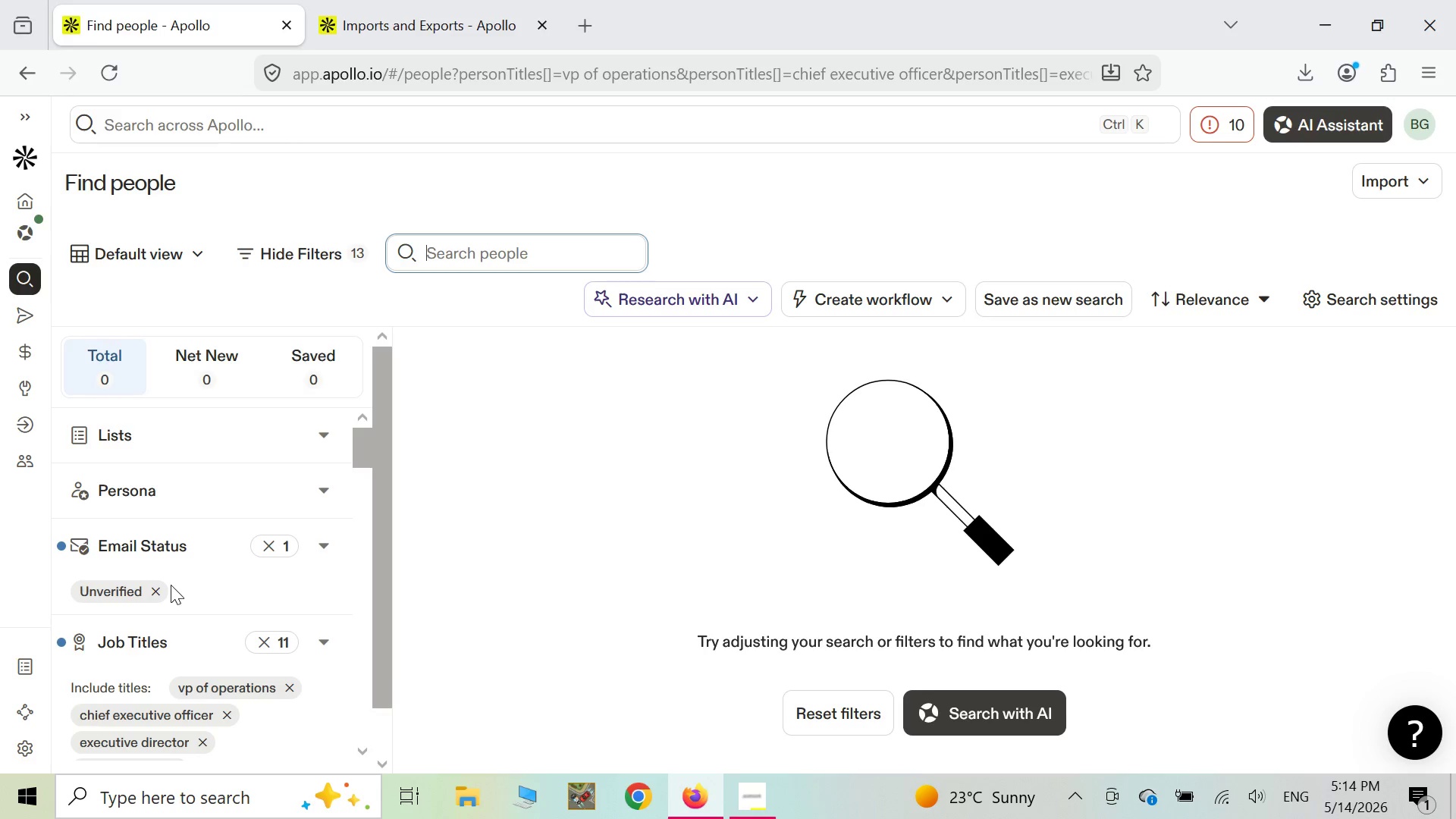 
mouse_move([279, 548])
 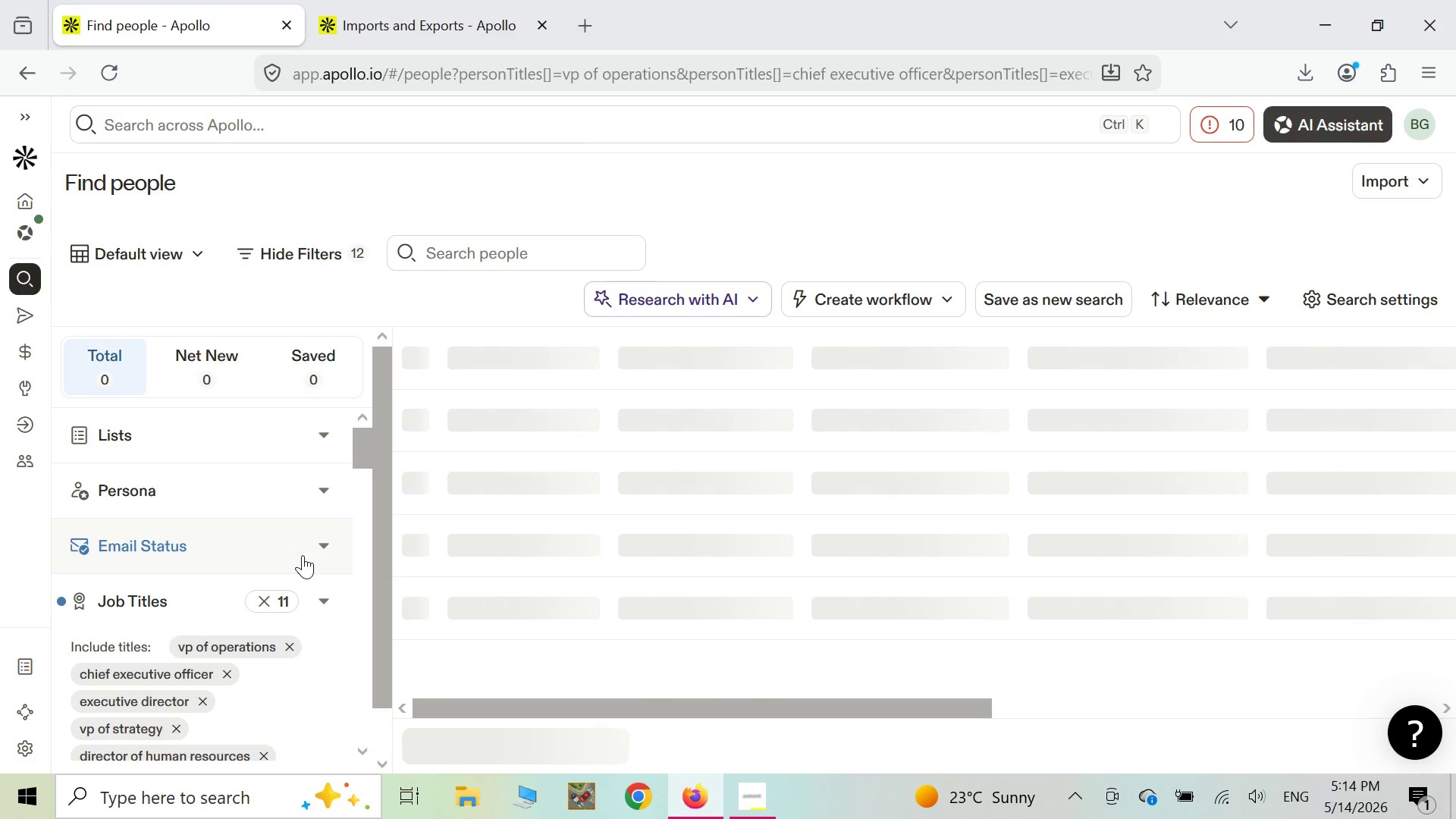 
scroll: coordinate [303, 555], scroll_direction: up, amount: 5.0
 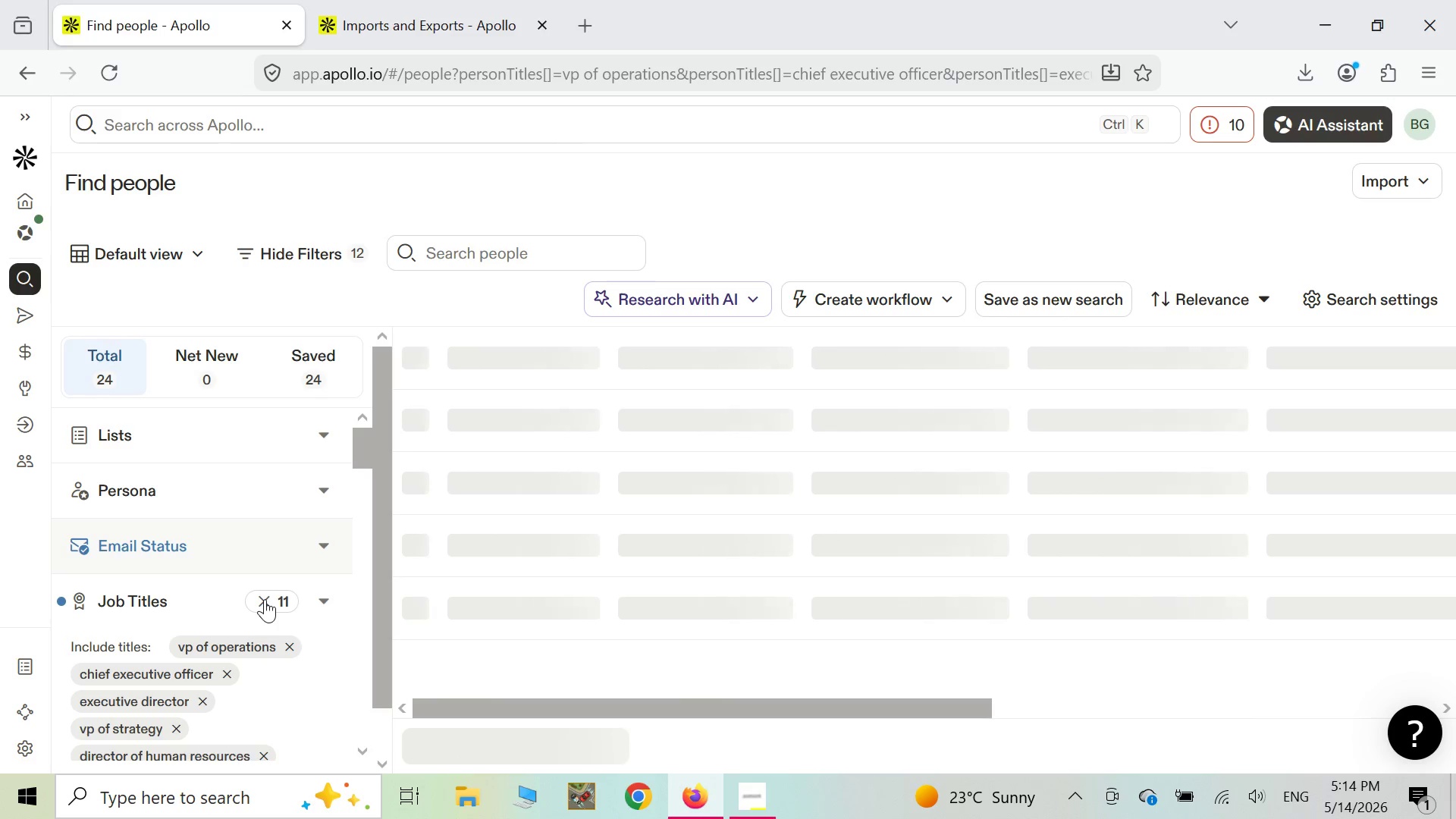 
left_click([265, 599])
 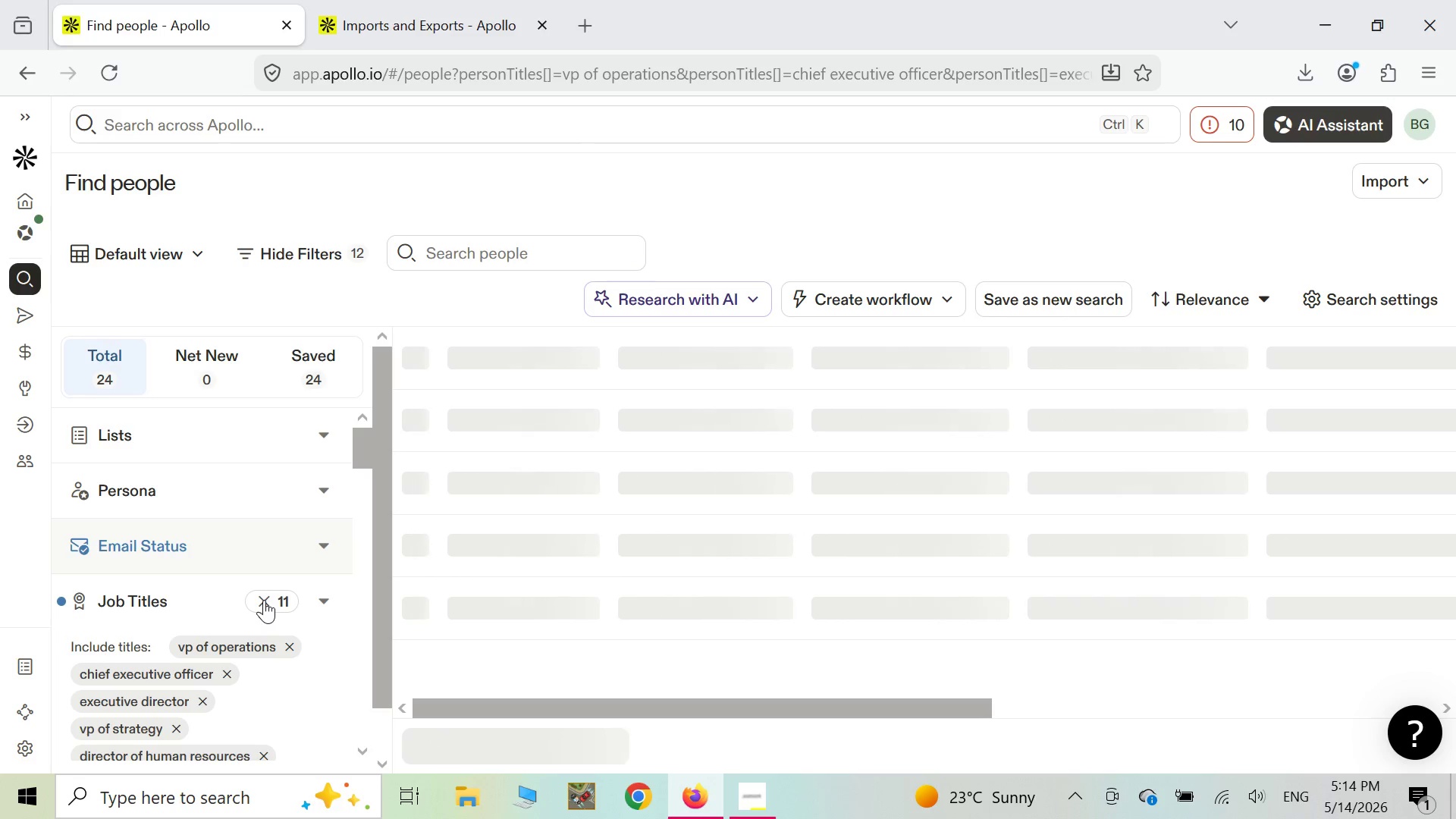 
wait(10.64)
 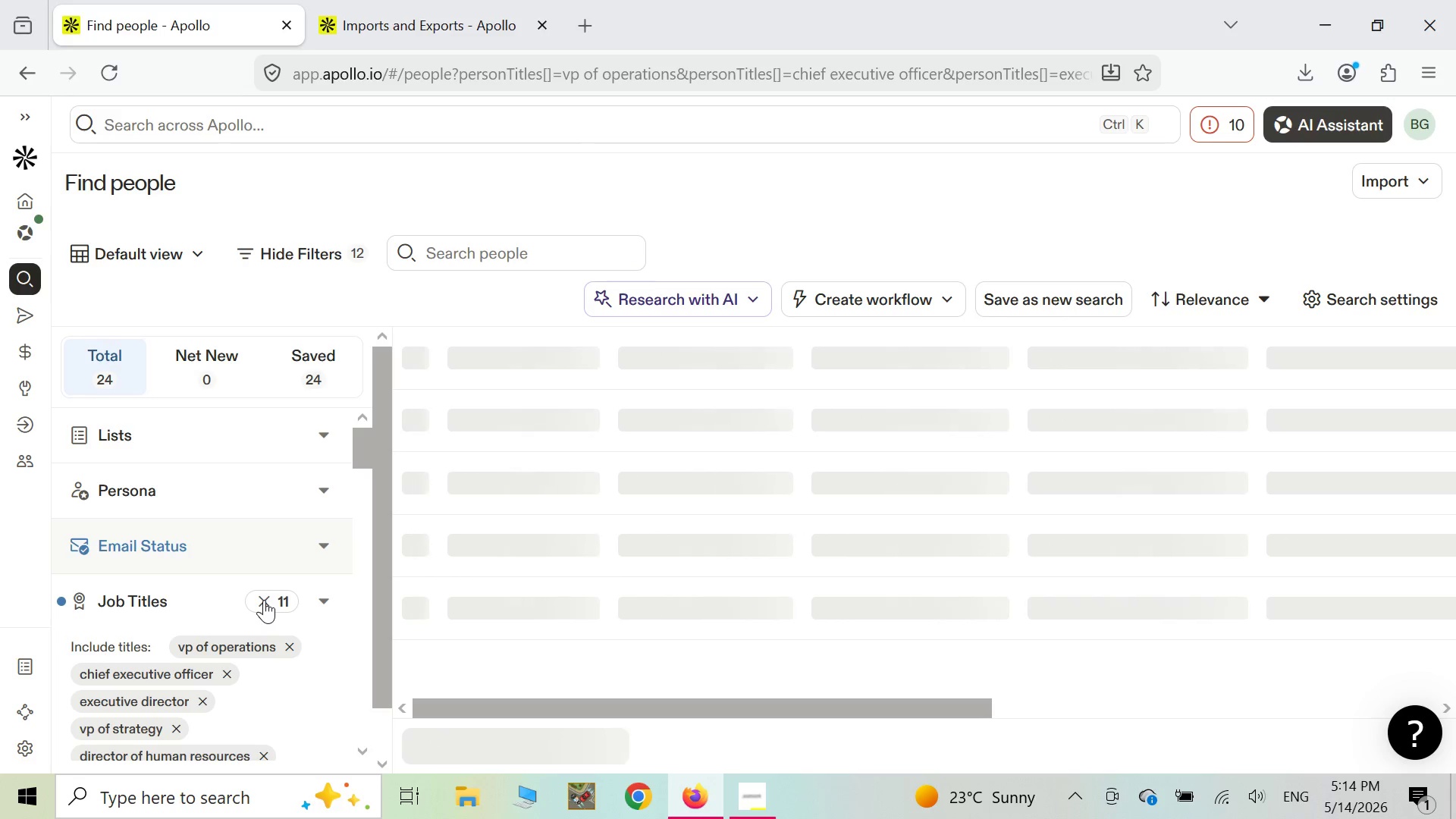 
scroll: coordinate [357, 566], scroll_direction: down, amount: 5.0
 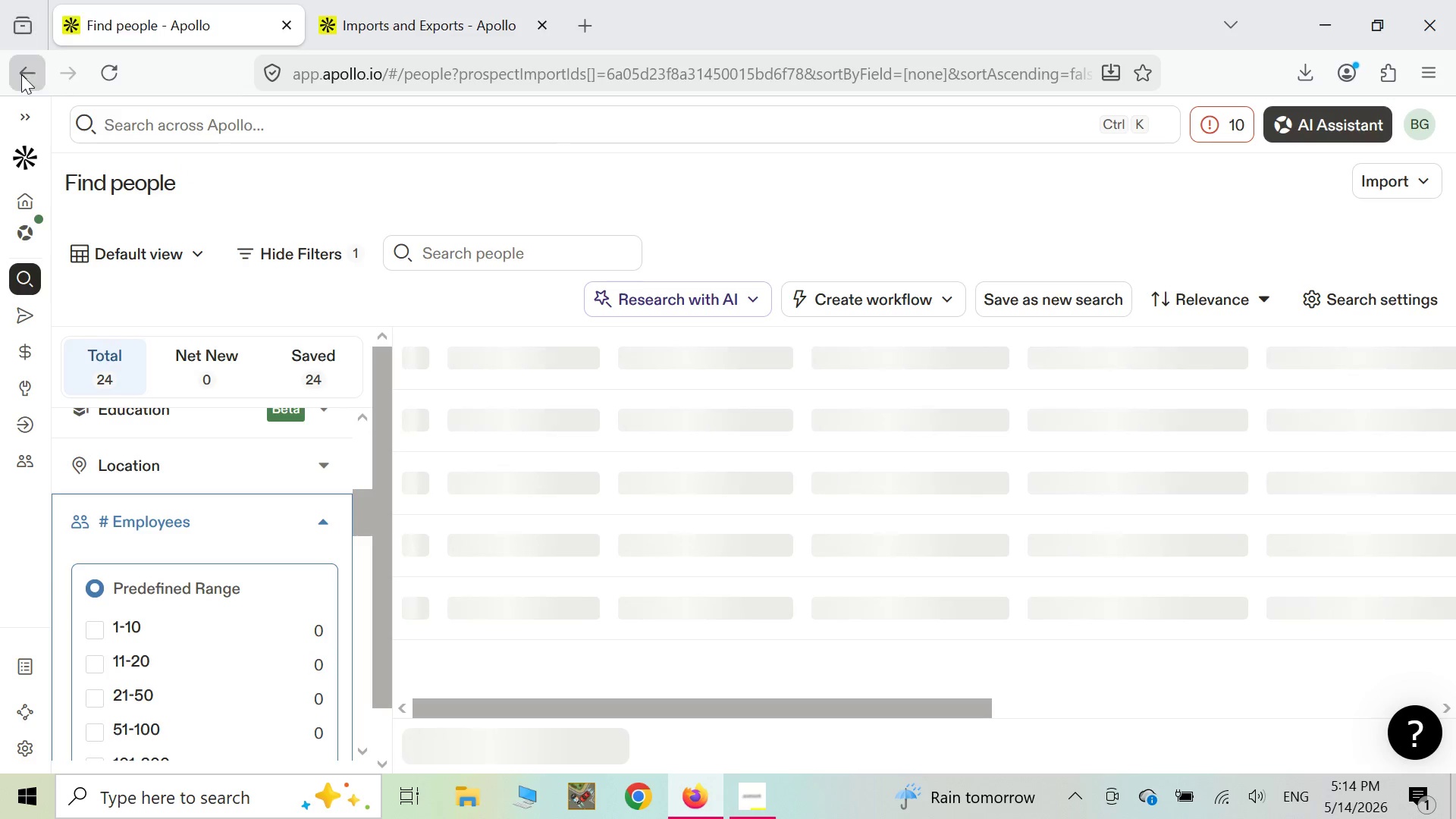 
left_click([24, 77])
 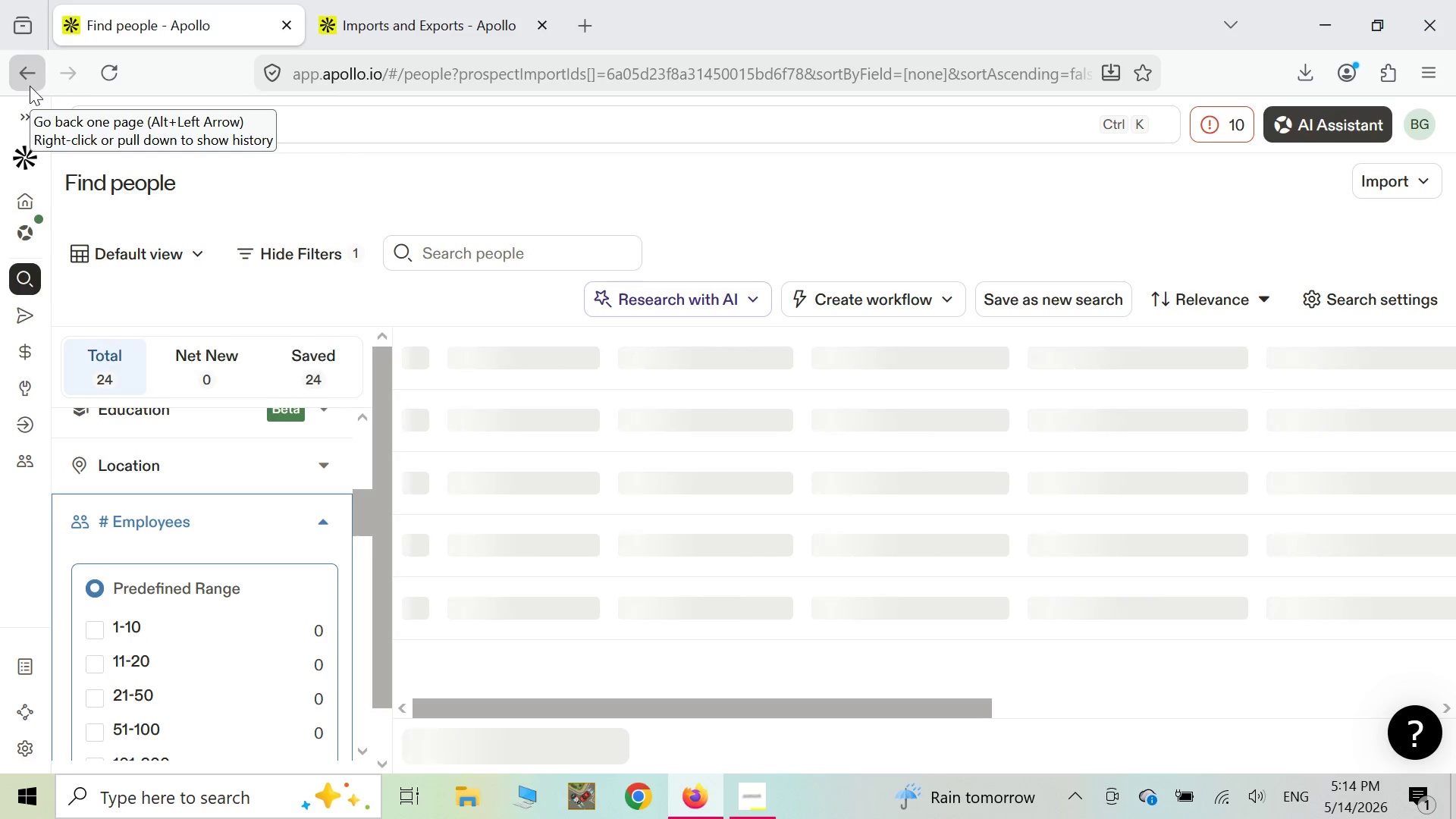 
wait(21.33)
 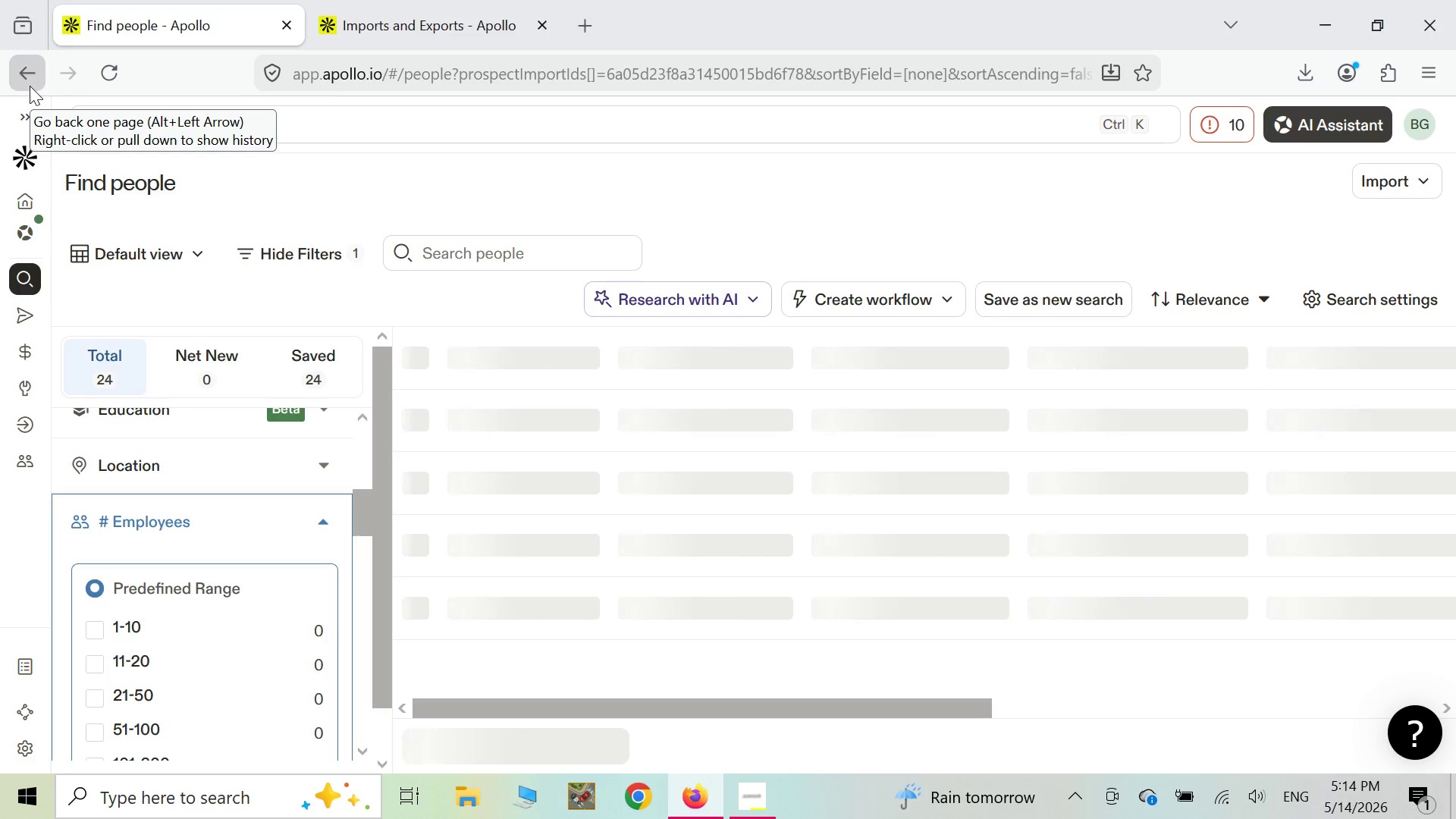 
scroll: coordinate [89, 393], scroll_direction: up, amount: 8.0
 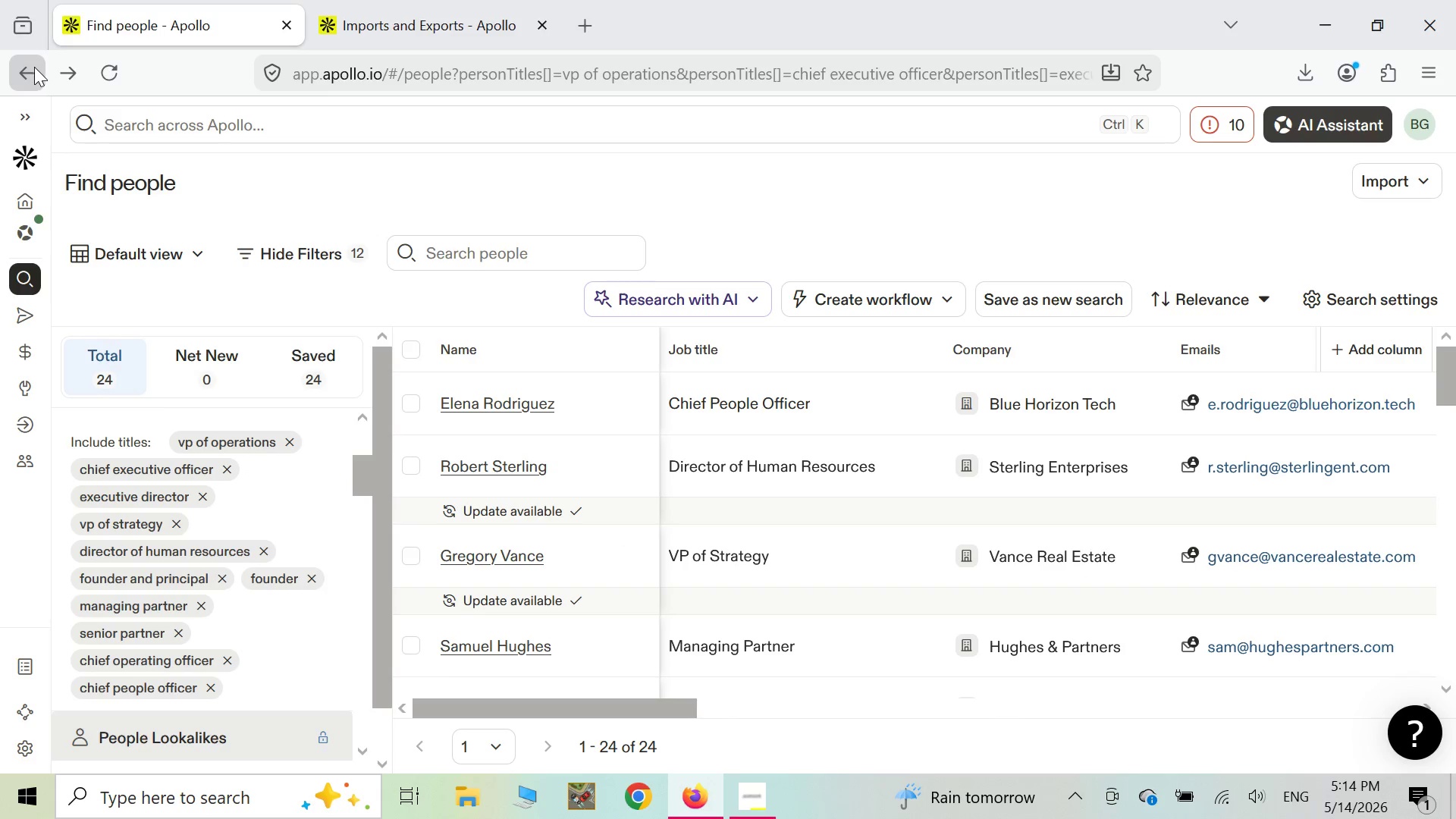 
left_click([33, 68])
 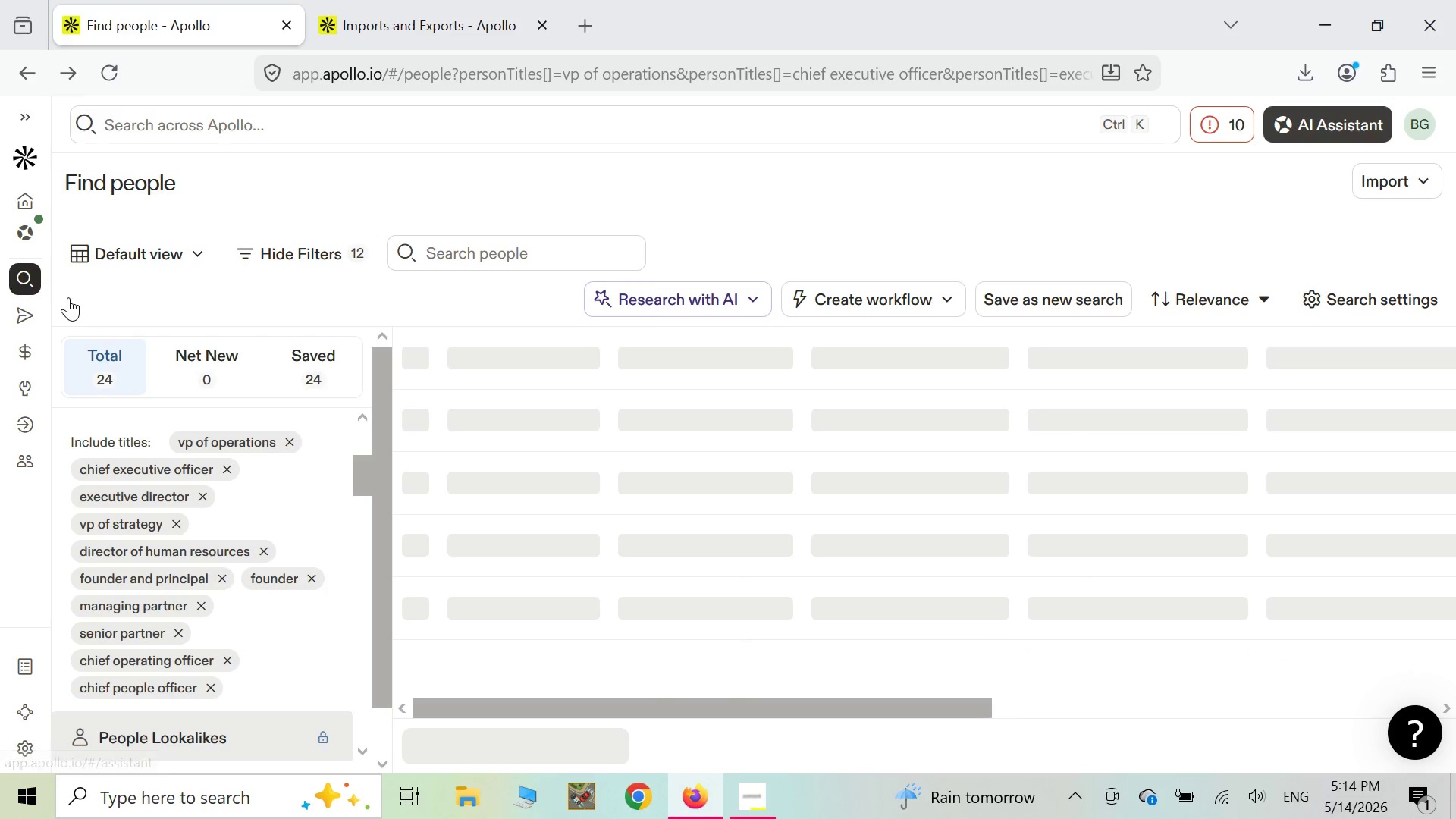 
scroll: coordinate [113, 318], scroll_direction: up, amount: 10.0
 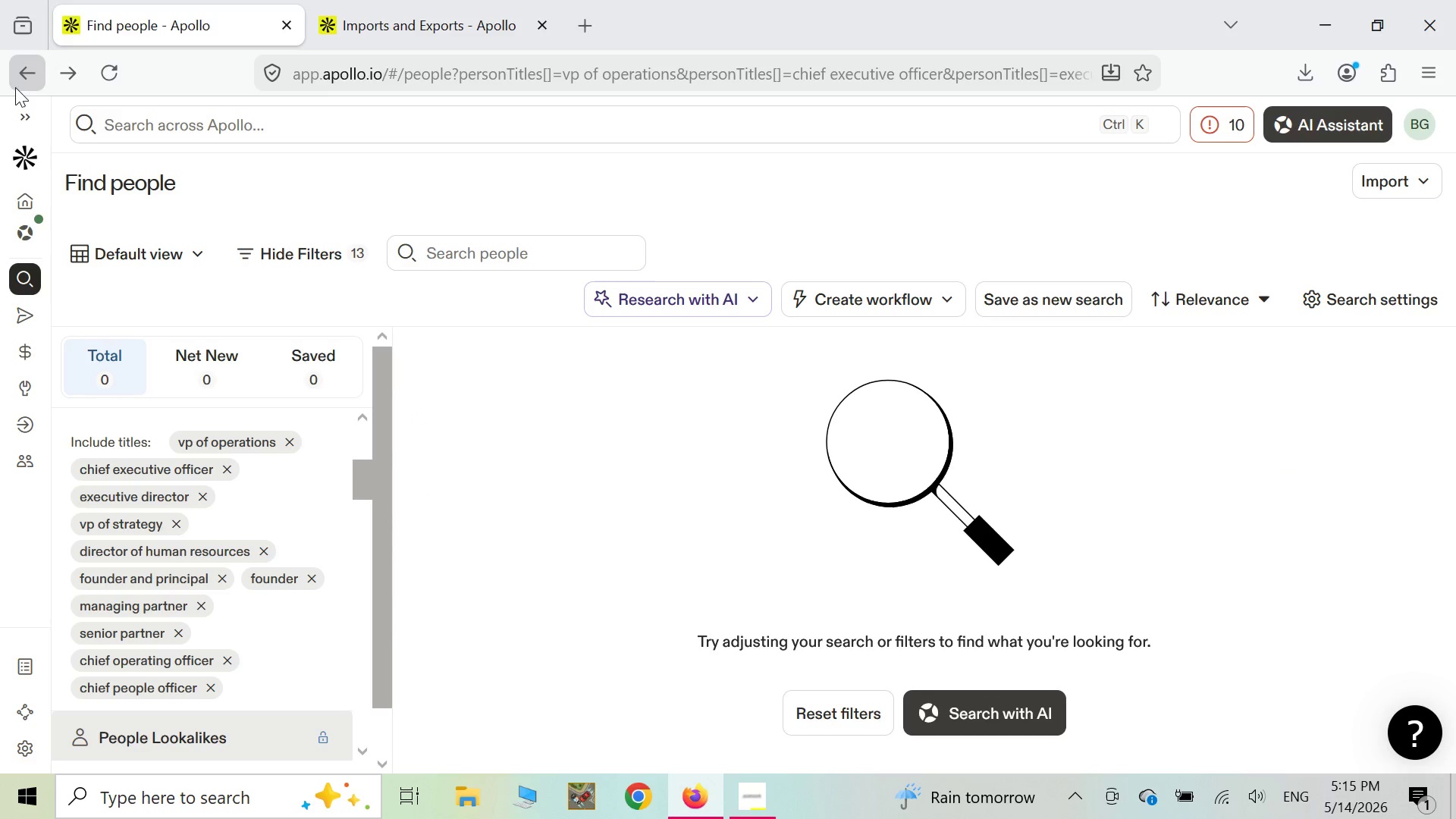 
left_click([28, 71])
 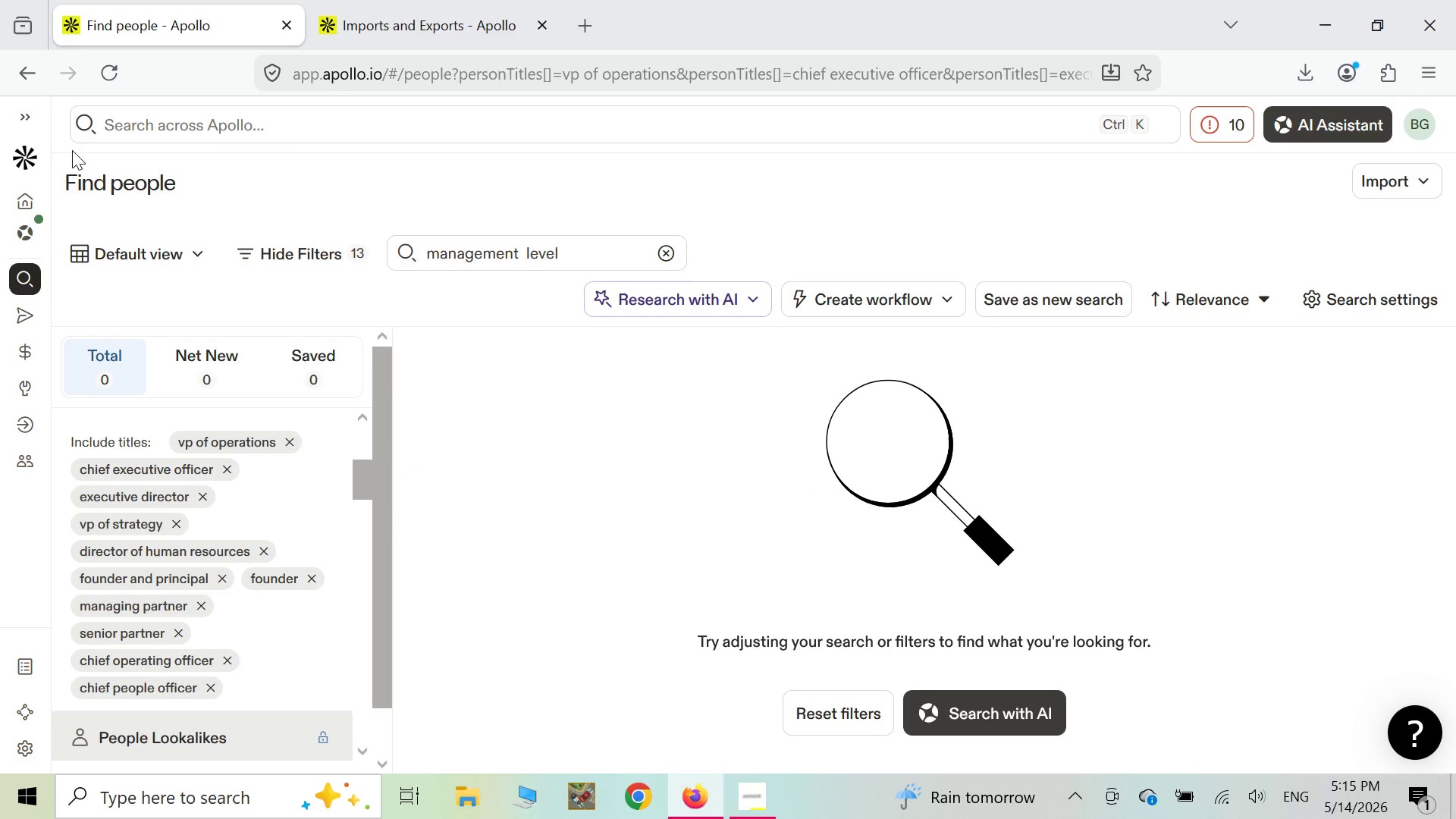 
wait(5.89)
 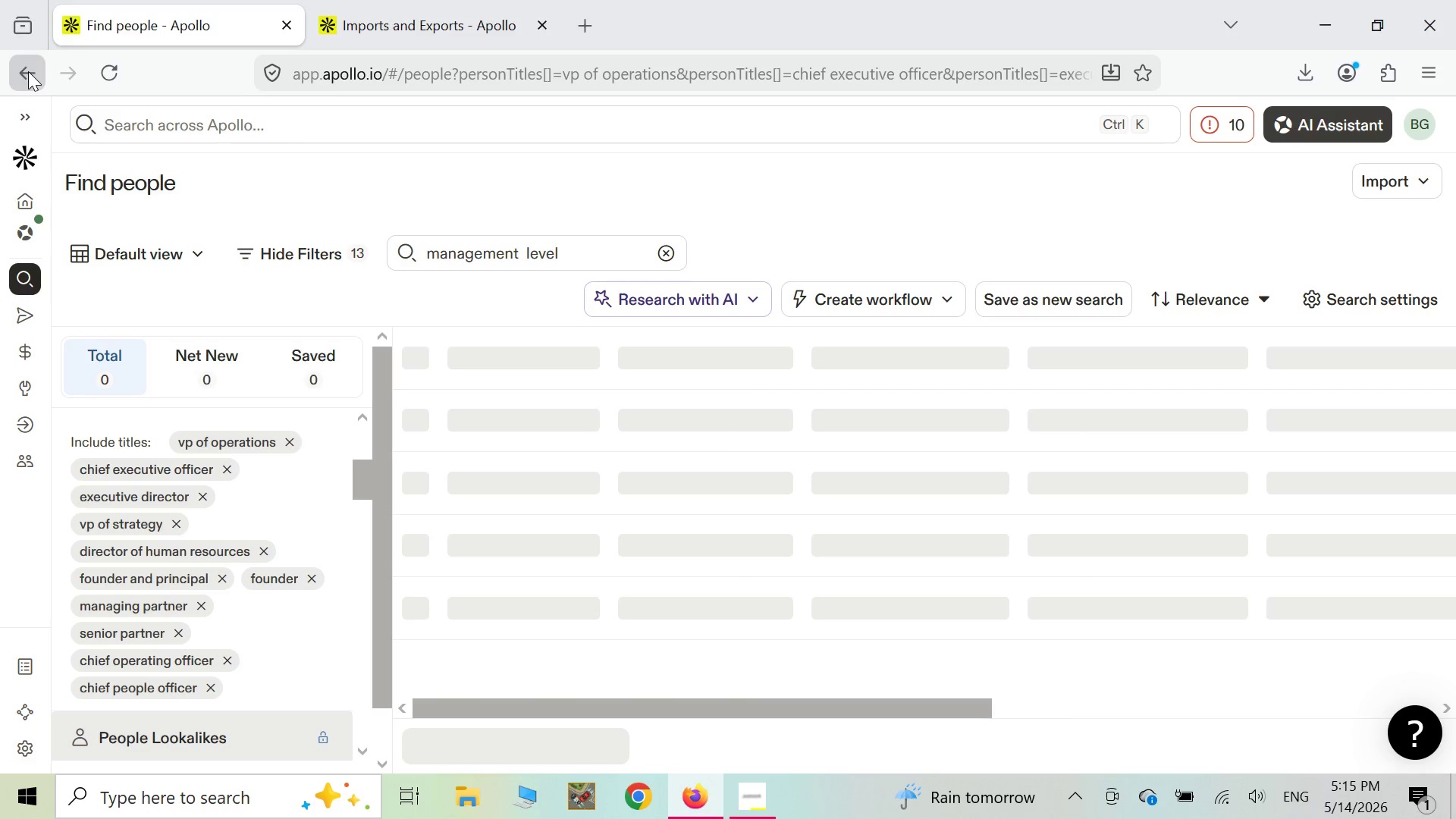 
left_click([30, 64])
 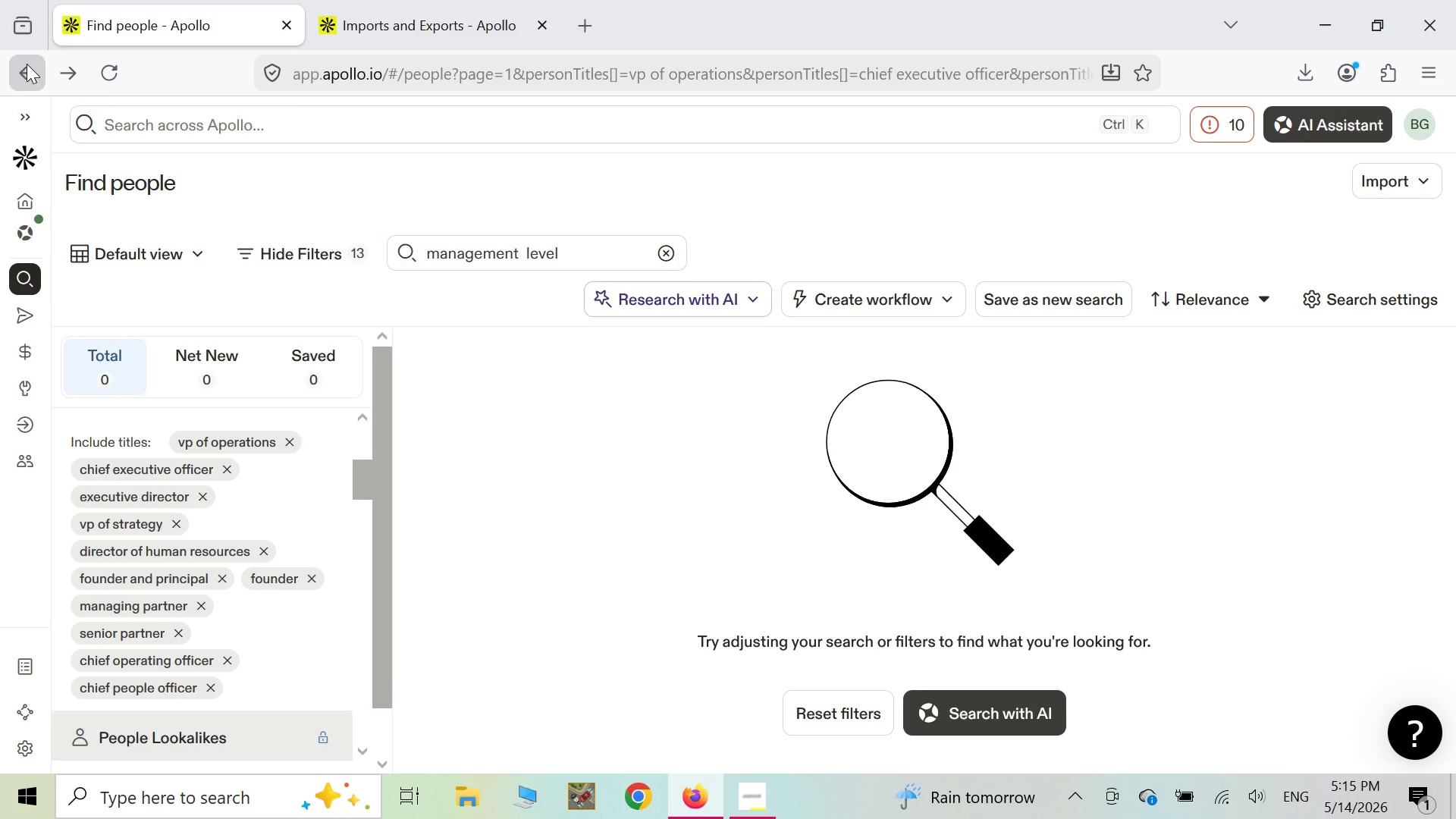 
wait(9.5)
 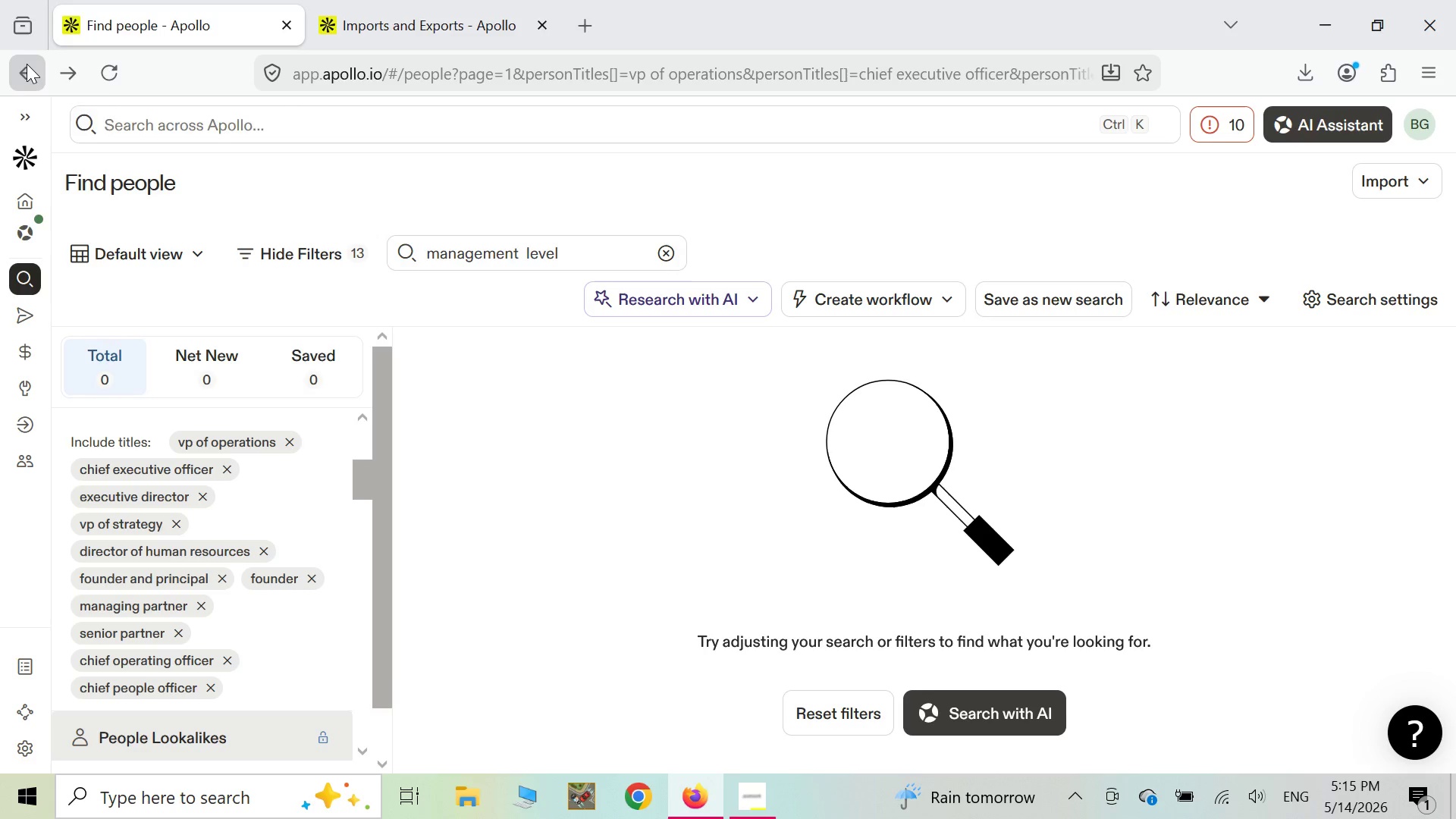 
left_click([28, 72])
 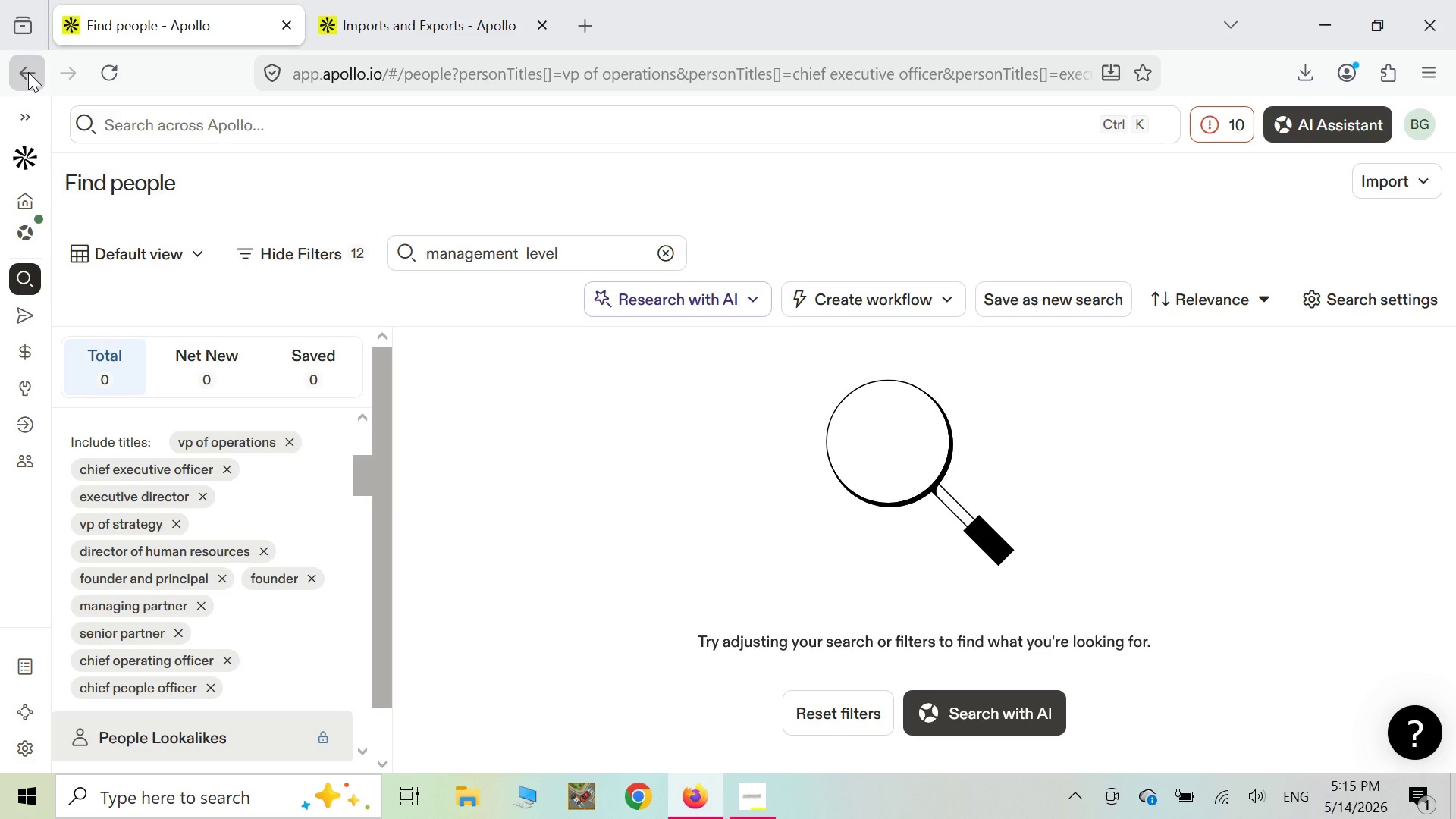 
wait(6.53)
 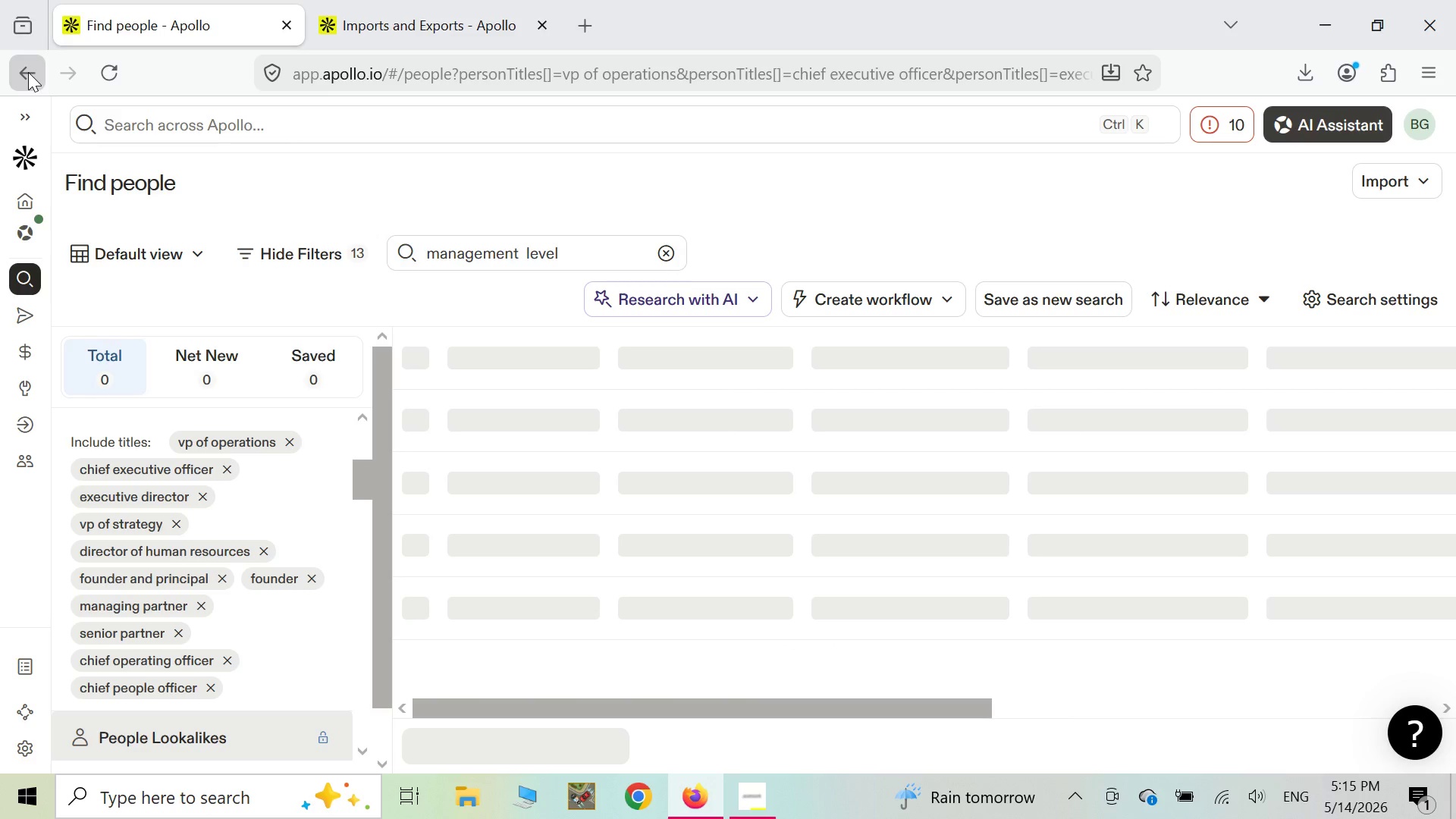 
left_click([28, 72])
 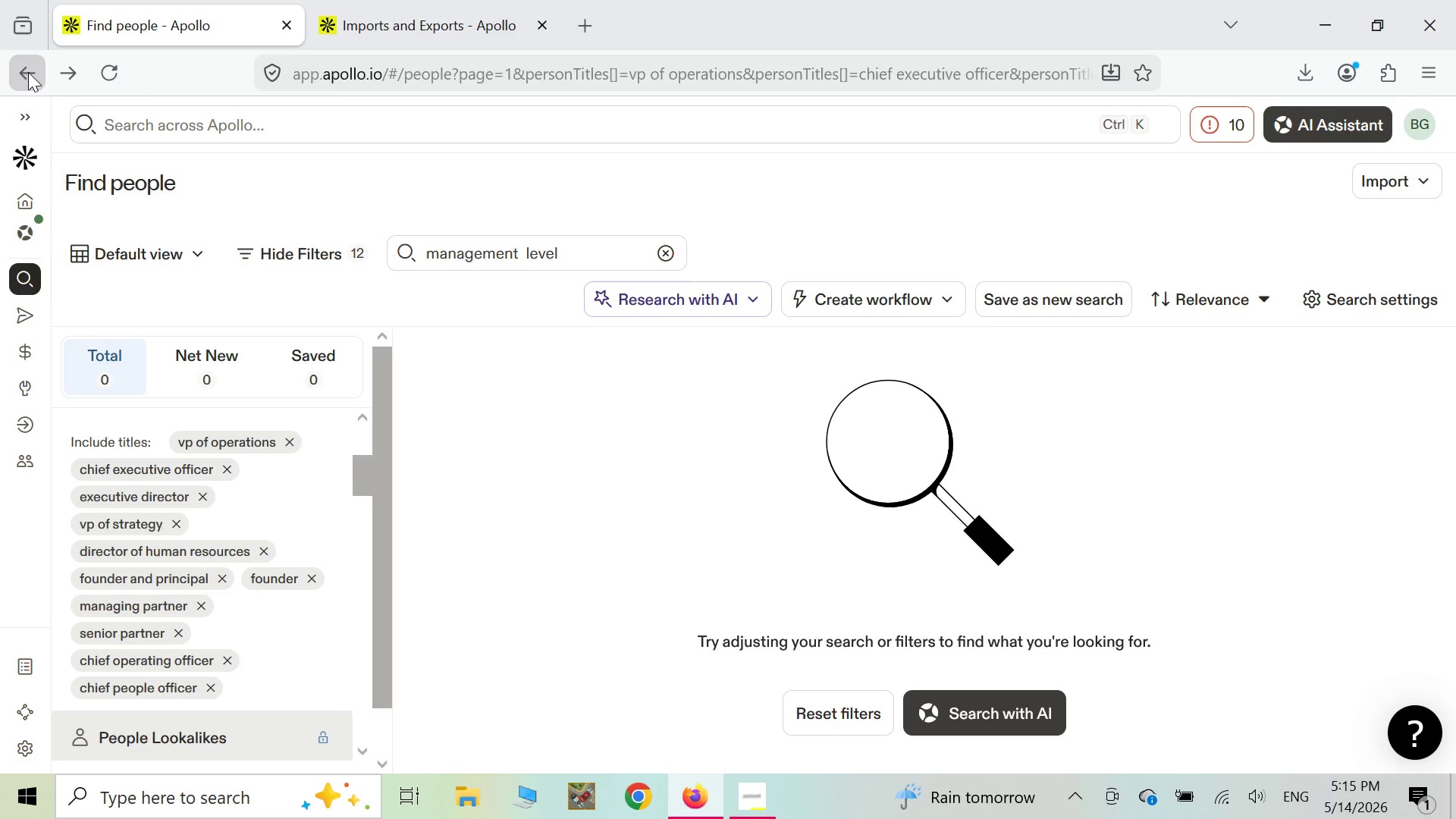 
wait(7.31)
 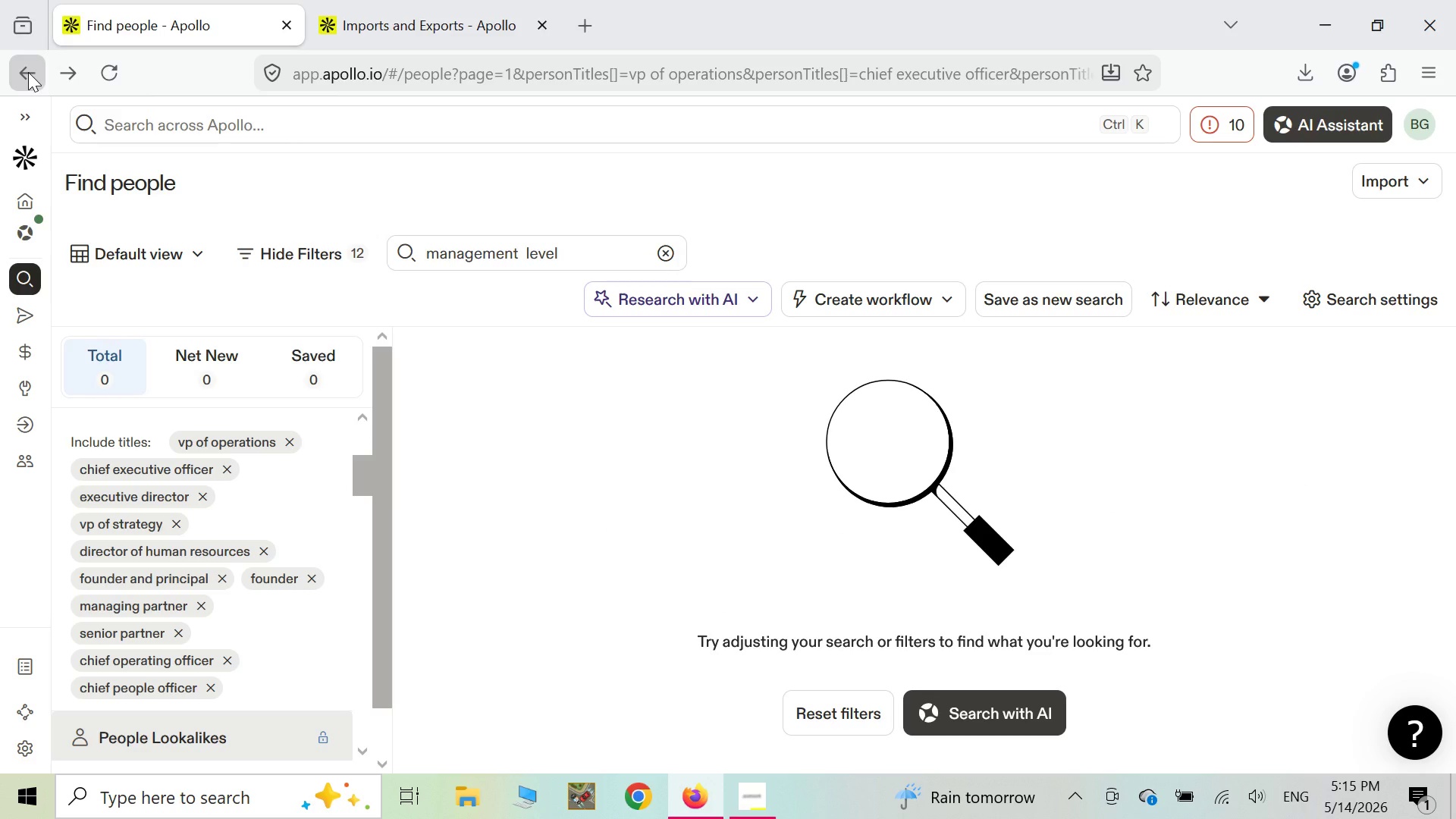 
left_click([664, 252])
 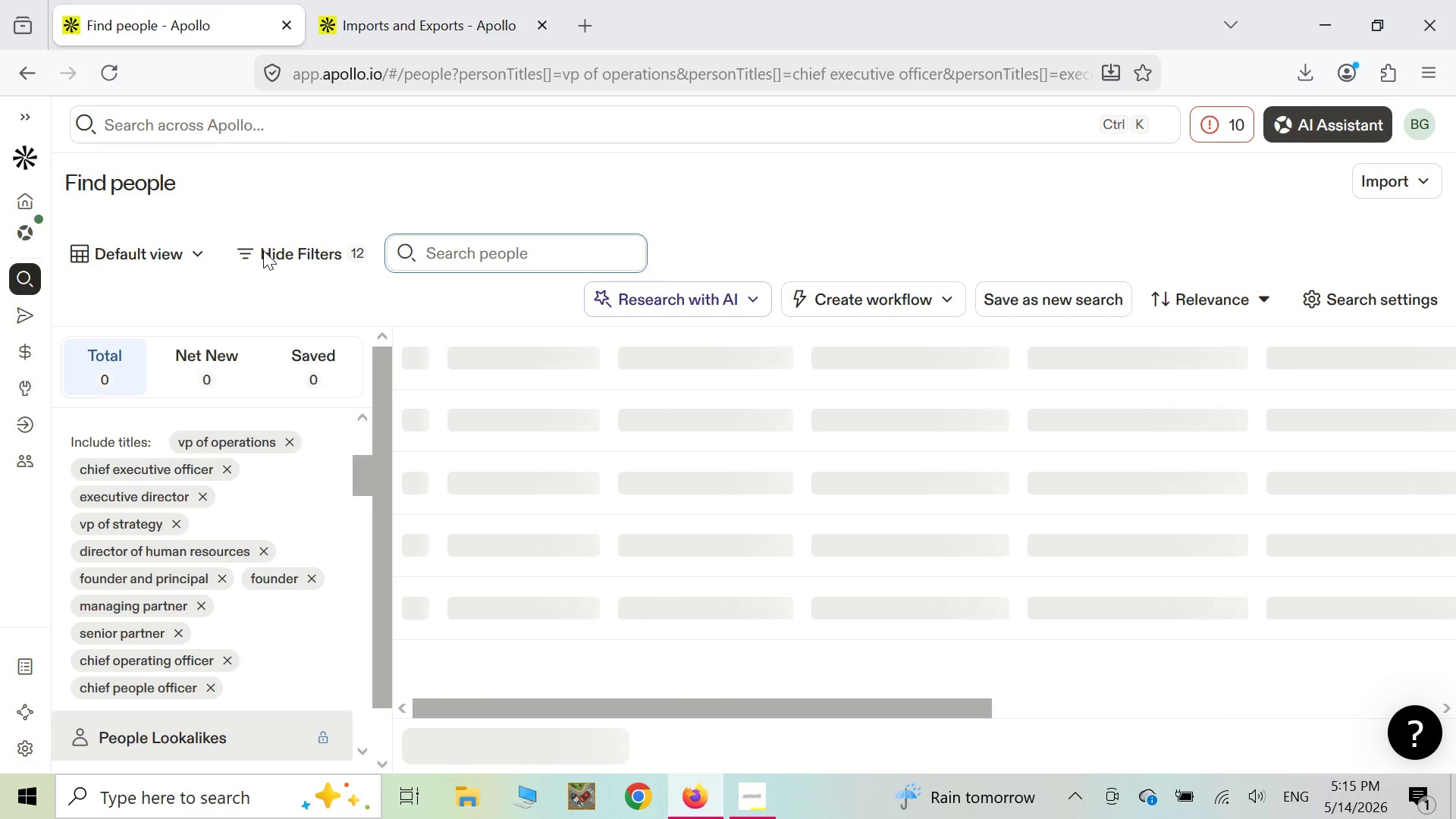 
left_click([263, 250])
 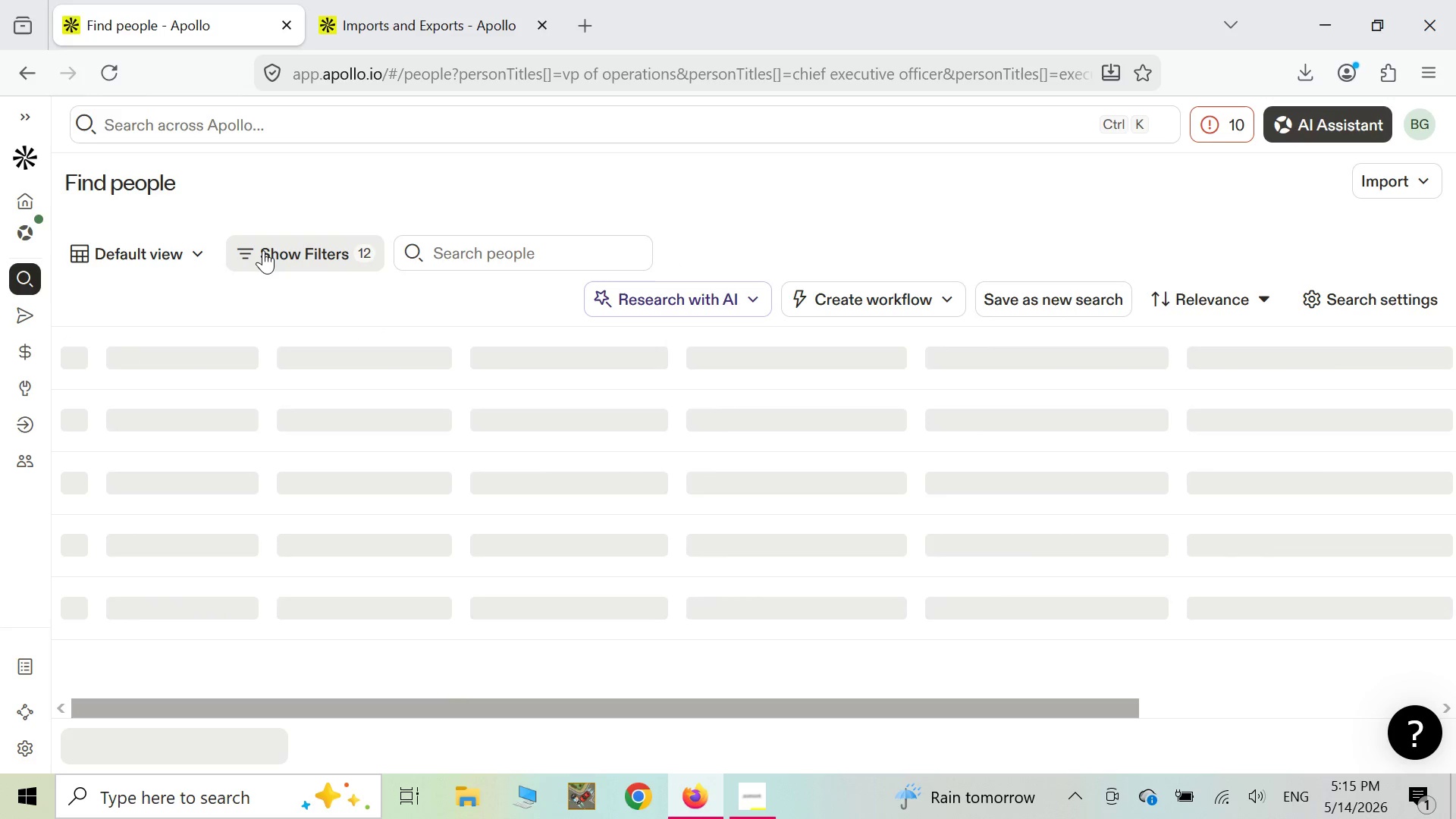 
left_click([263, 250])
 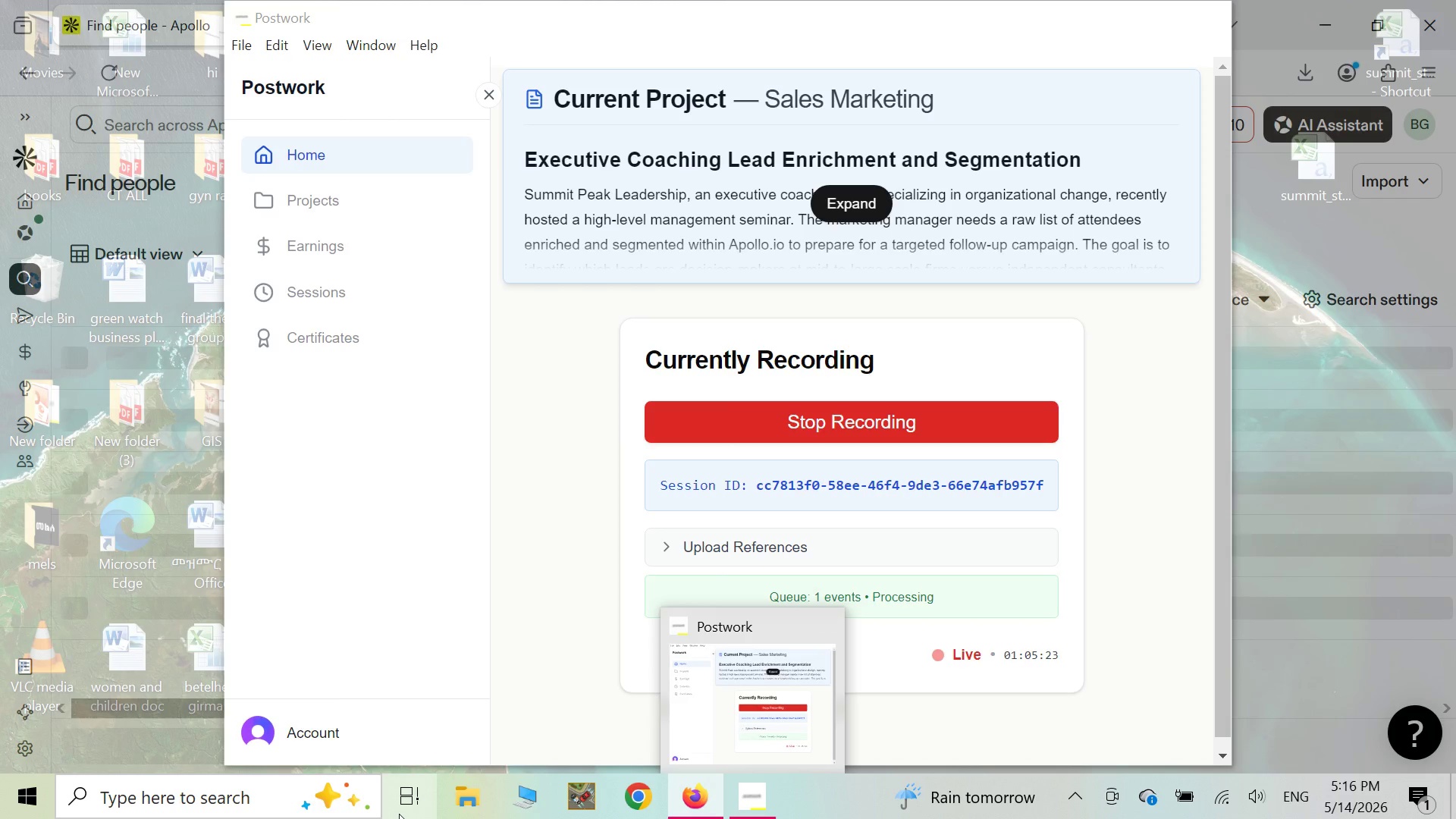 
wait(24.45)
 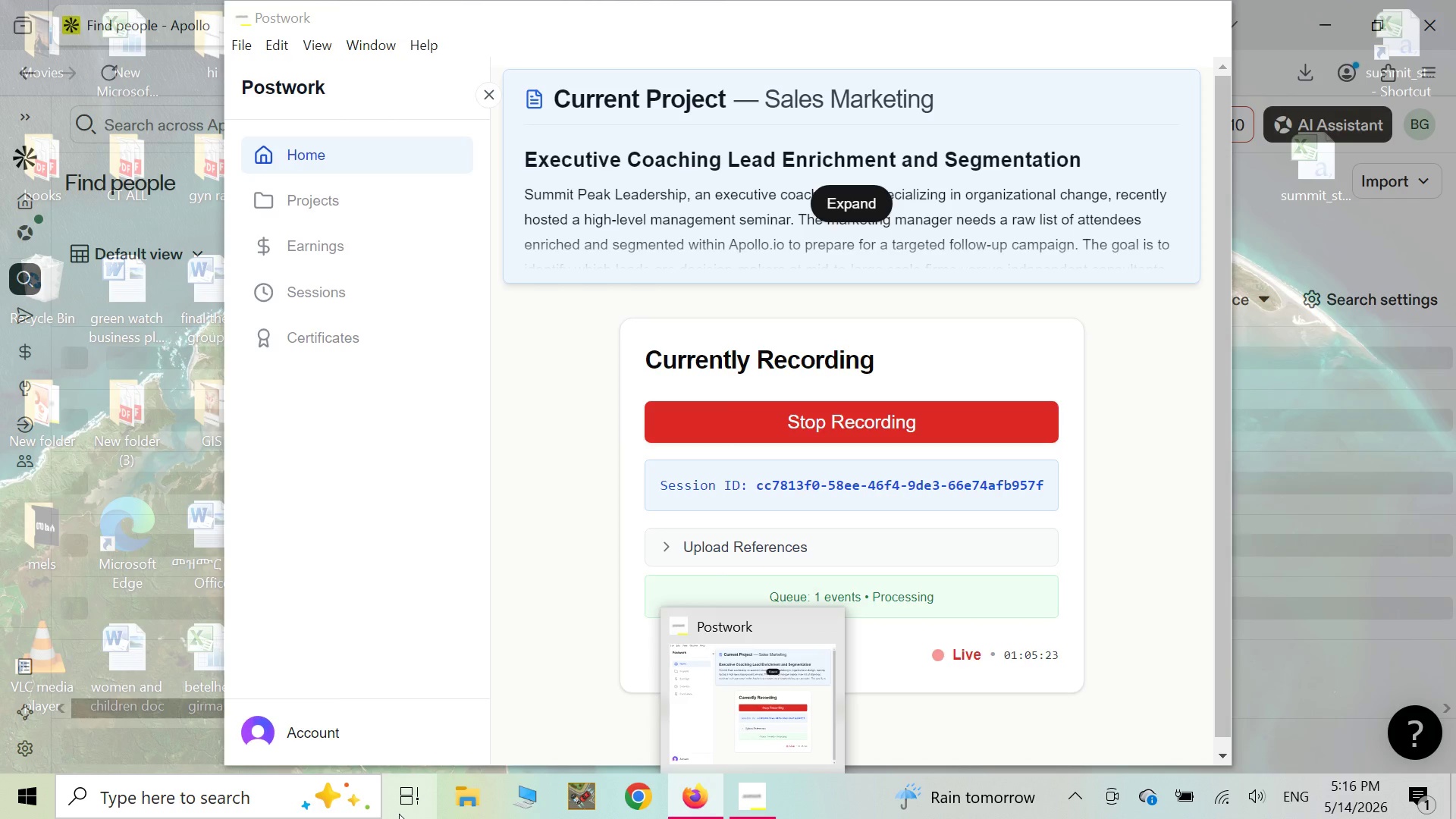 
scroll: coordinate [193, 699], scroll_direction: down, amount: 27.0
 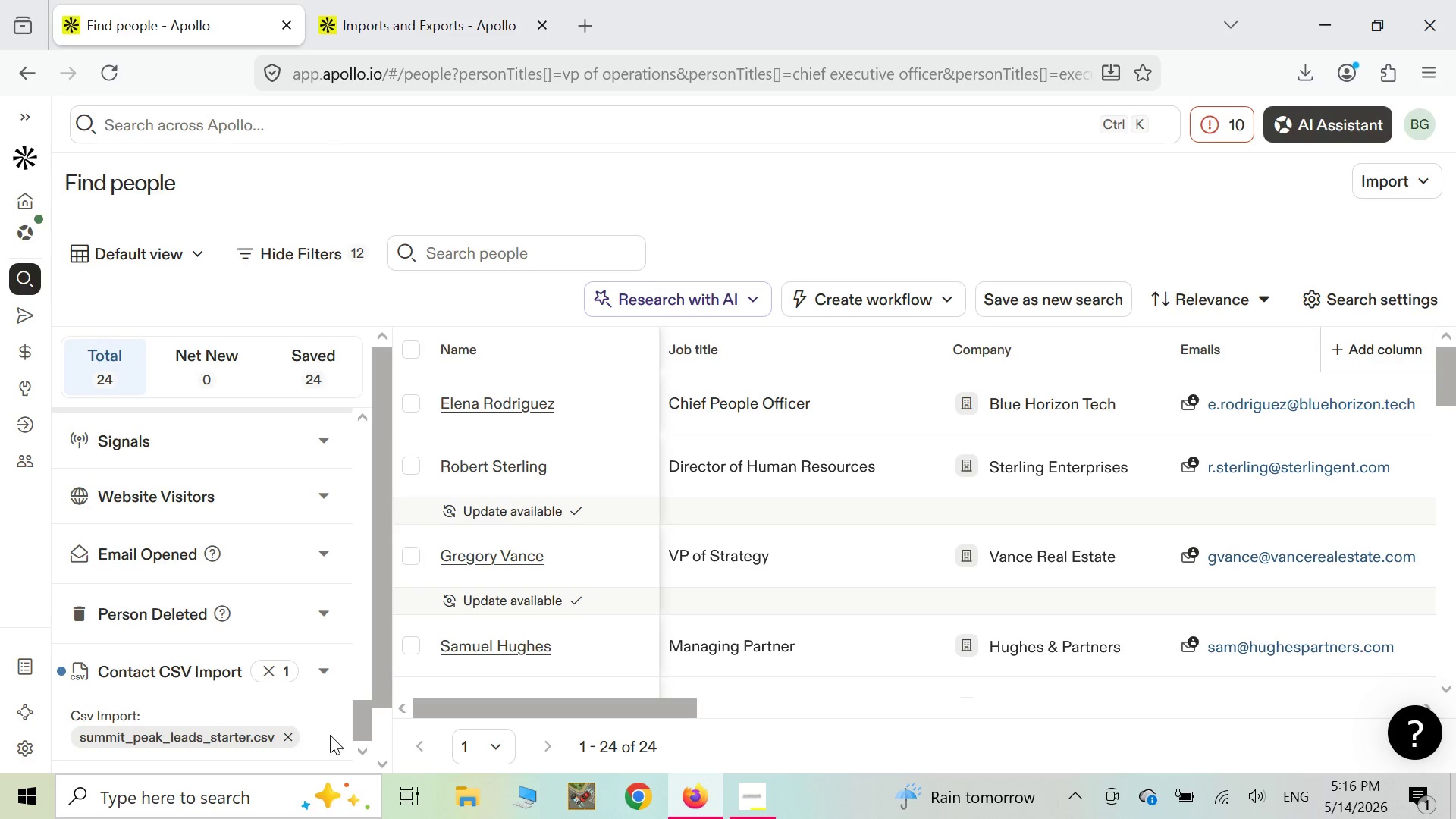 
scroll: coordinate [309, 725], scroll_direction: up, amount: 2.0
 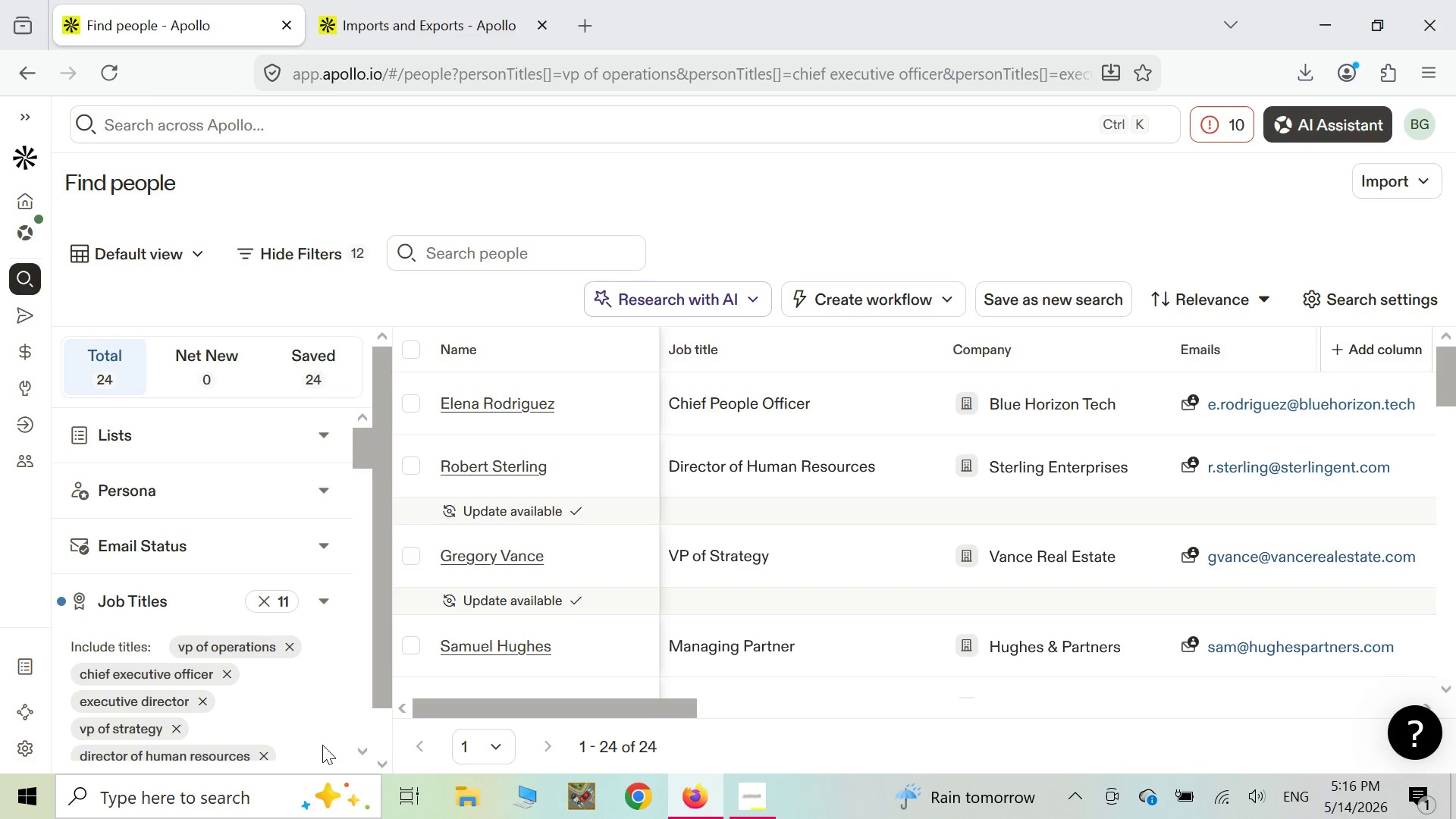 
double_click([387, 760])
 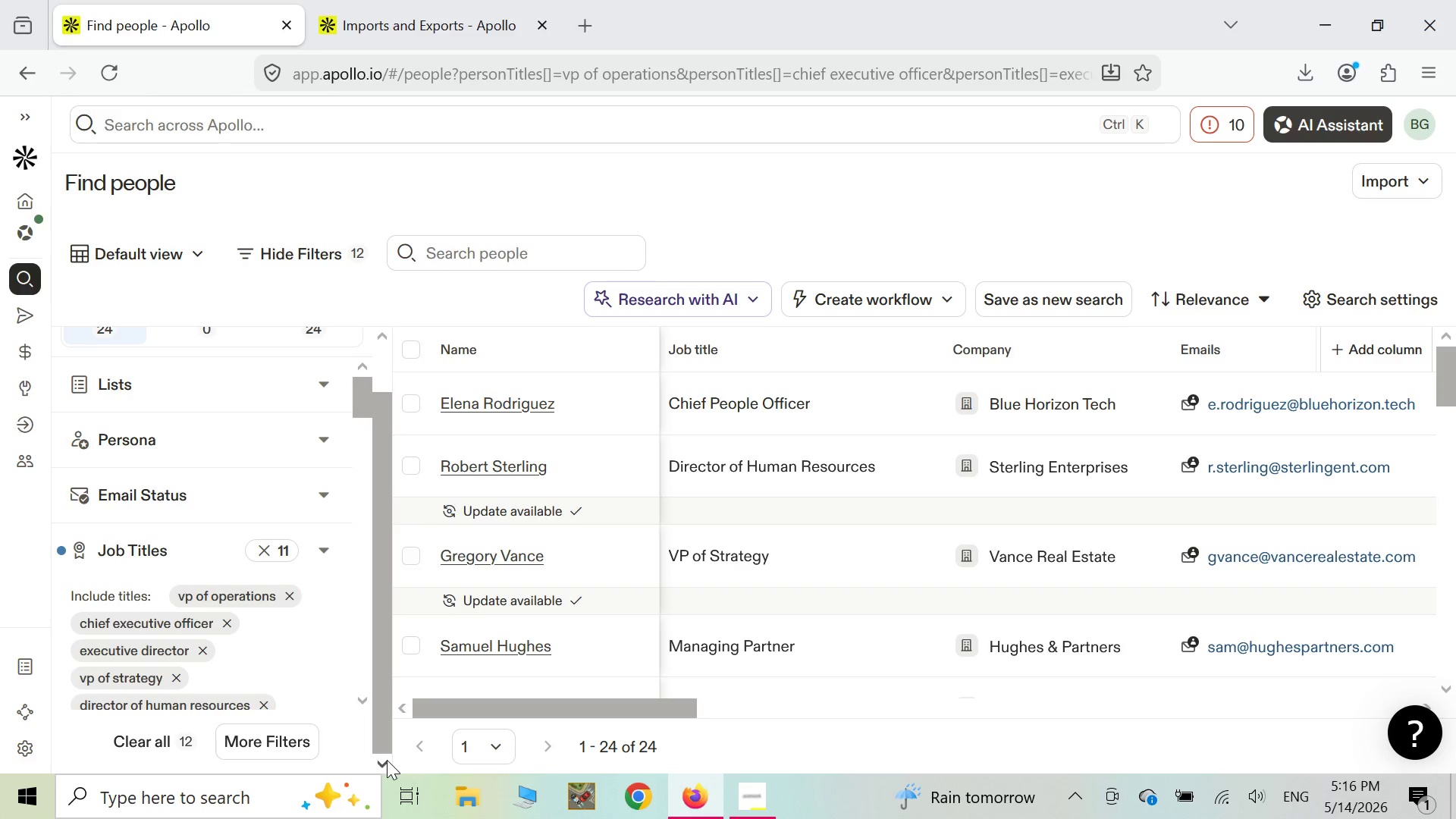 
triple_click([387, 760])
 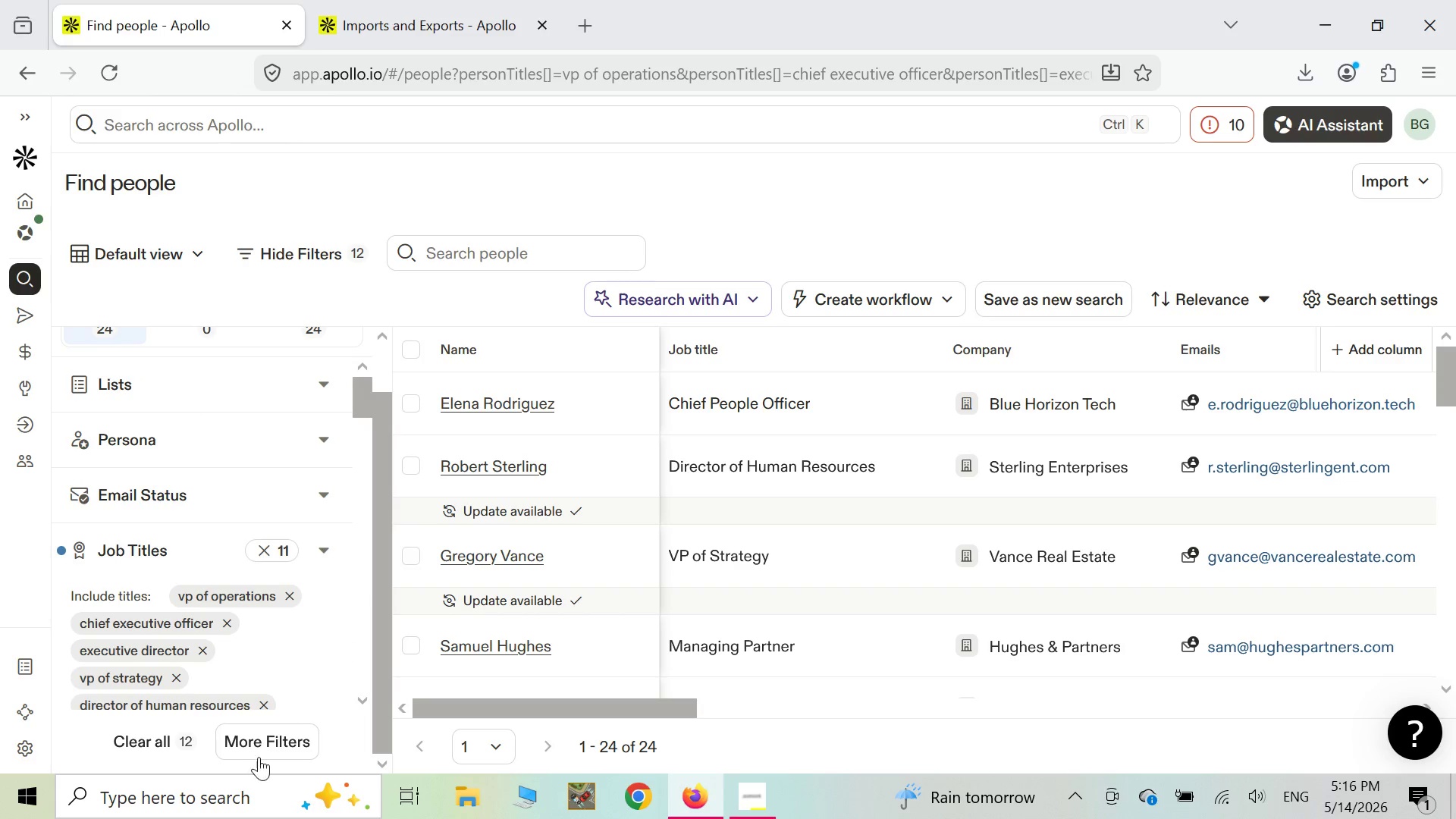 
left_click([265, 748])
 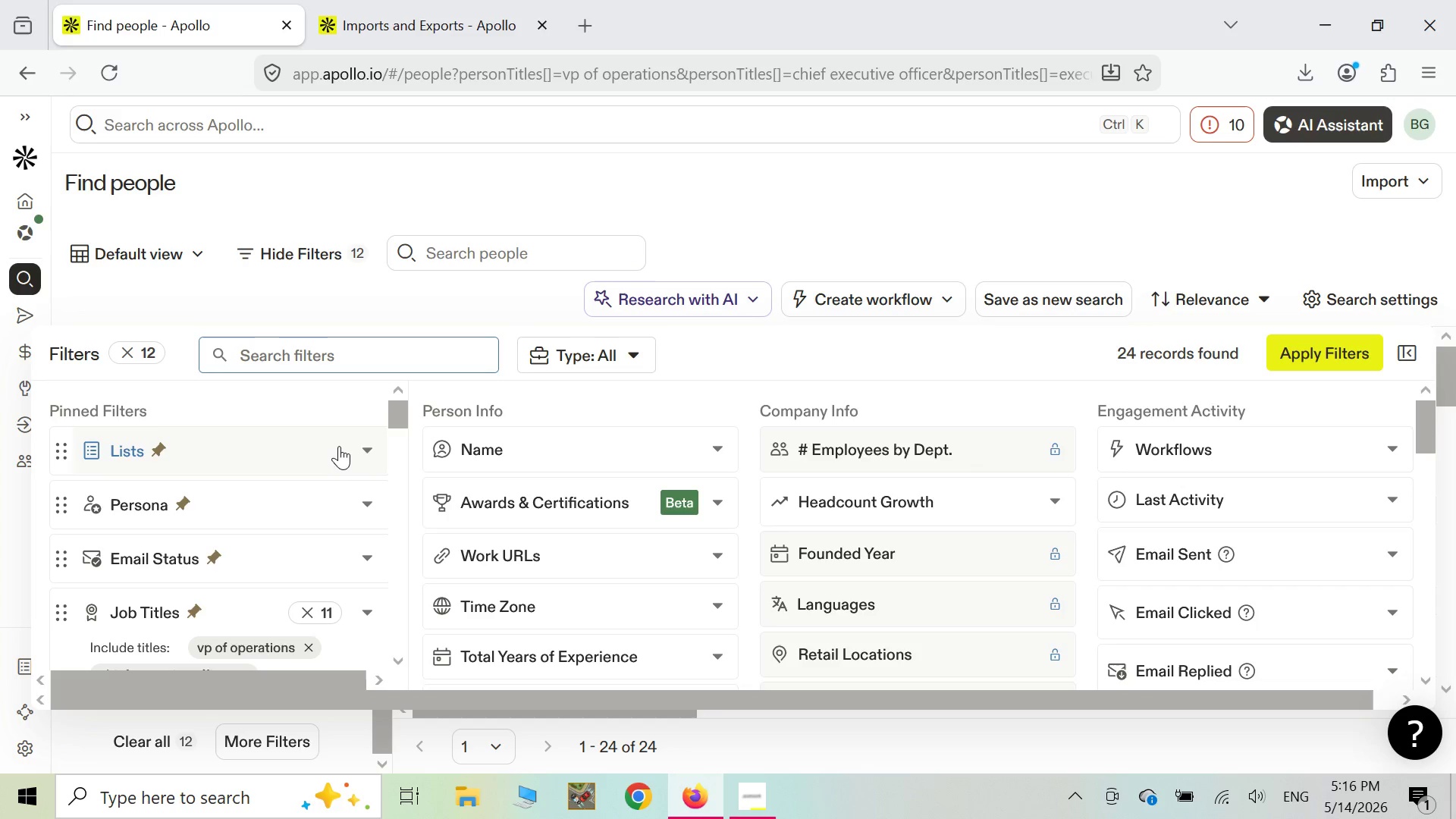 
wait(8.34)
 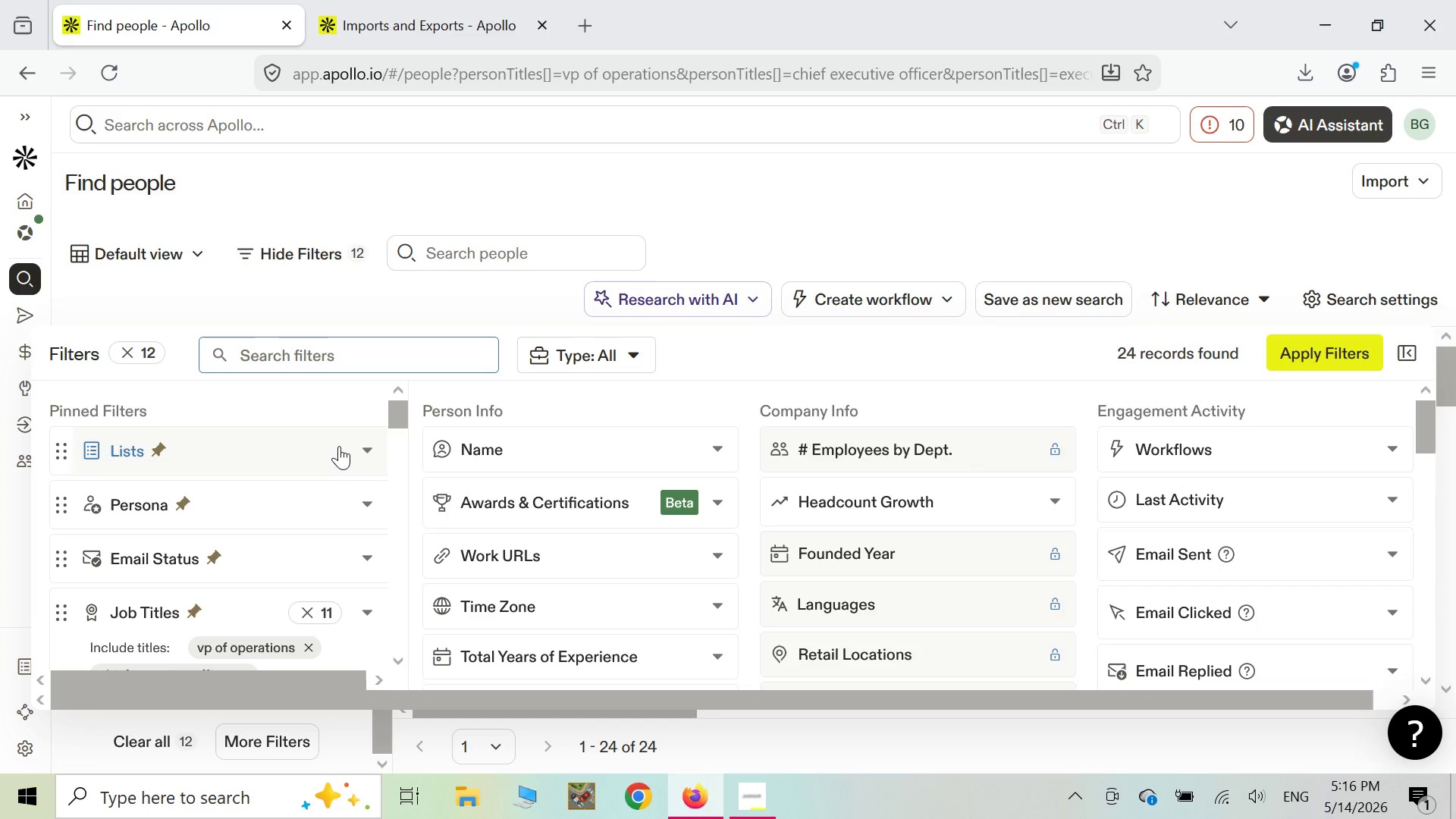 
left_click([368, 347])
 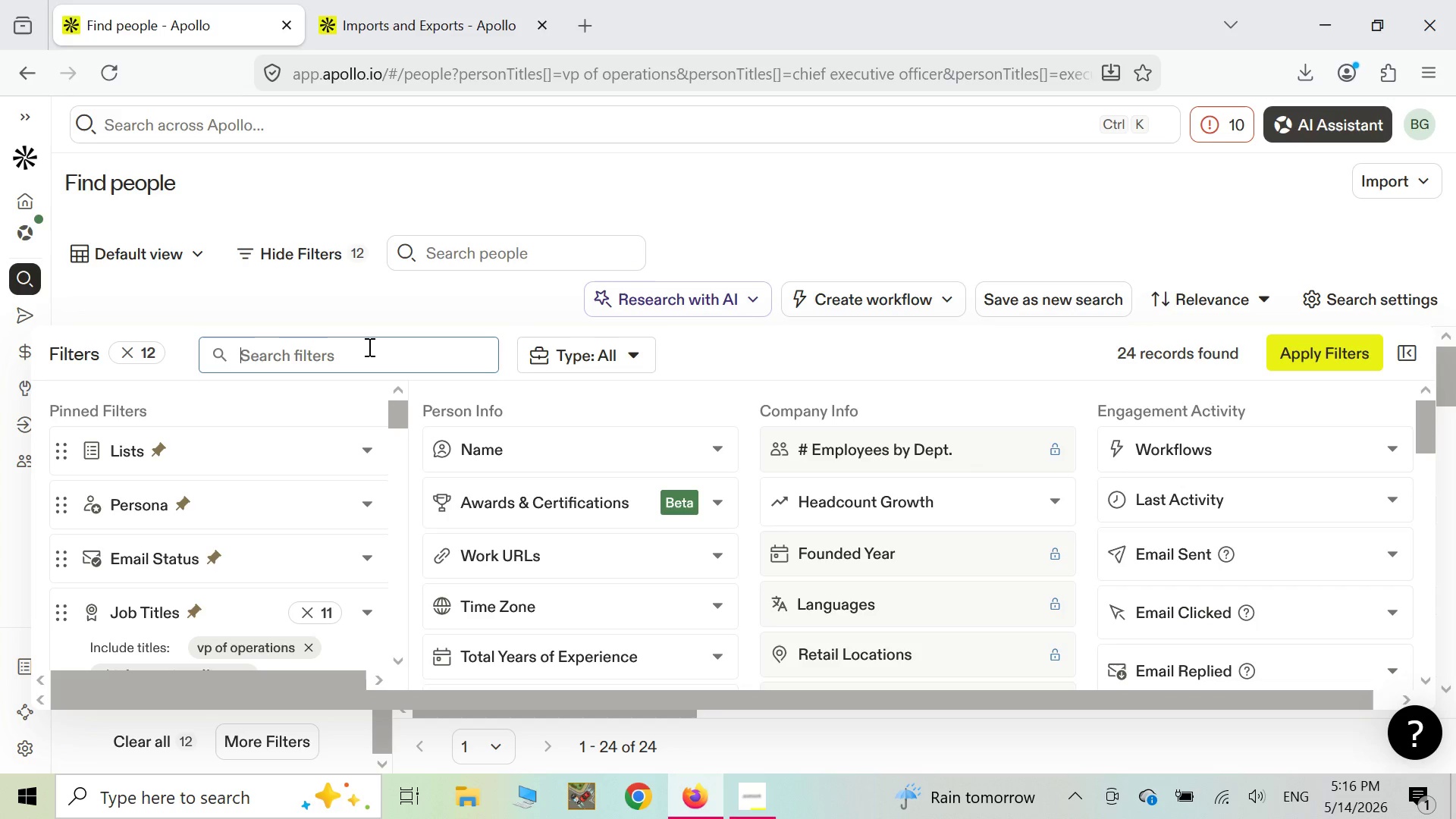 
type(mana)
 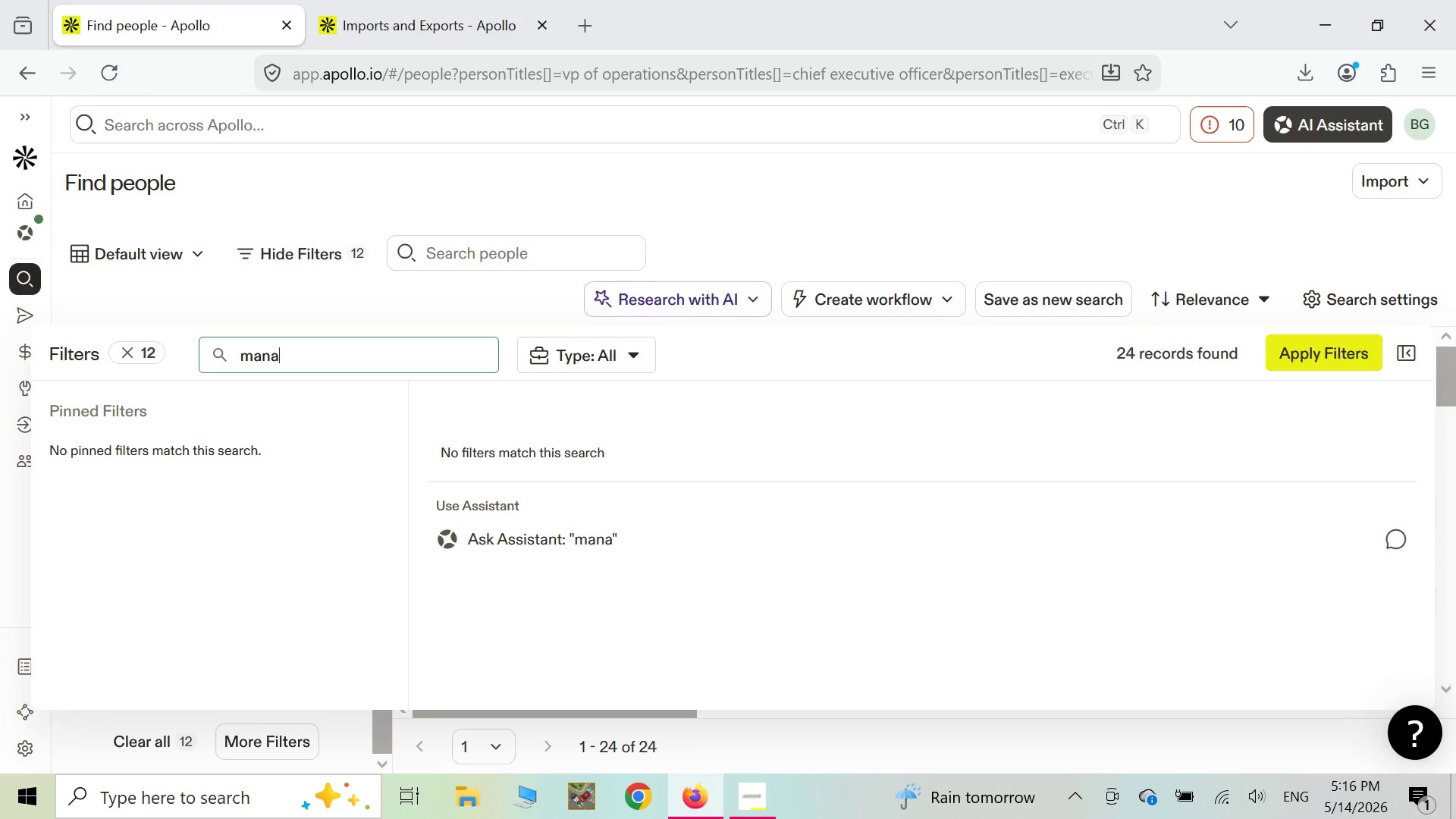 
wait(17.8)
 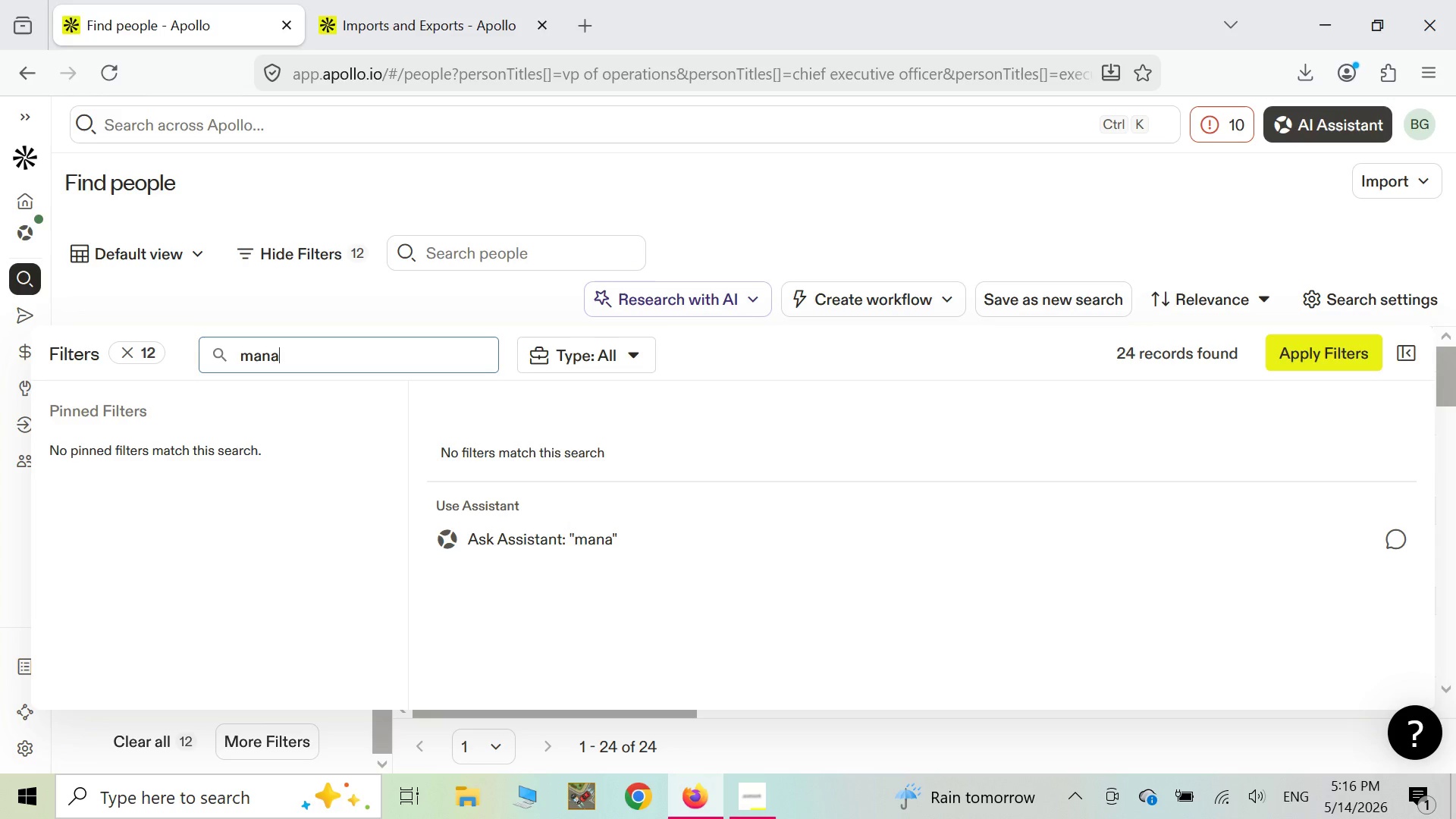 
left_click([637, 354])
 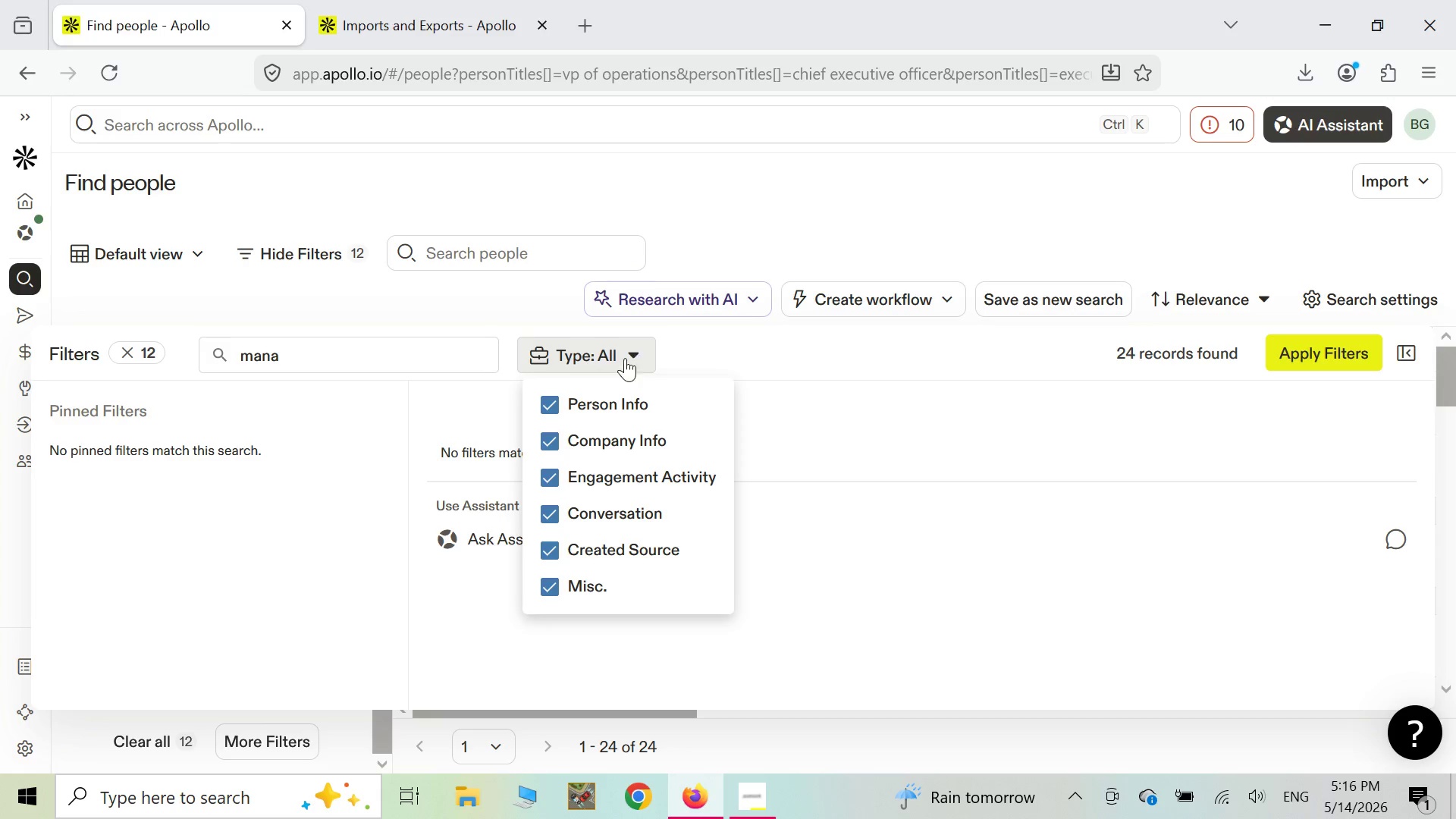 
left_click([304, 423])
 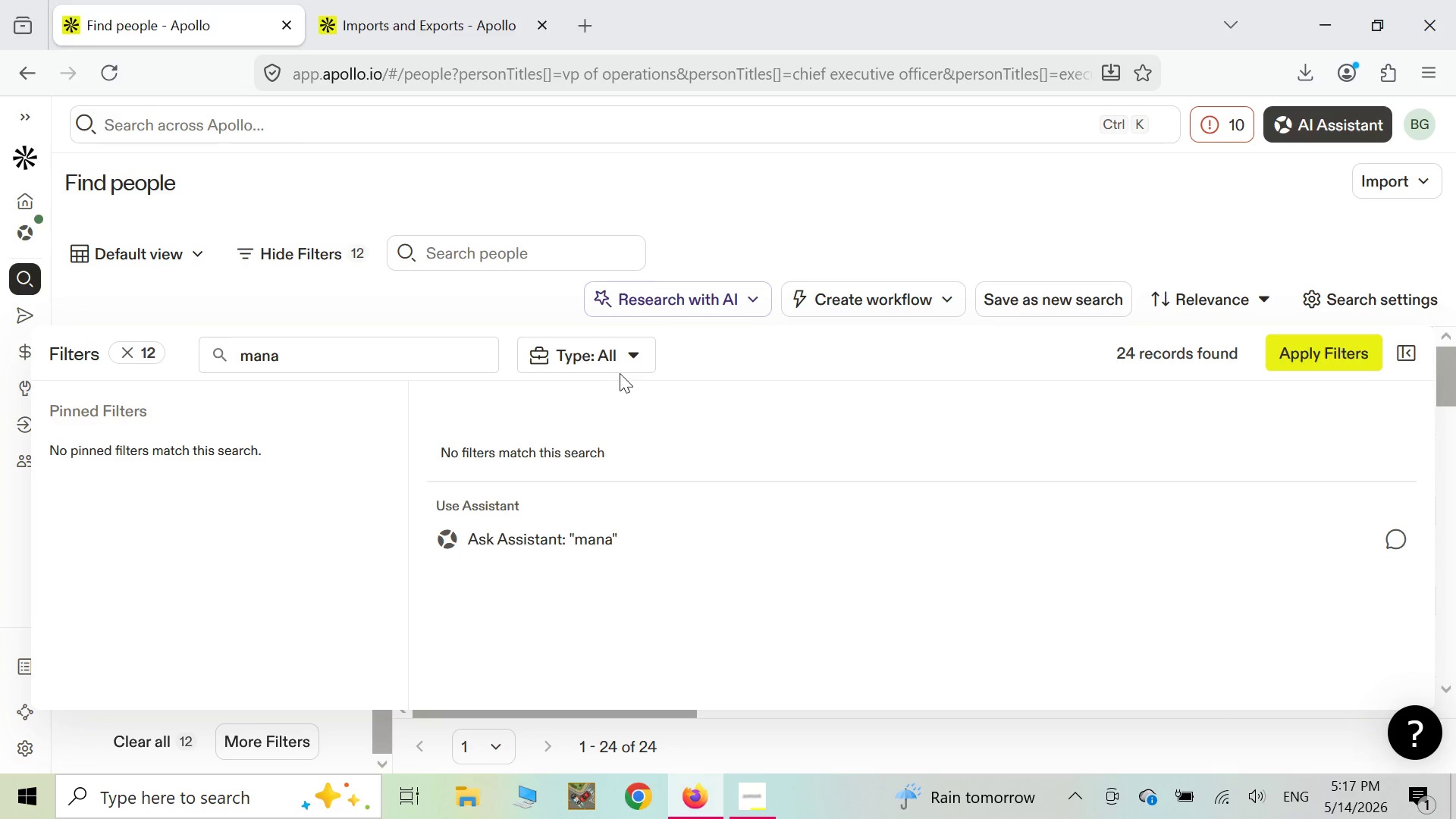 
double_click([312, 365])
 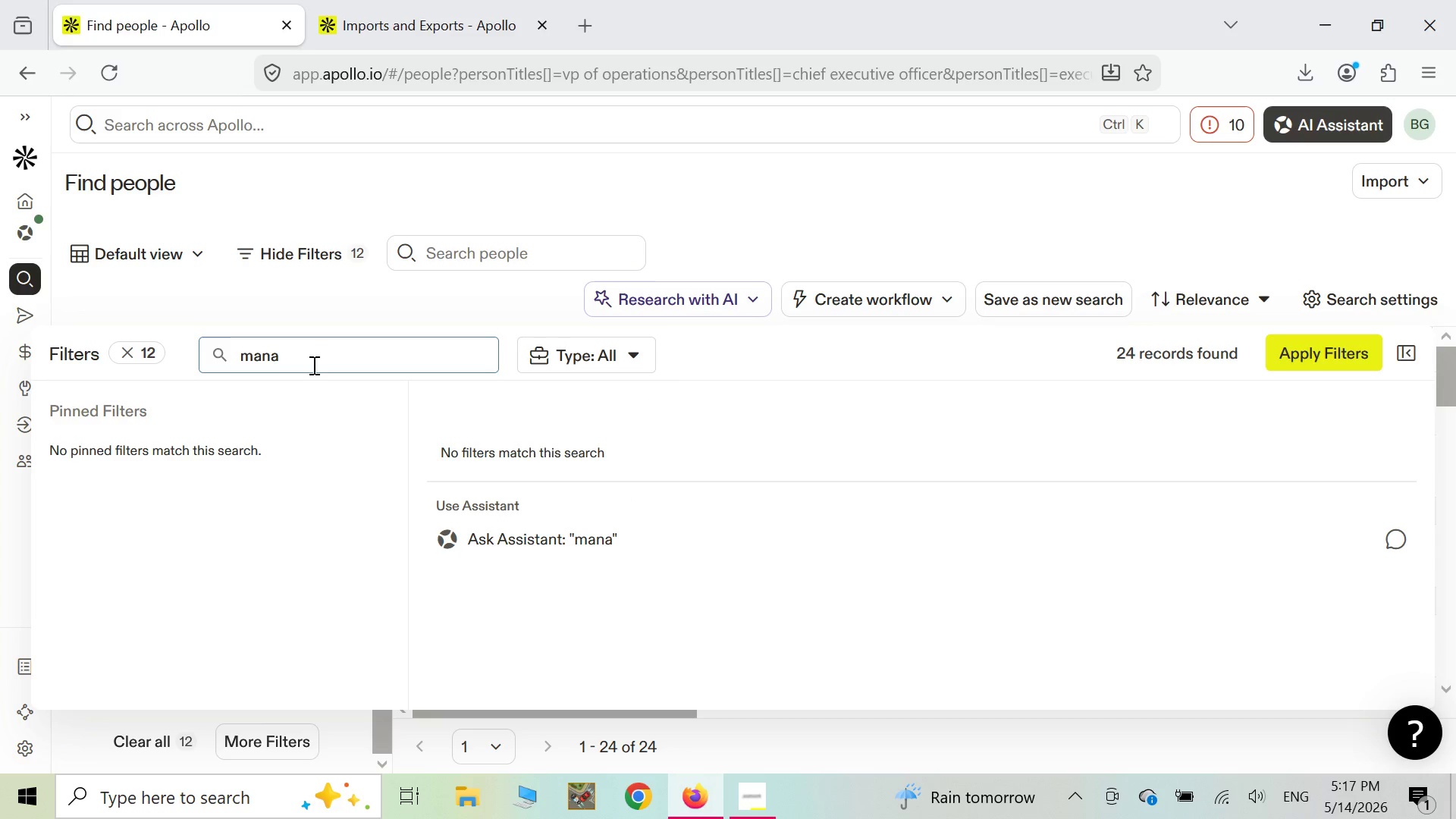 
key(Backspace)
 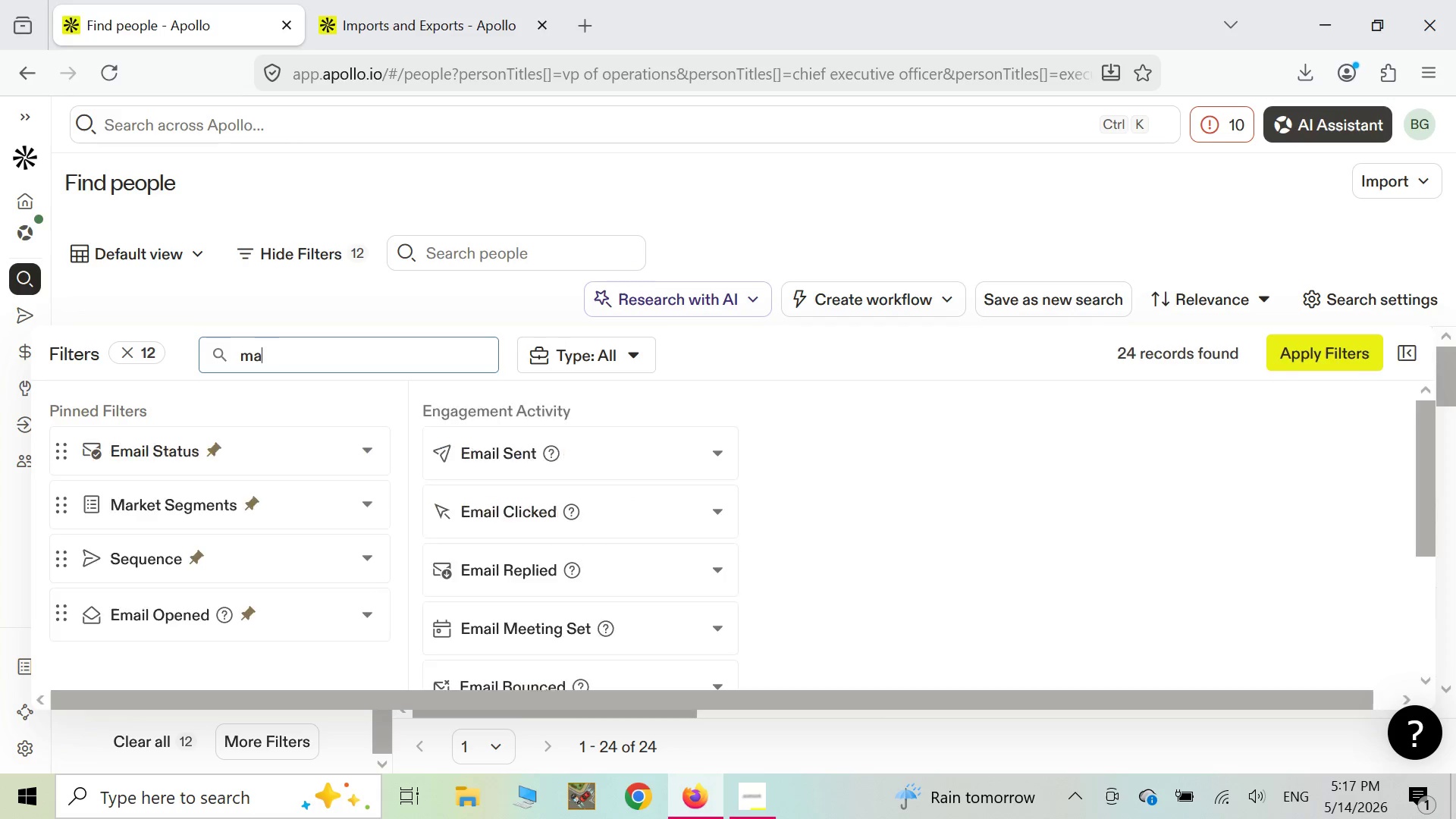 
key(Backspace)
 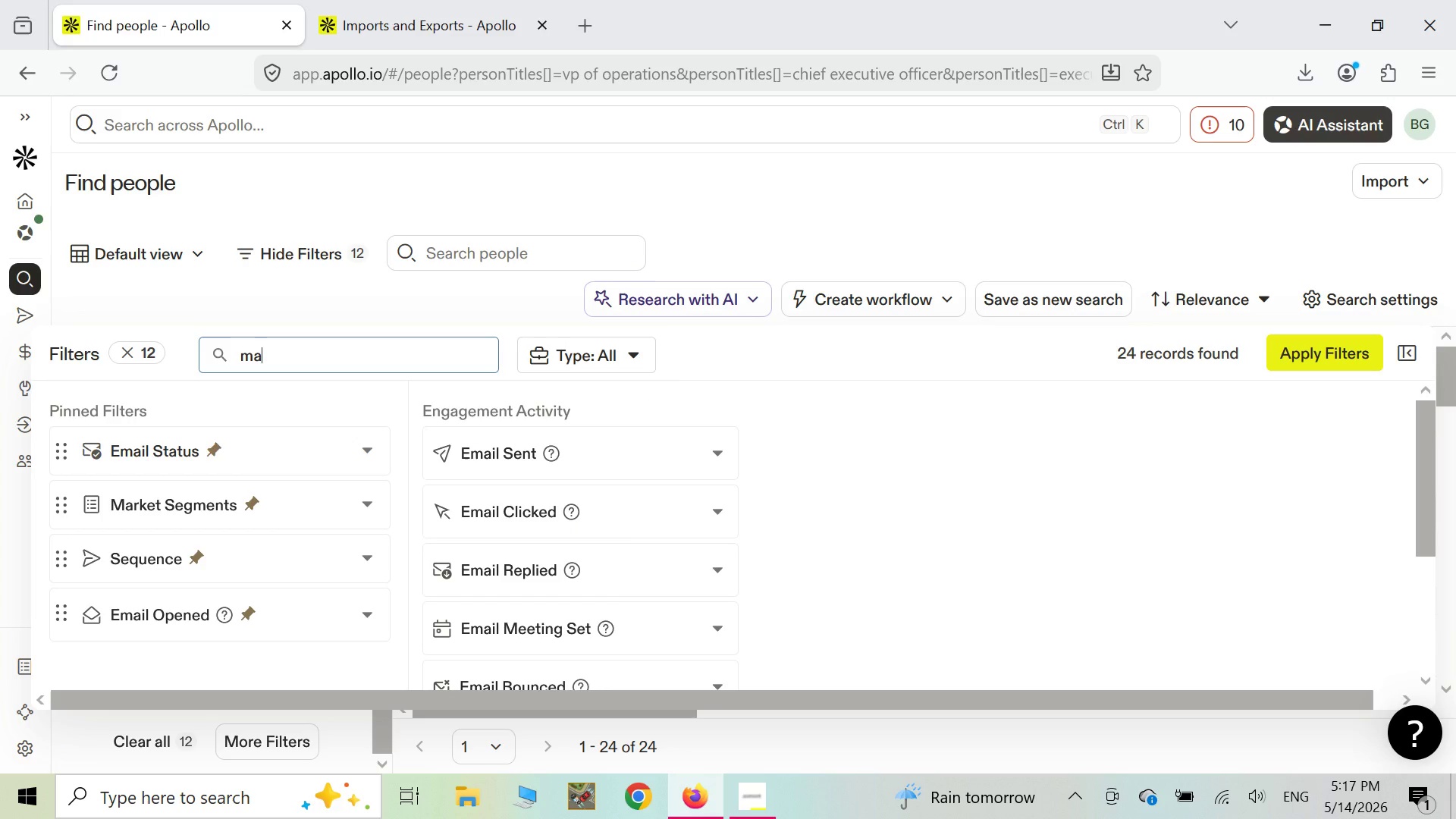 
key(Backspace)
 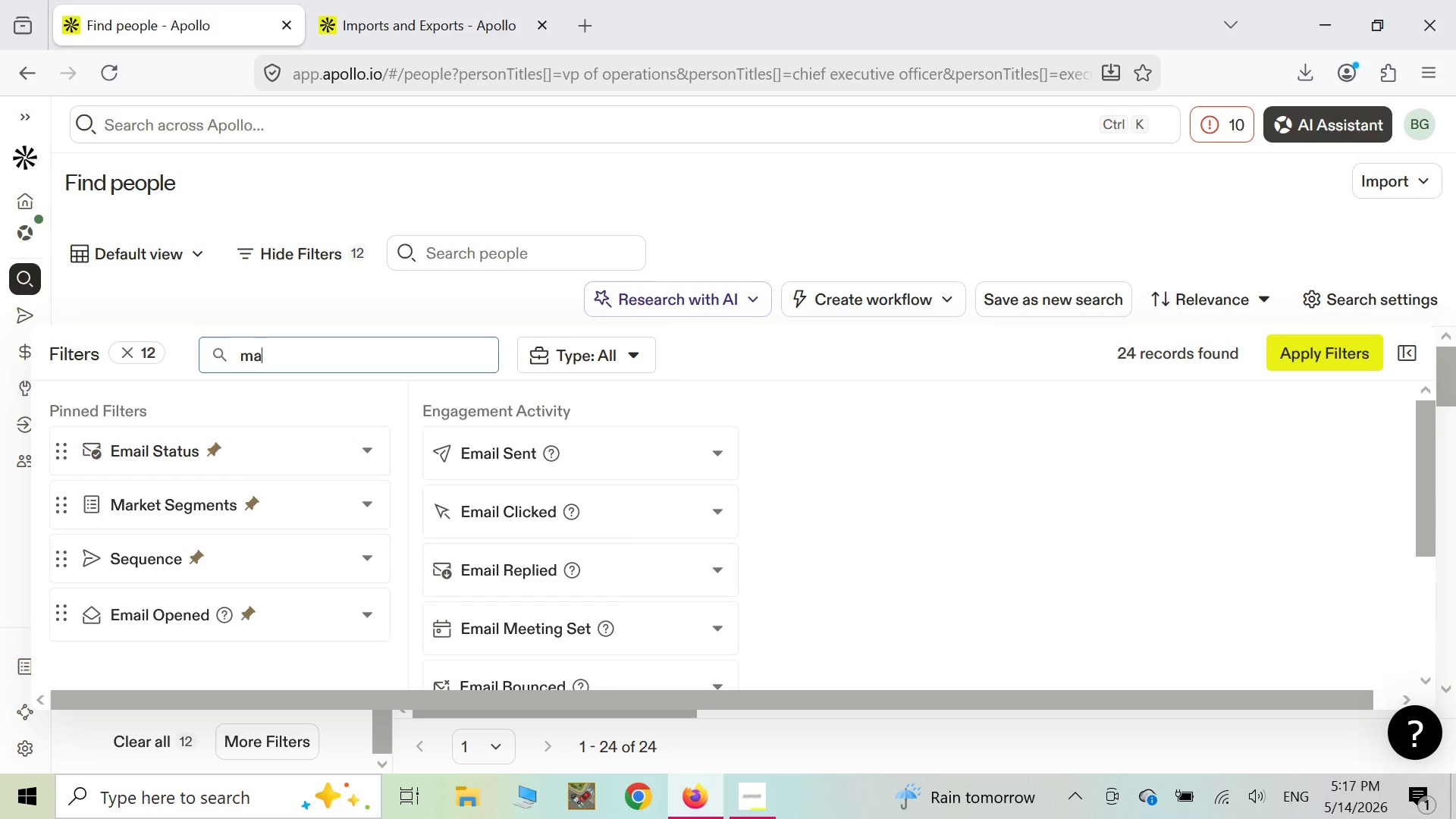 
key(Backspace)
 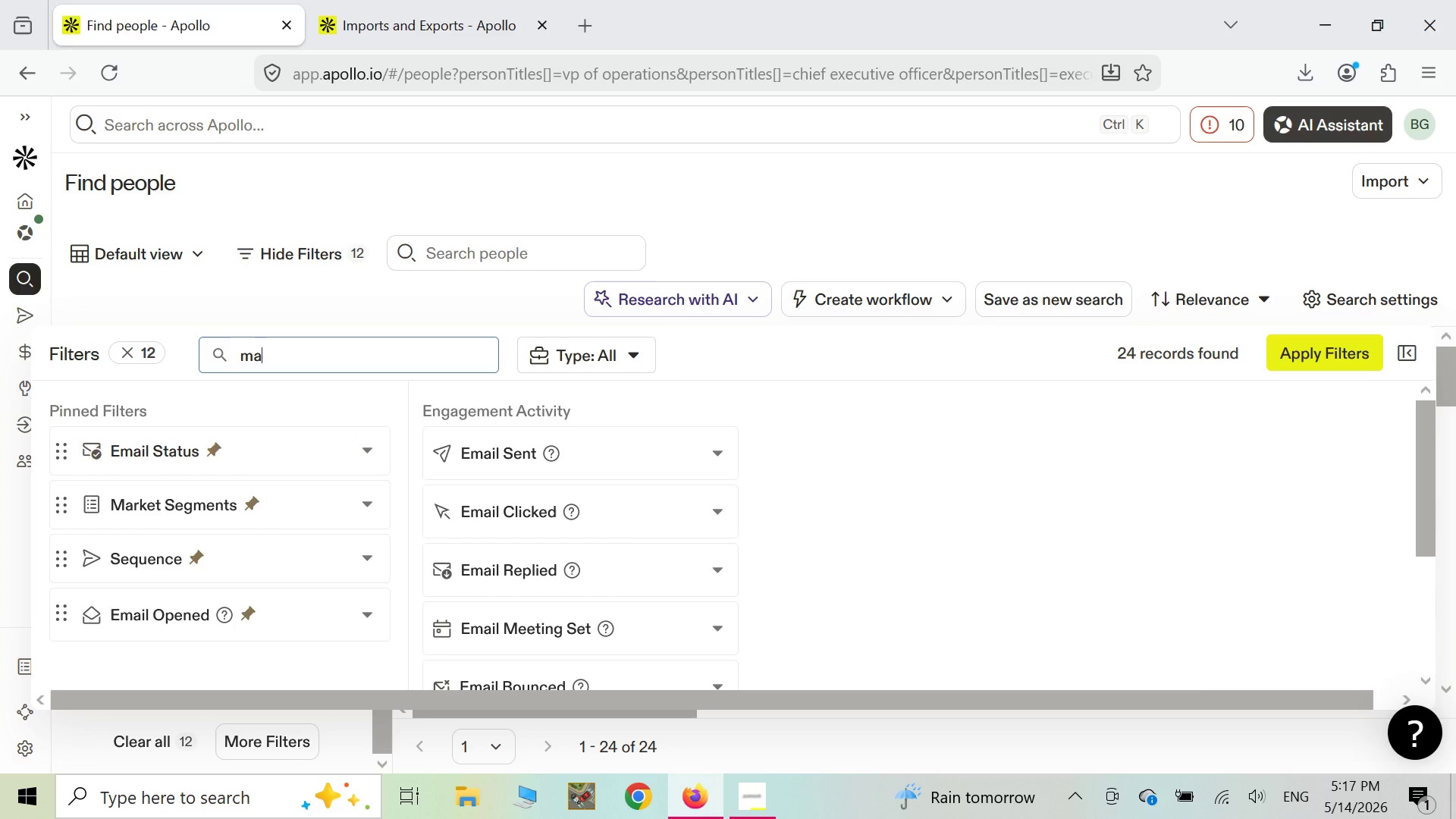 
key(Backspace)
 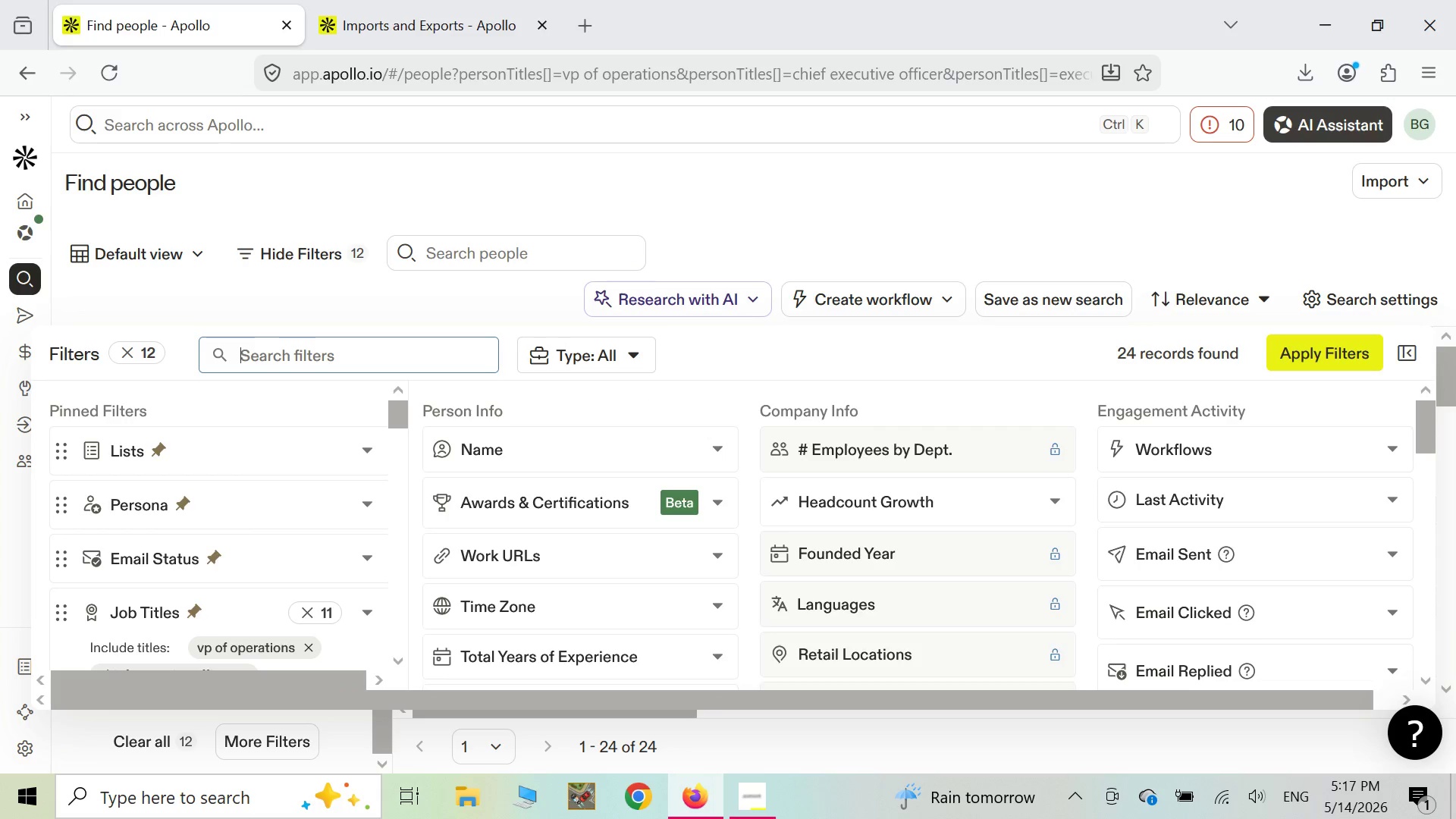 
key(Backspace)
 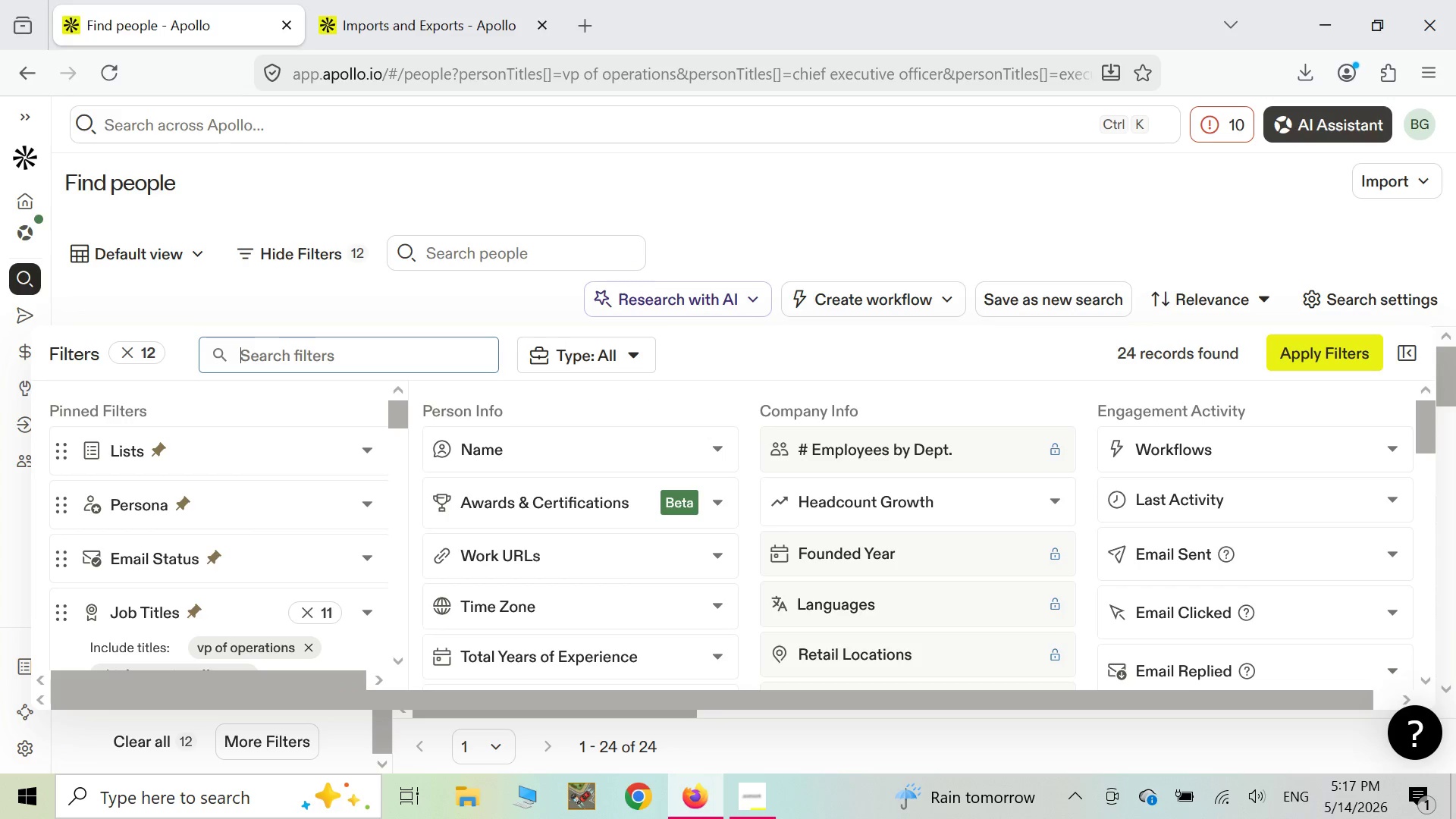 
key(Backspace)
 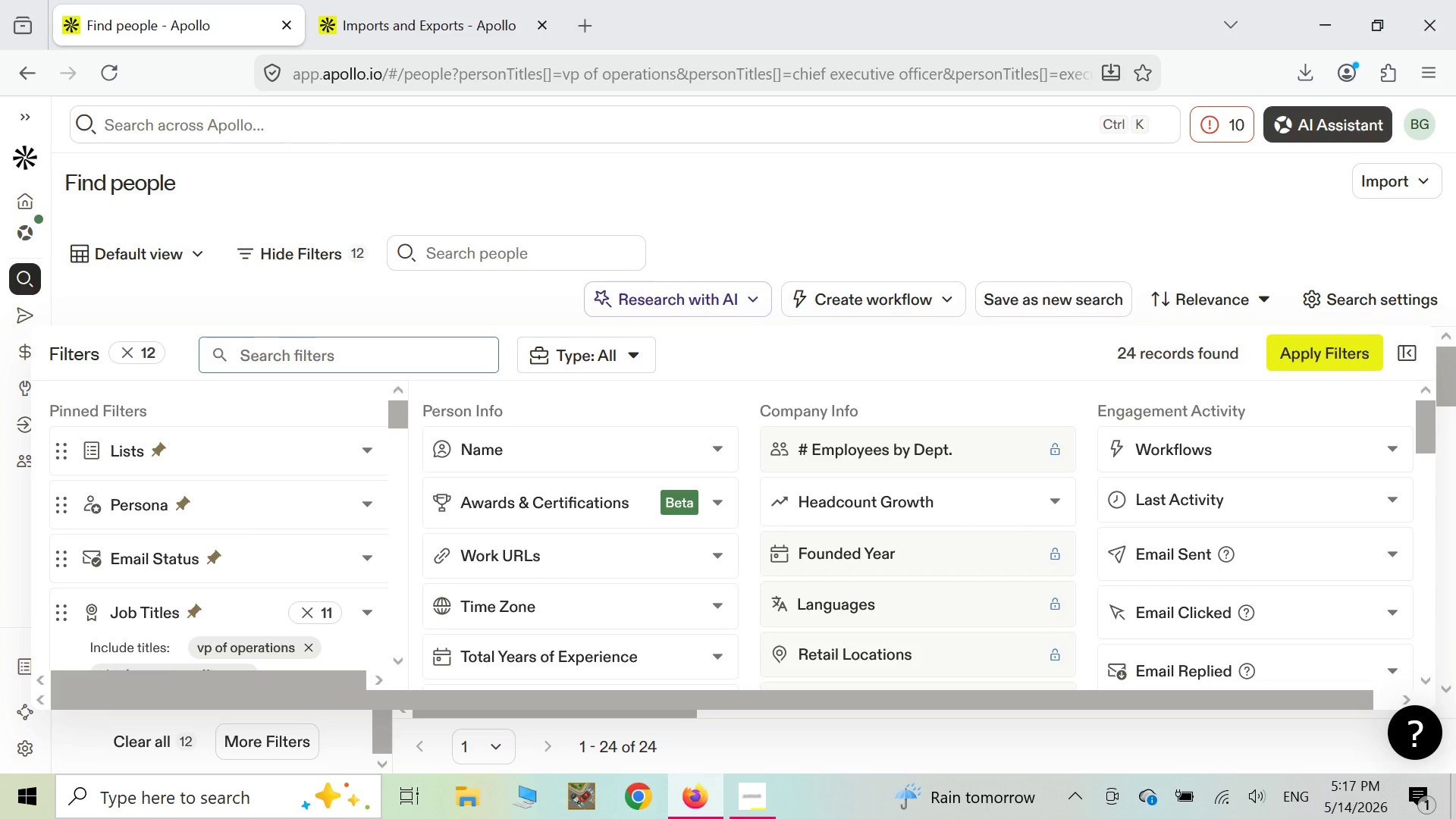 
key(Backspace)
 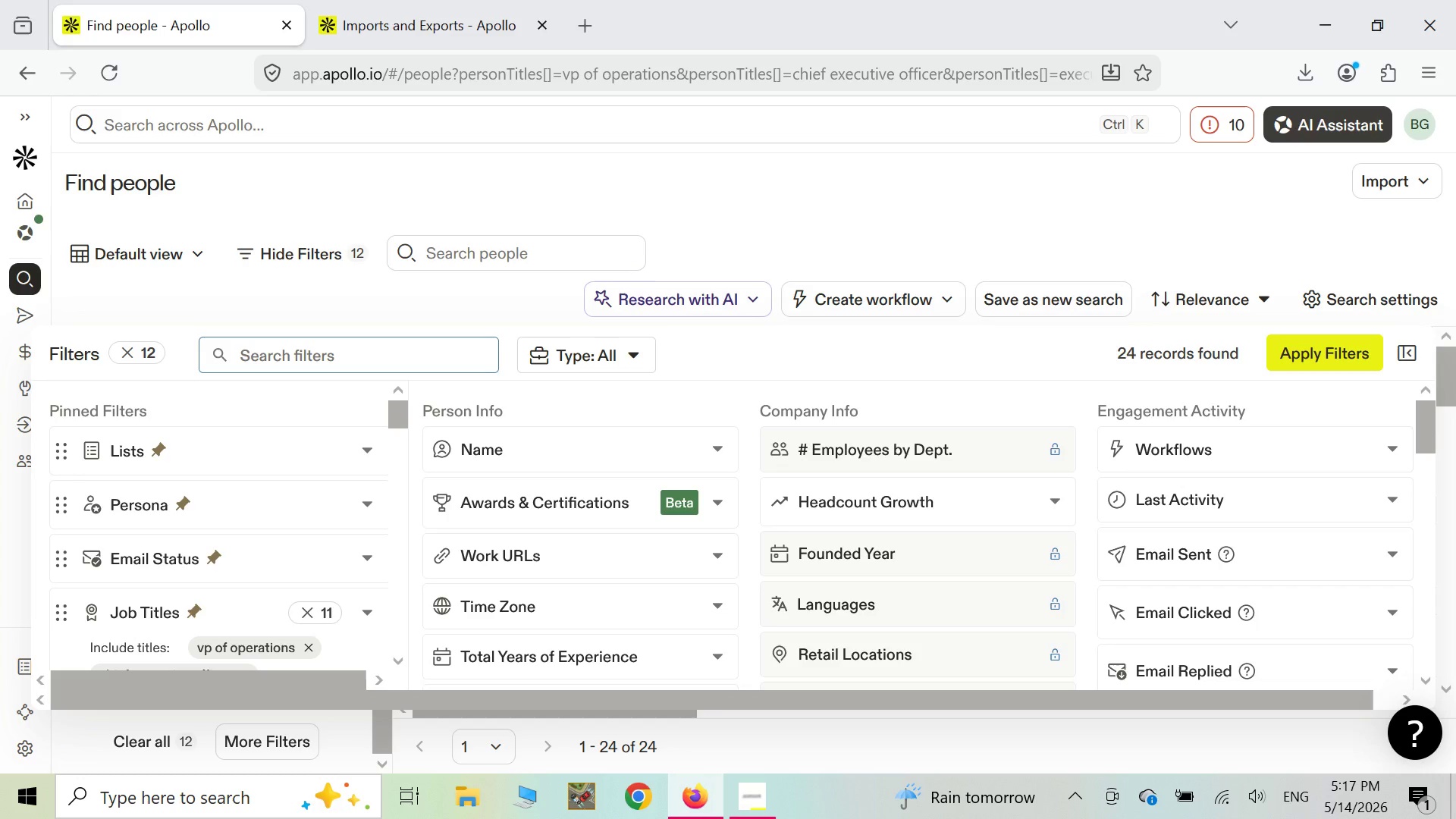 
key(Backspace)
 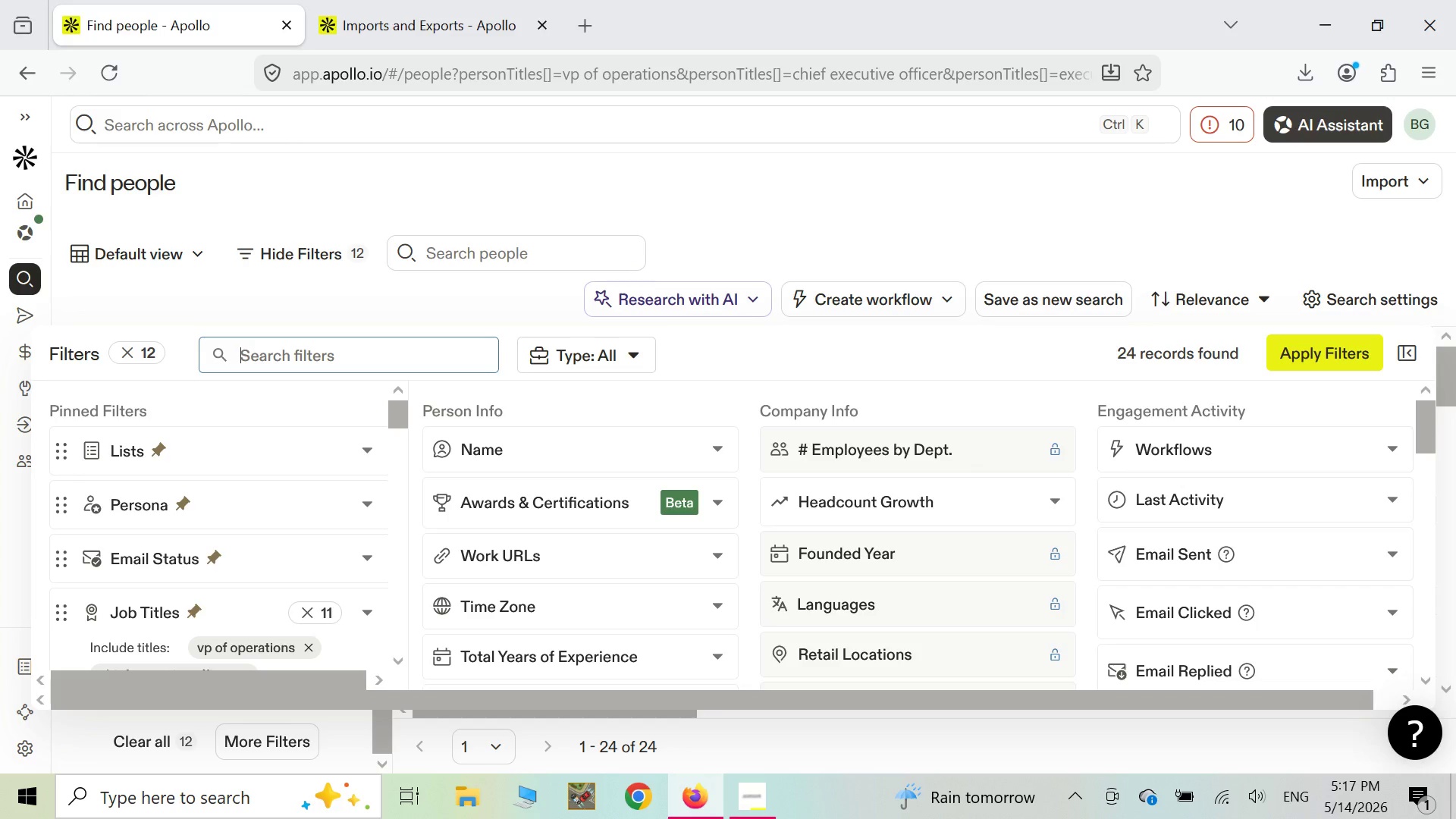 
key(Backspace)
 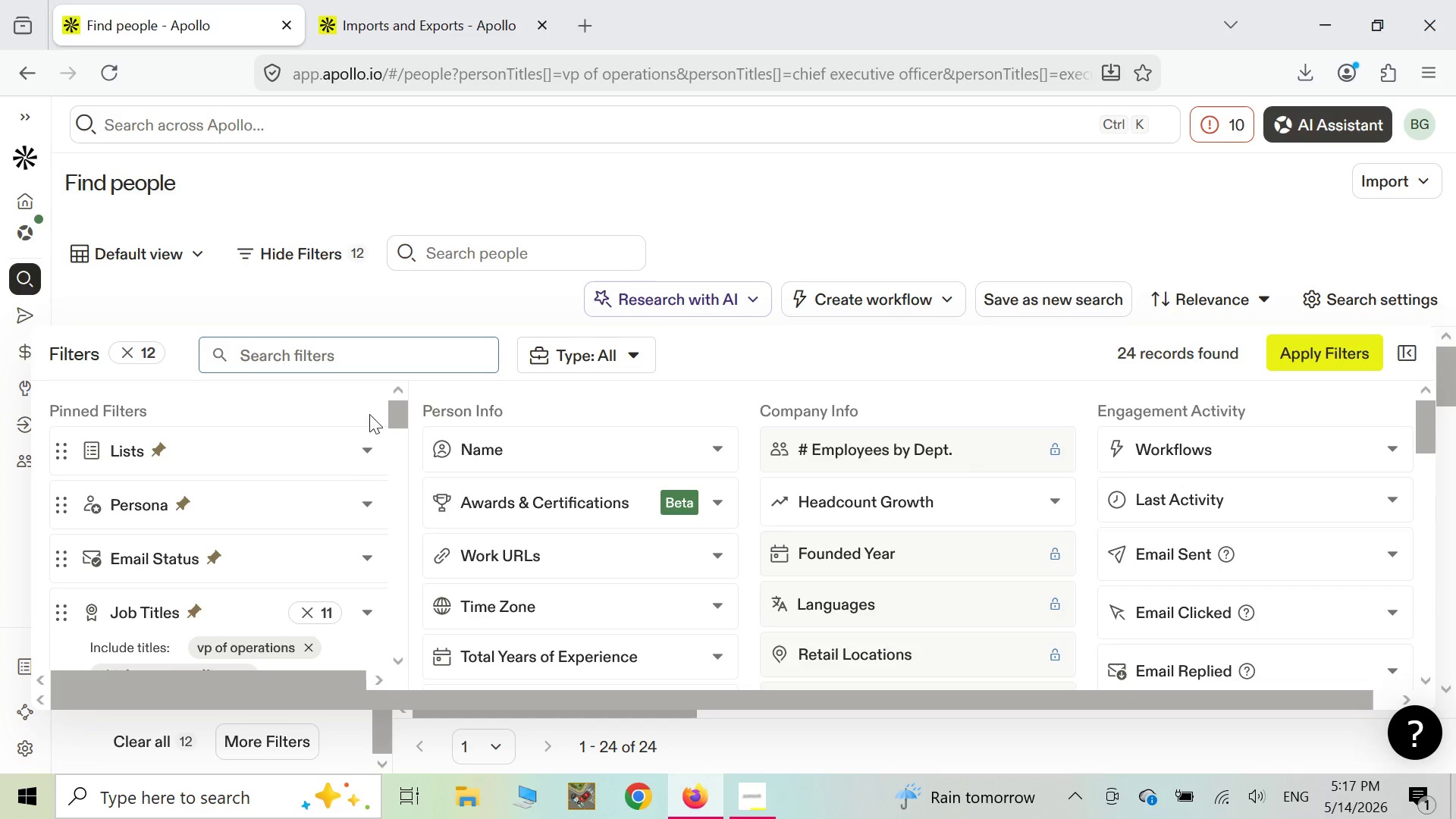 
mouse_move([306, 498])
 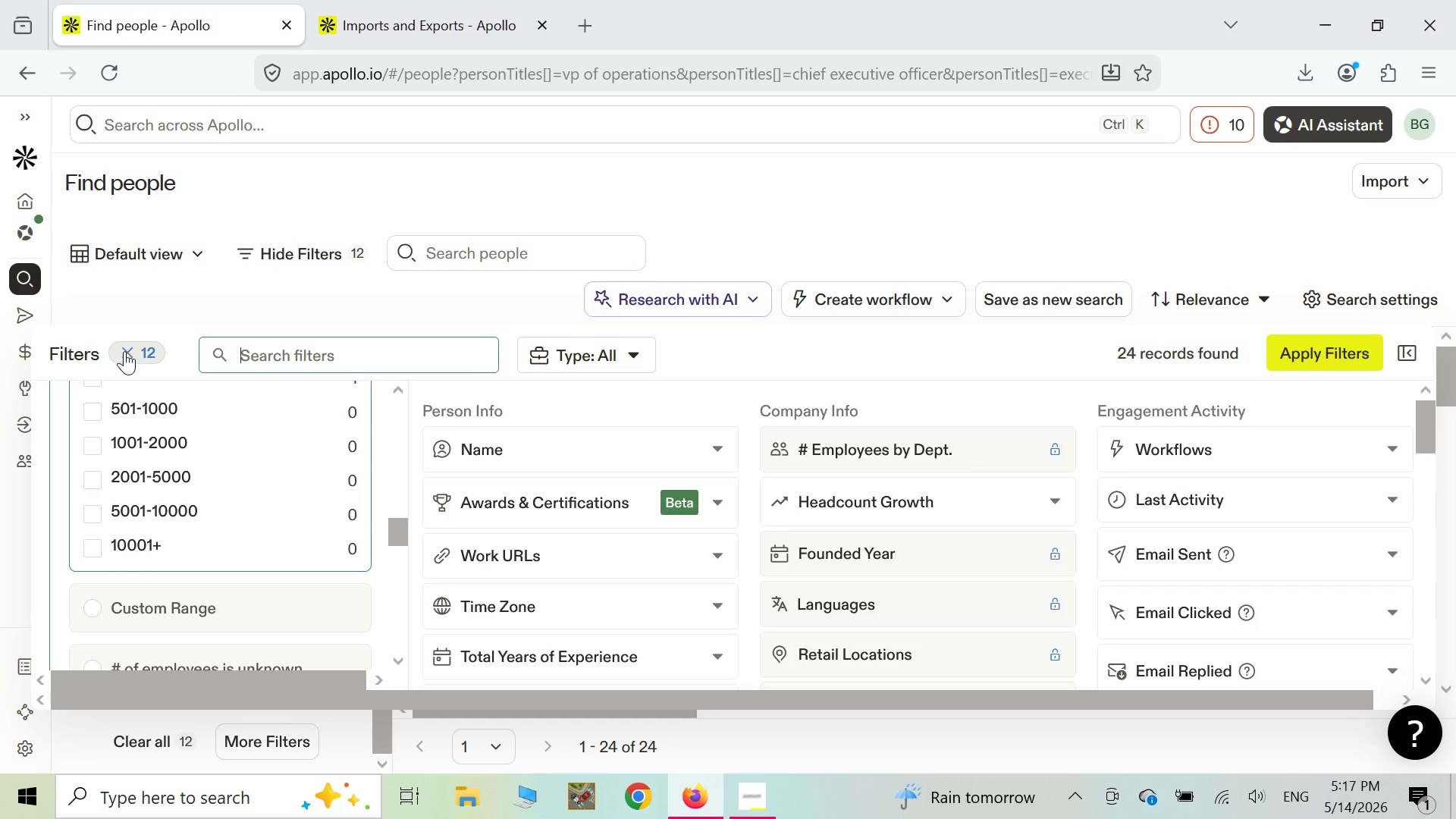 
left_click([124, 351])
 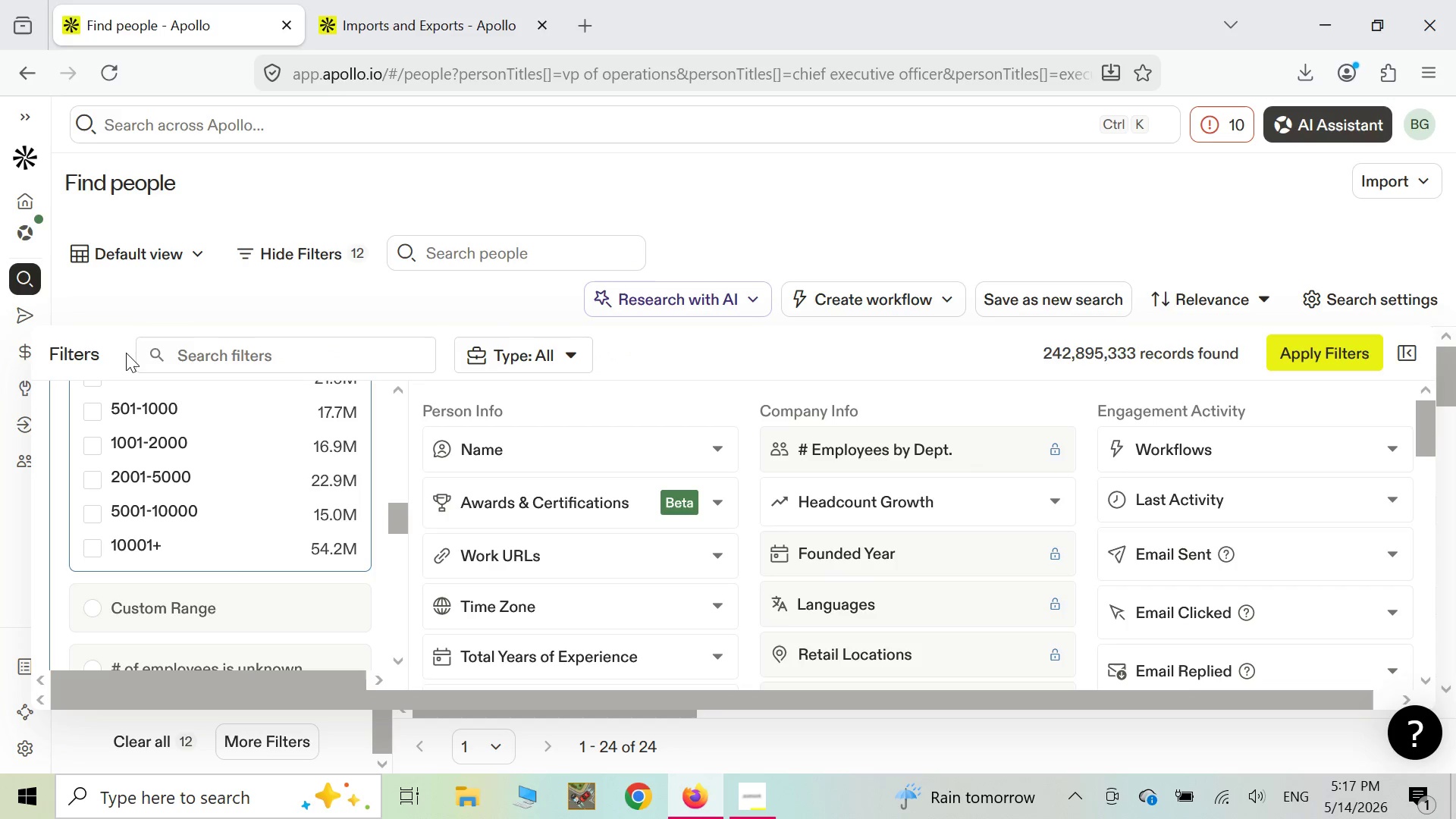 
scroll: coordinate [393, 390], scroll_direction: up, amount: 14.0
 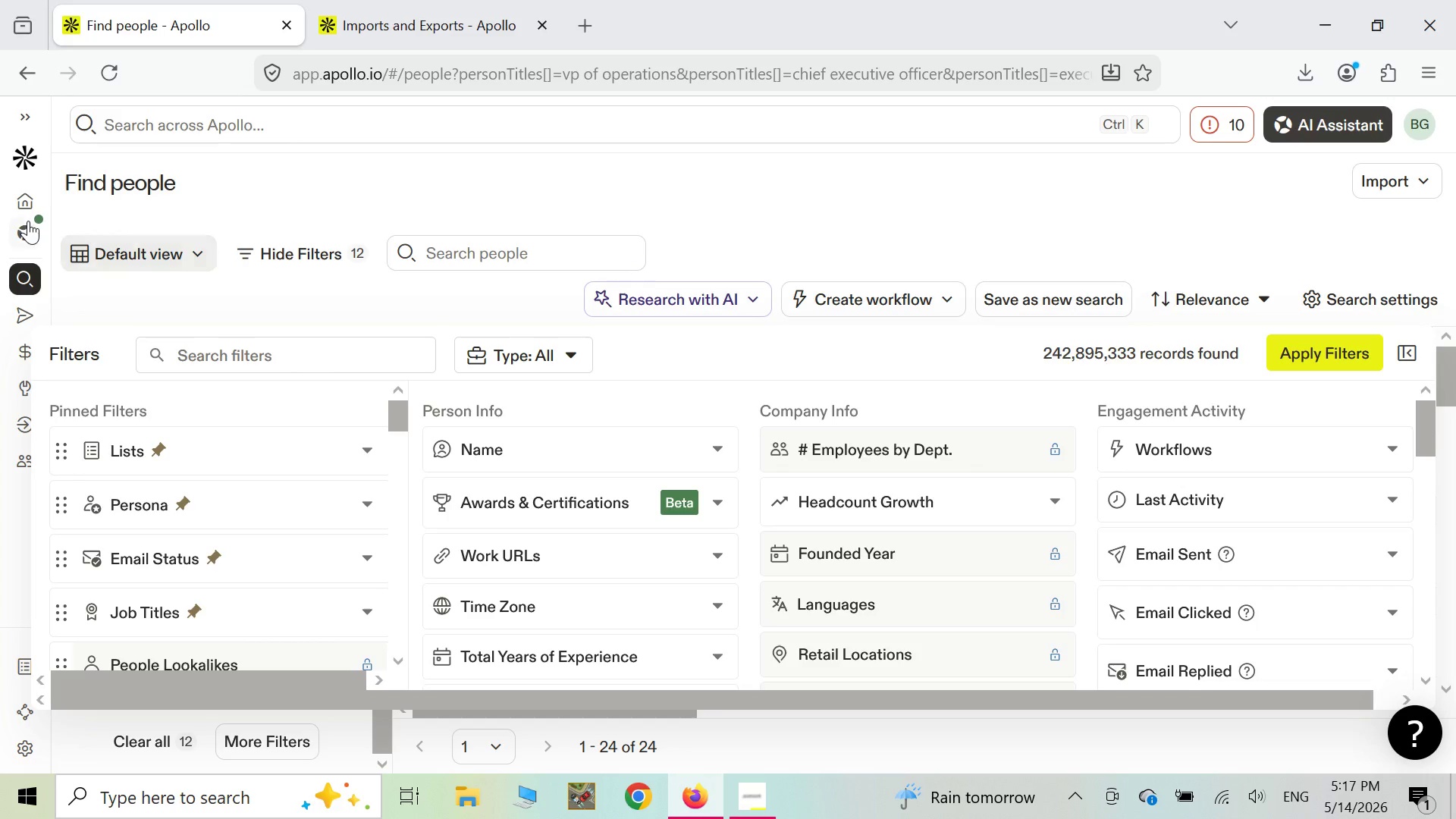 
left_click([35, 89])
 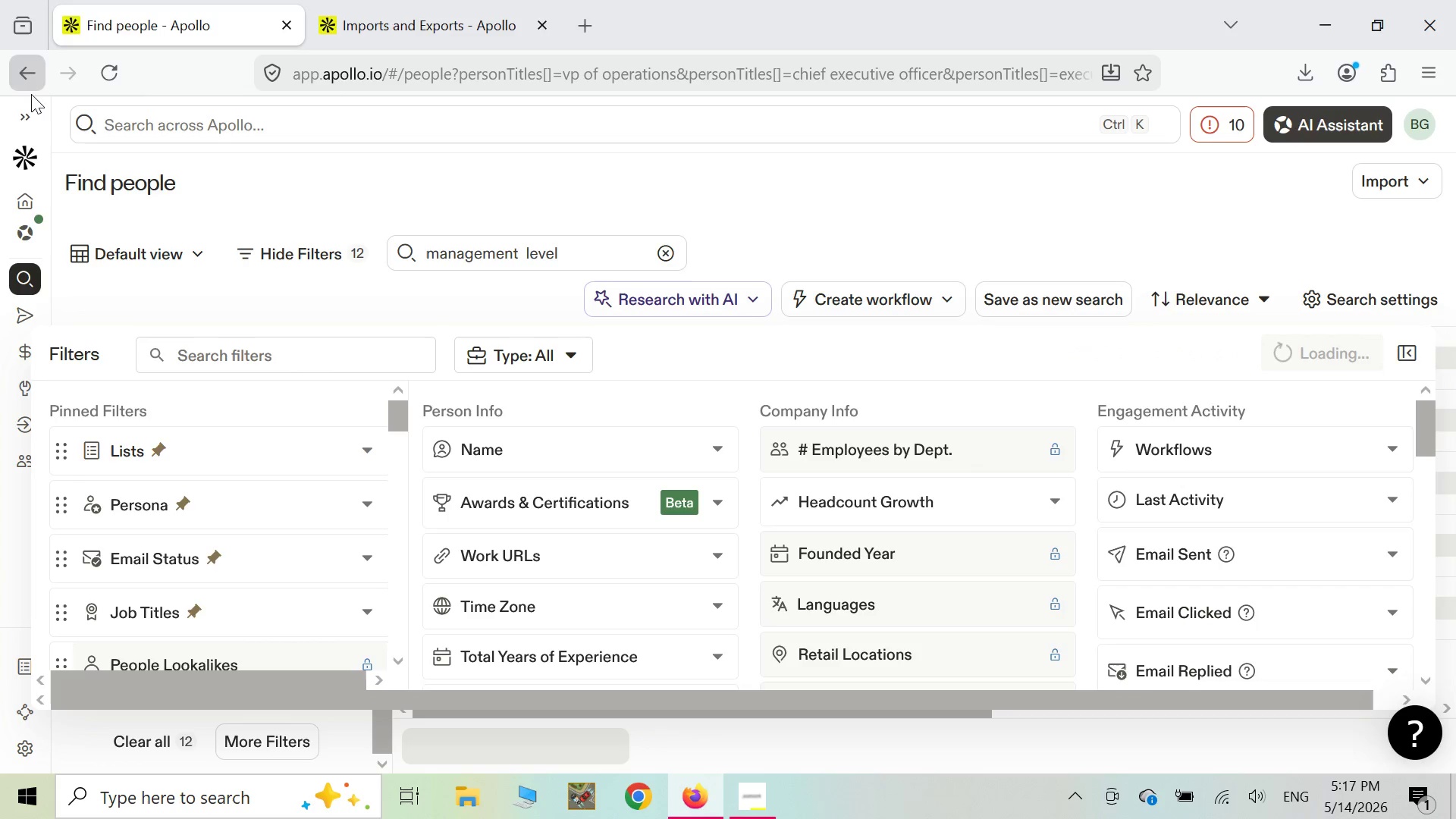 
wait(6.22)
 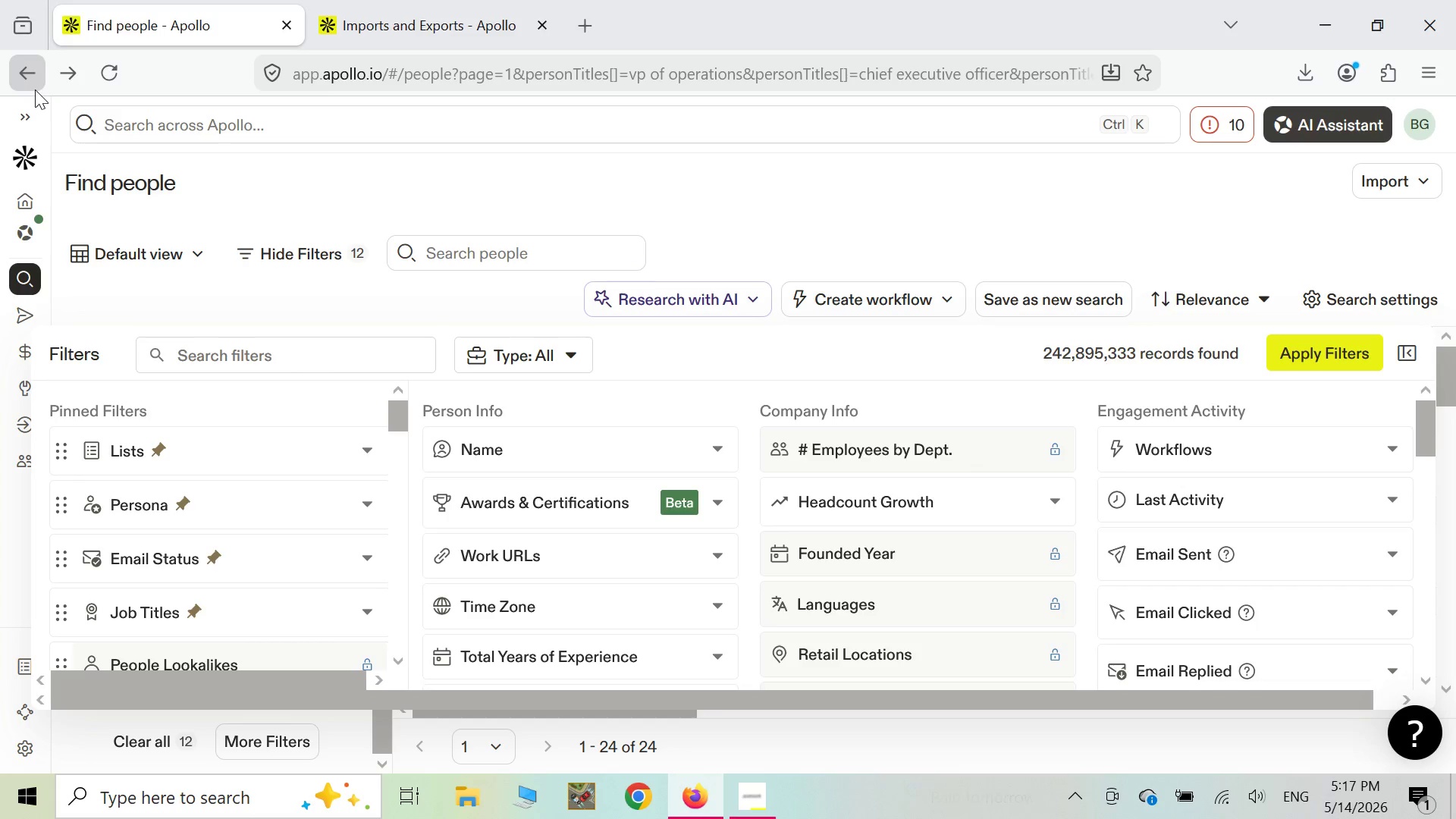 
left_click([14, 77])
 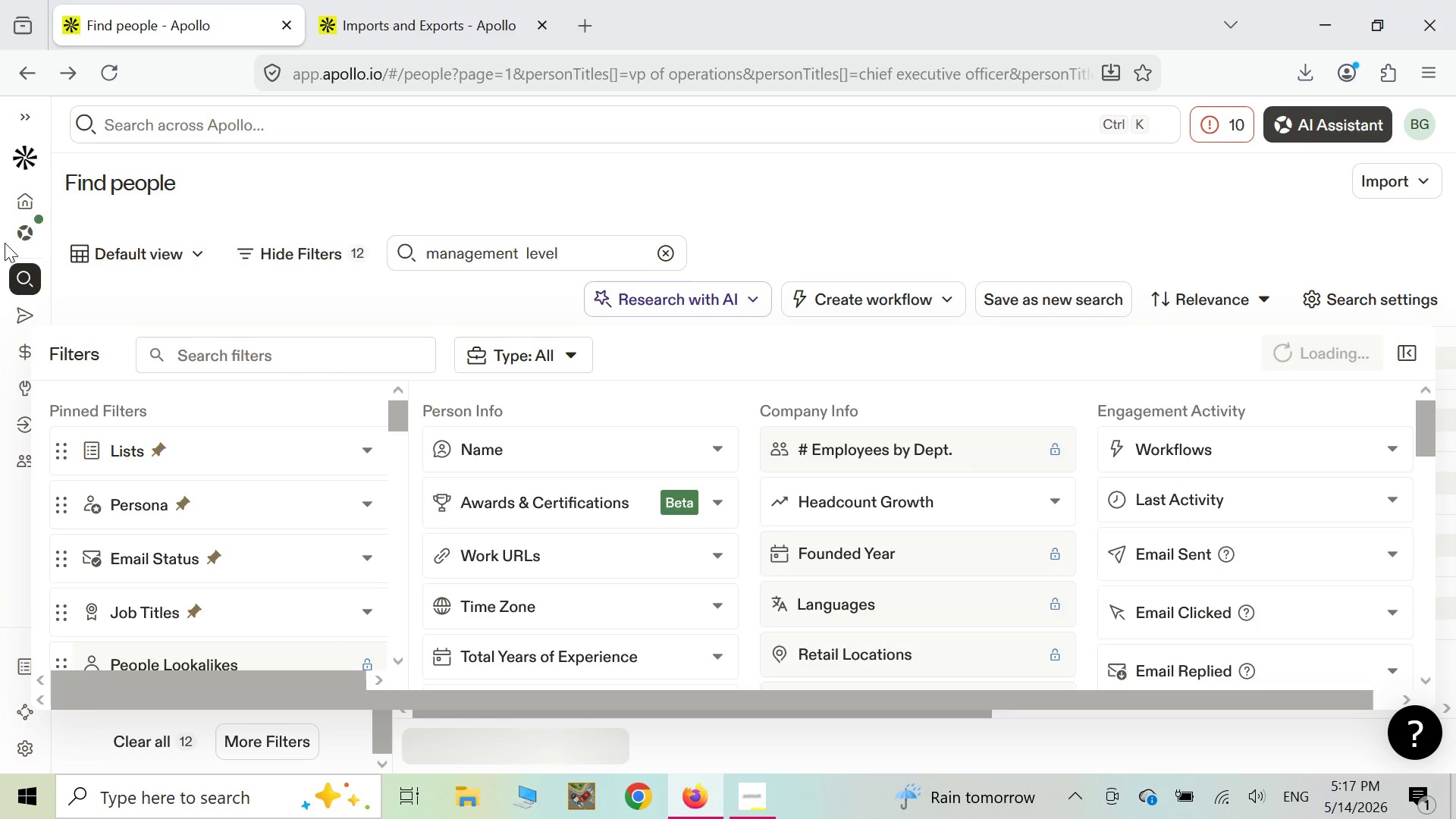 
wait(12.41)
 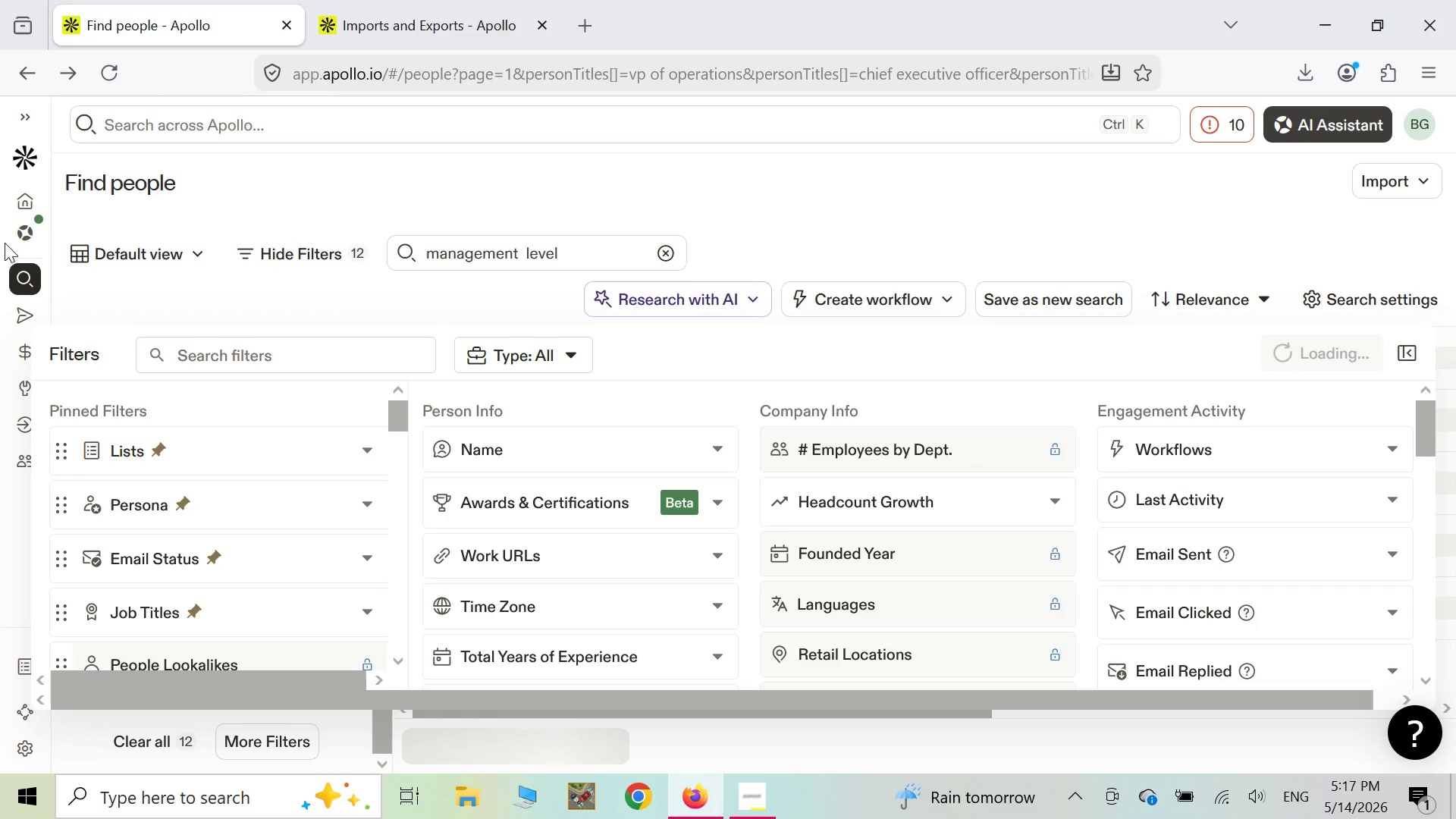 
double_click([1423, 679])
 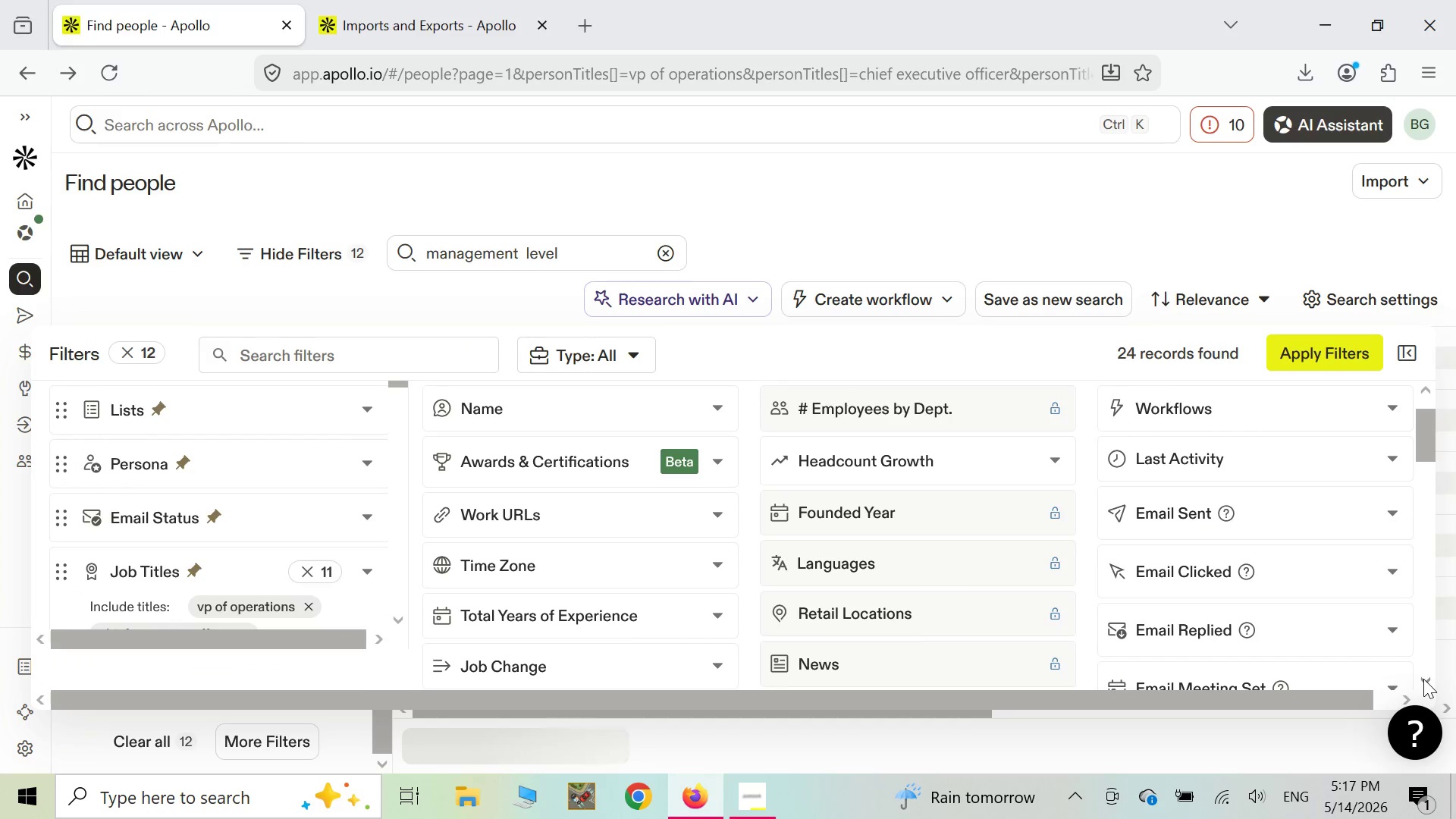 
left_click([1423, 679])
 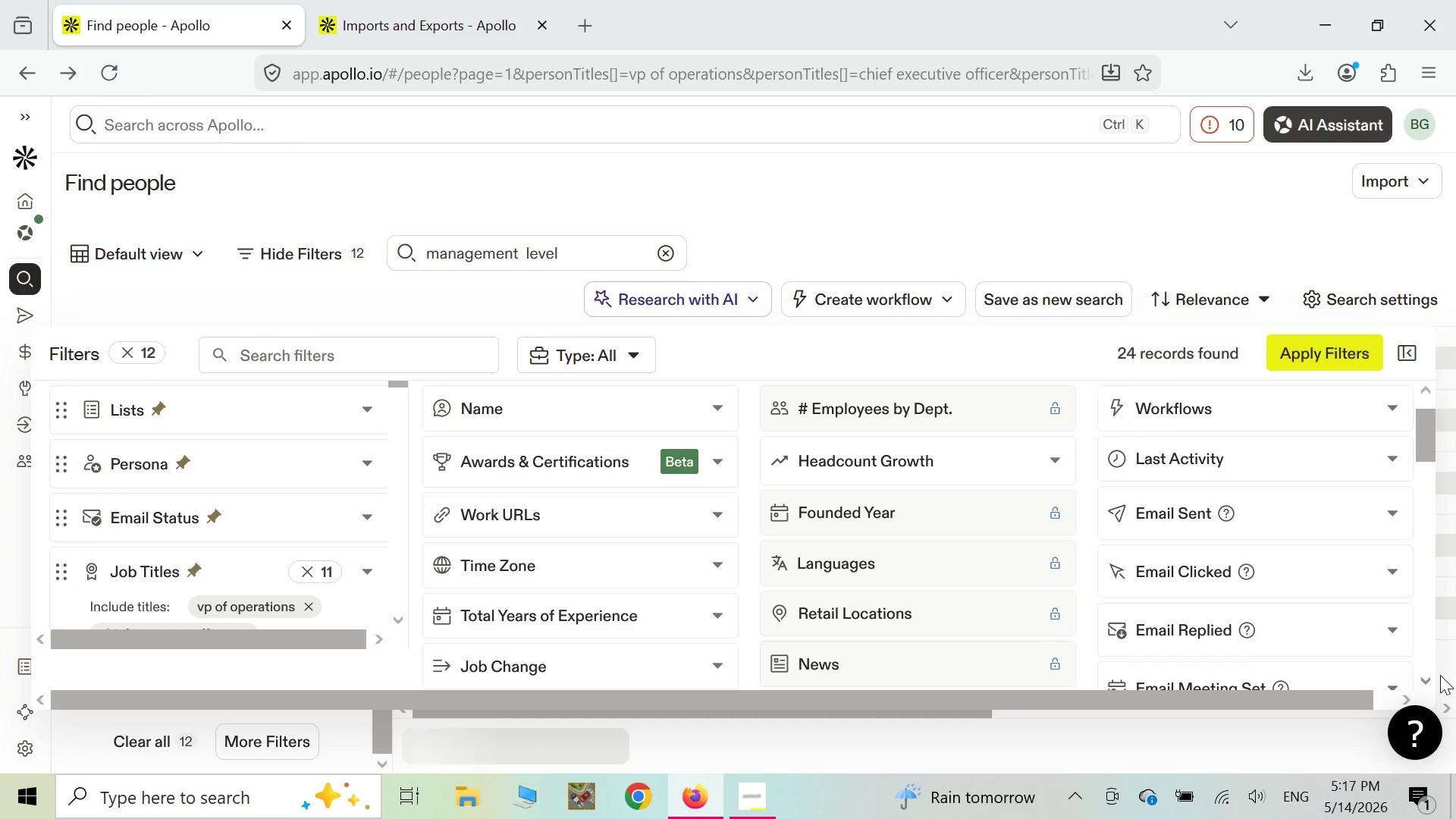 
left_click([1424, 681])
 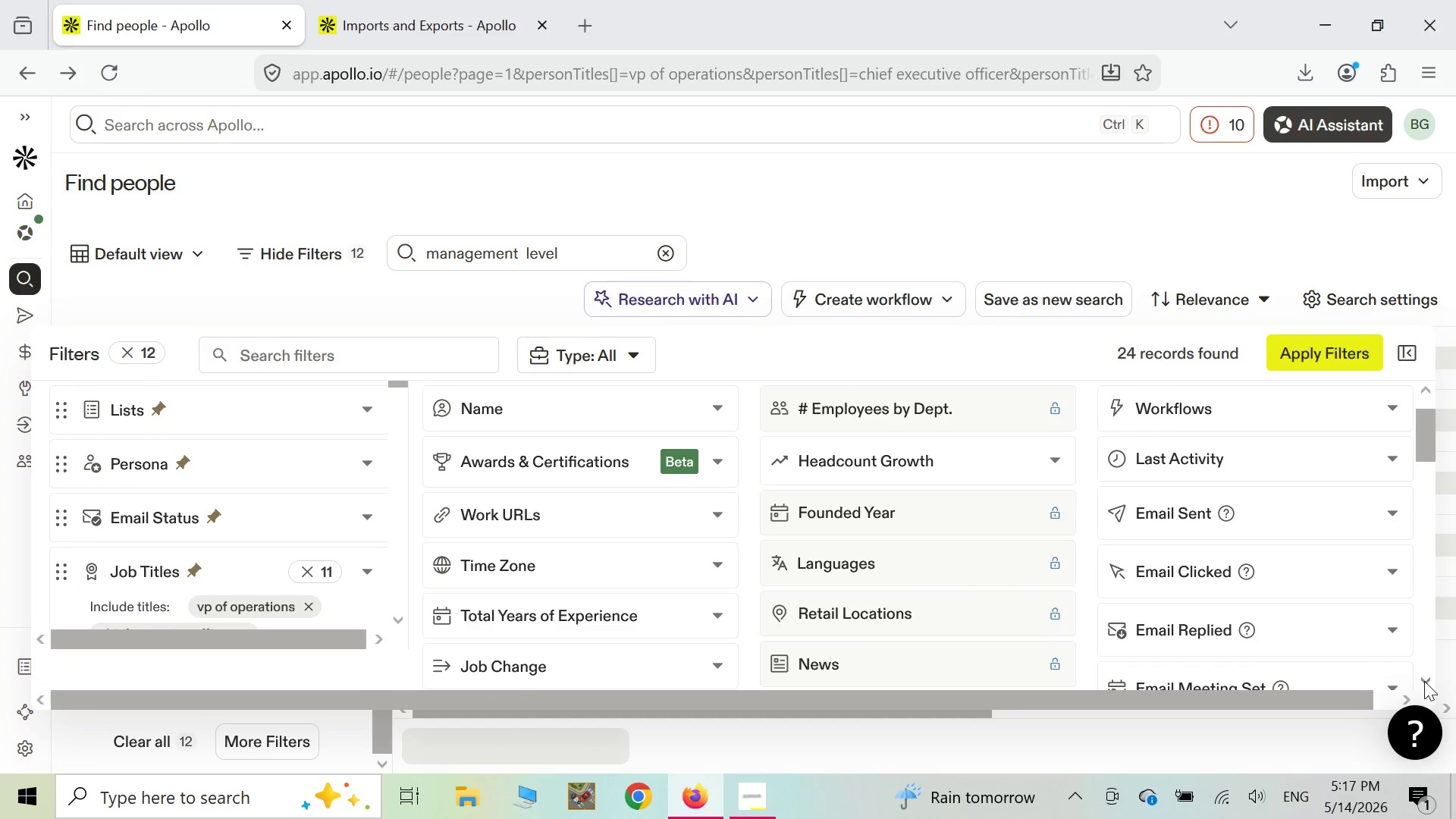 
left_click([1424, 681])
 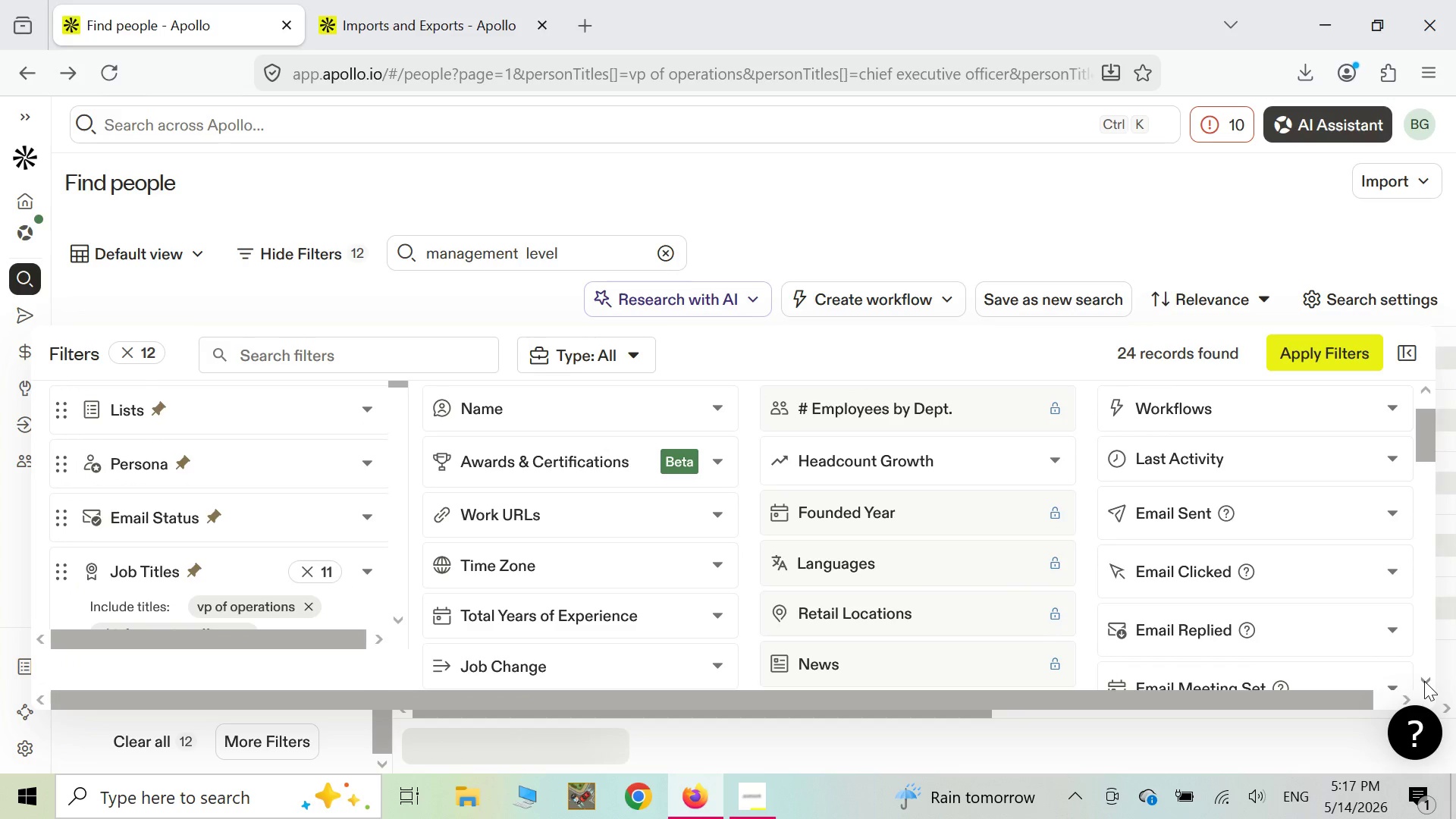 
double_click([1424, 681])
 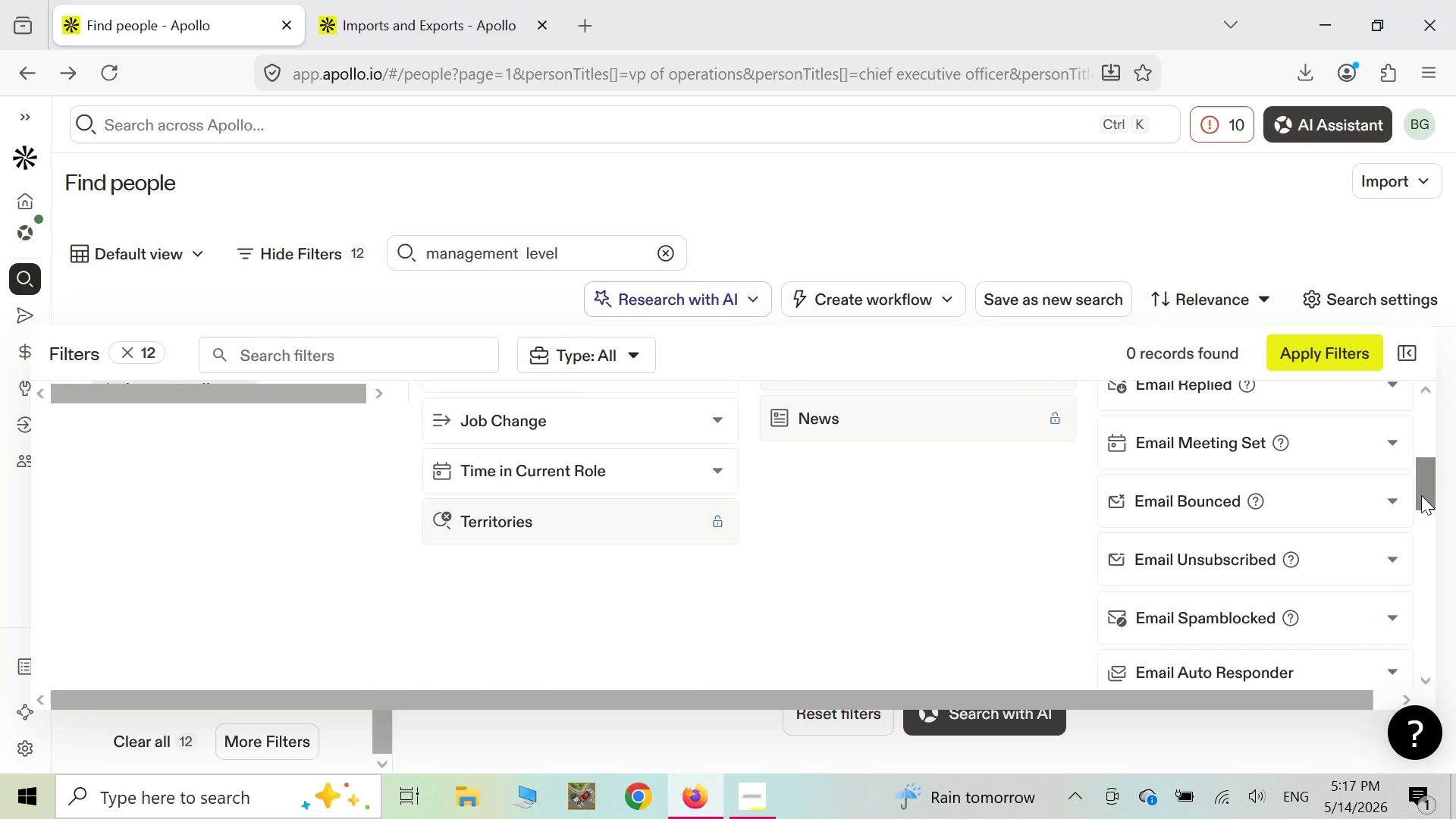 
scroll: coordinate [1418, 504], scroll_direction: down, amount: 9.0
 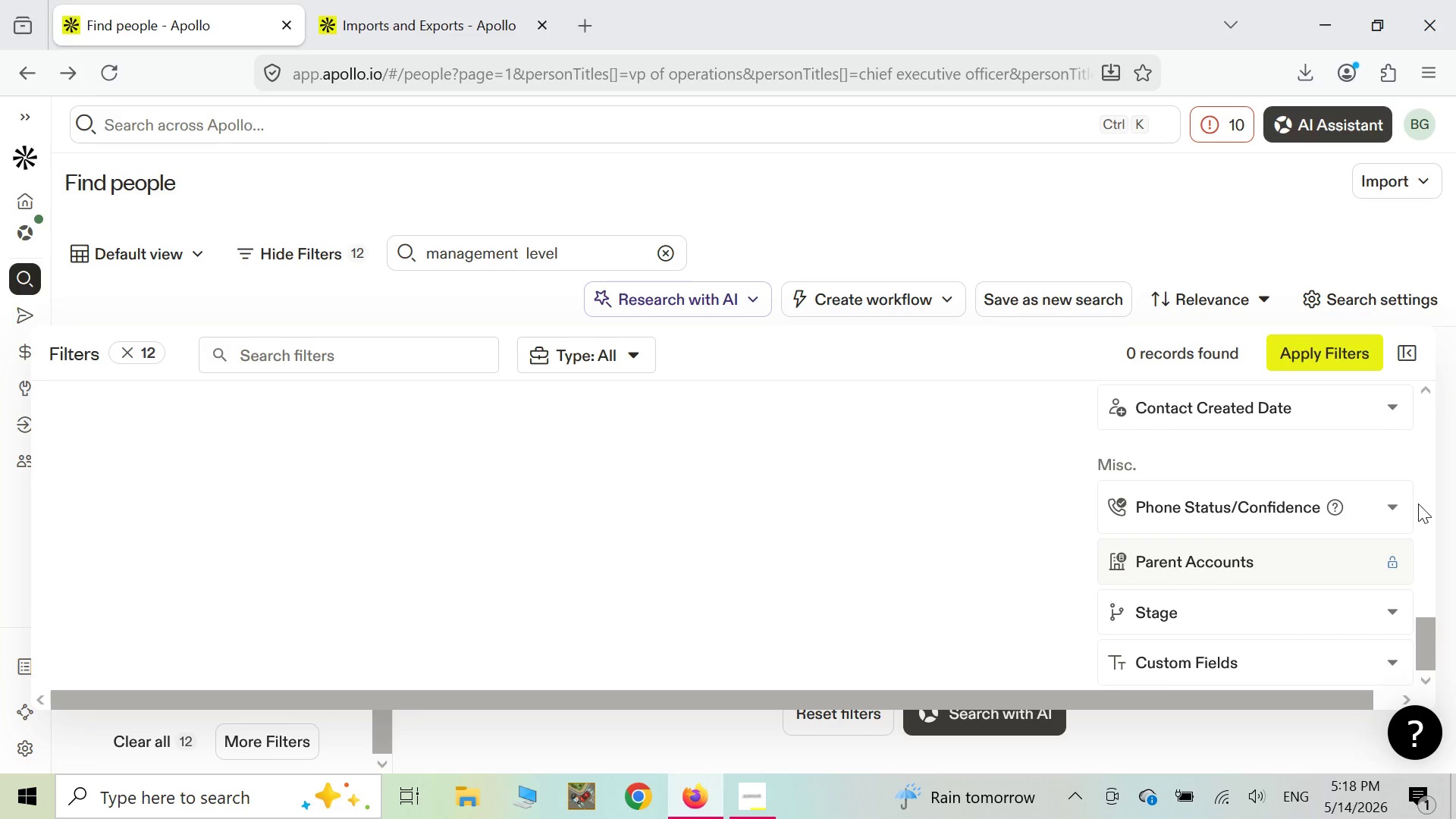 
scroll: coordinate [1418, 504], scroll_direction: up, amount: 4.0
 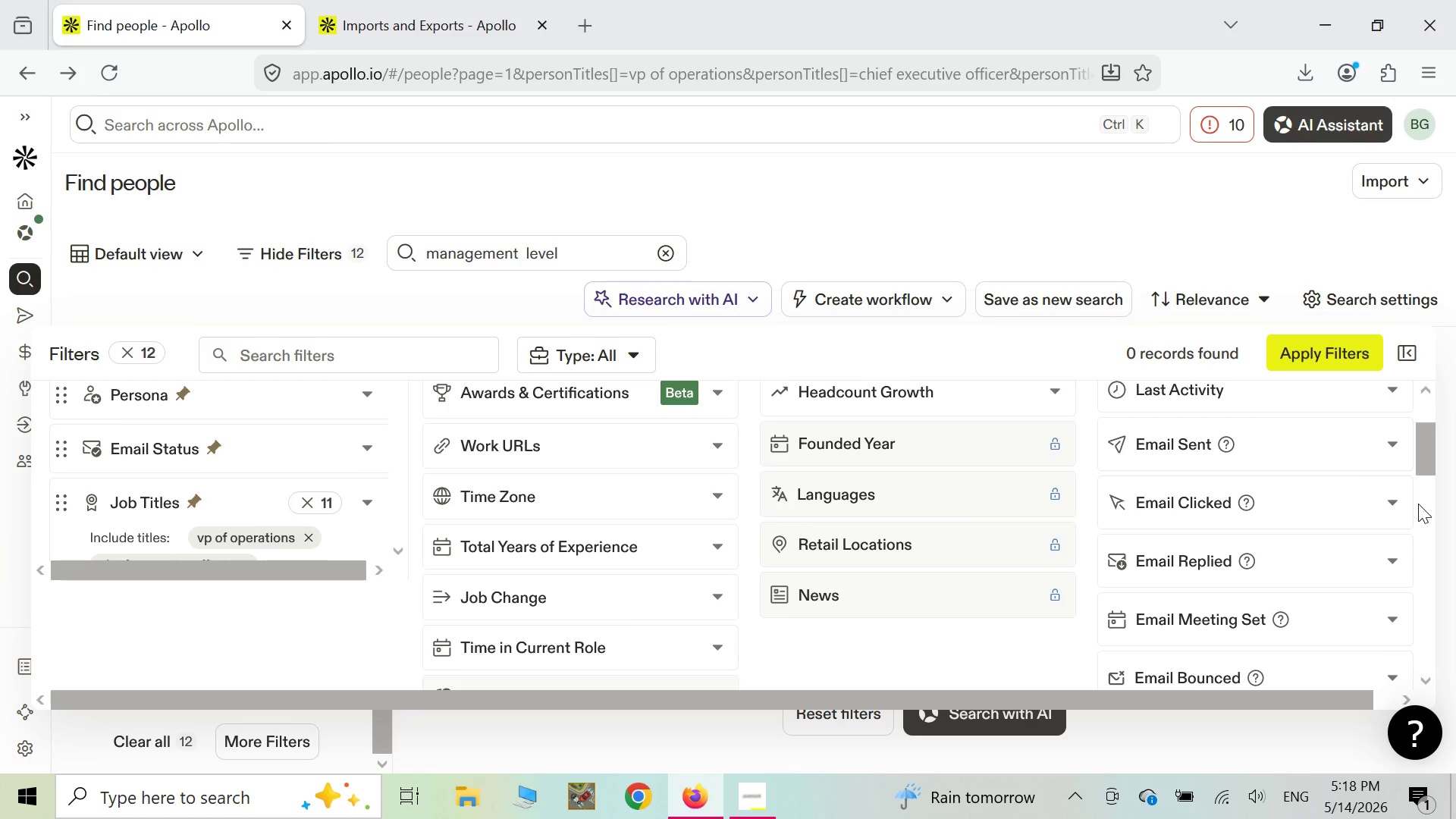 
scroll: coordinate [1418, 504], scroll_direction: down, amount: 1.0
 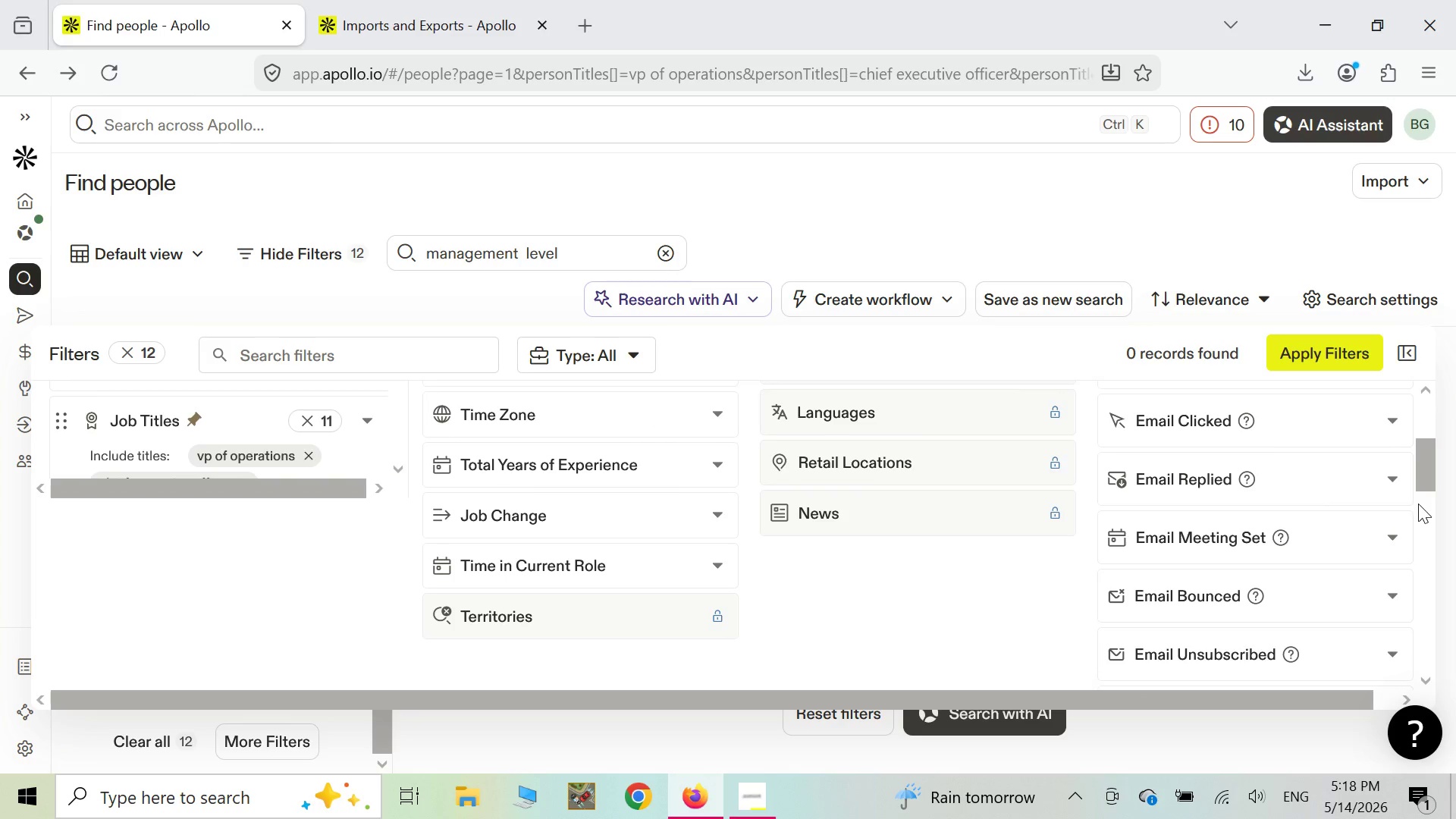 
scroll: coordinate [1418, 504], scroll_direction: up, amount: 1.0
 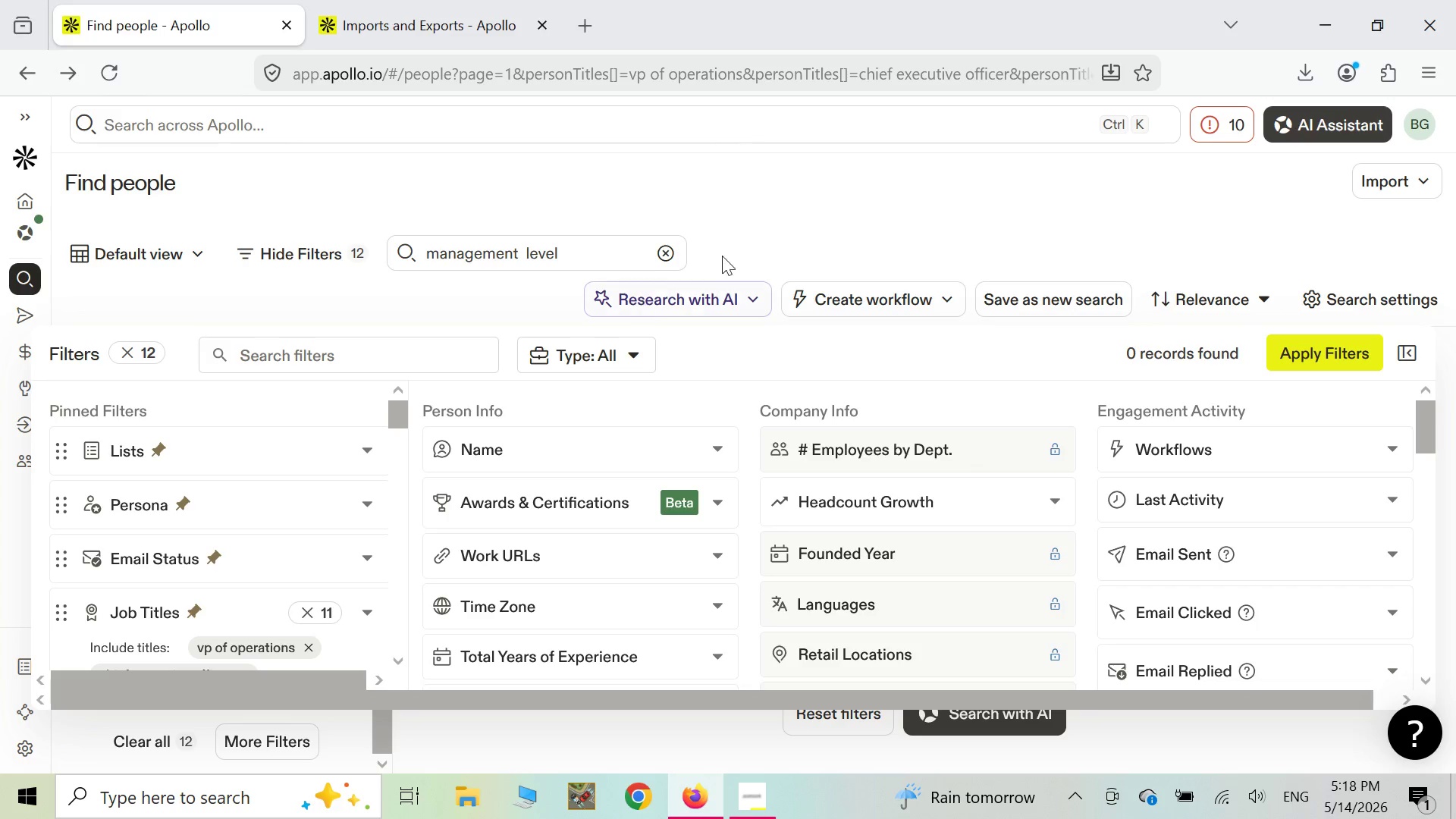 
mouse_move([674, 246])
 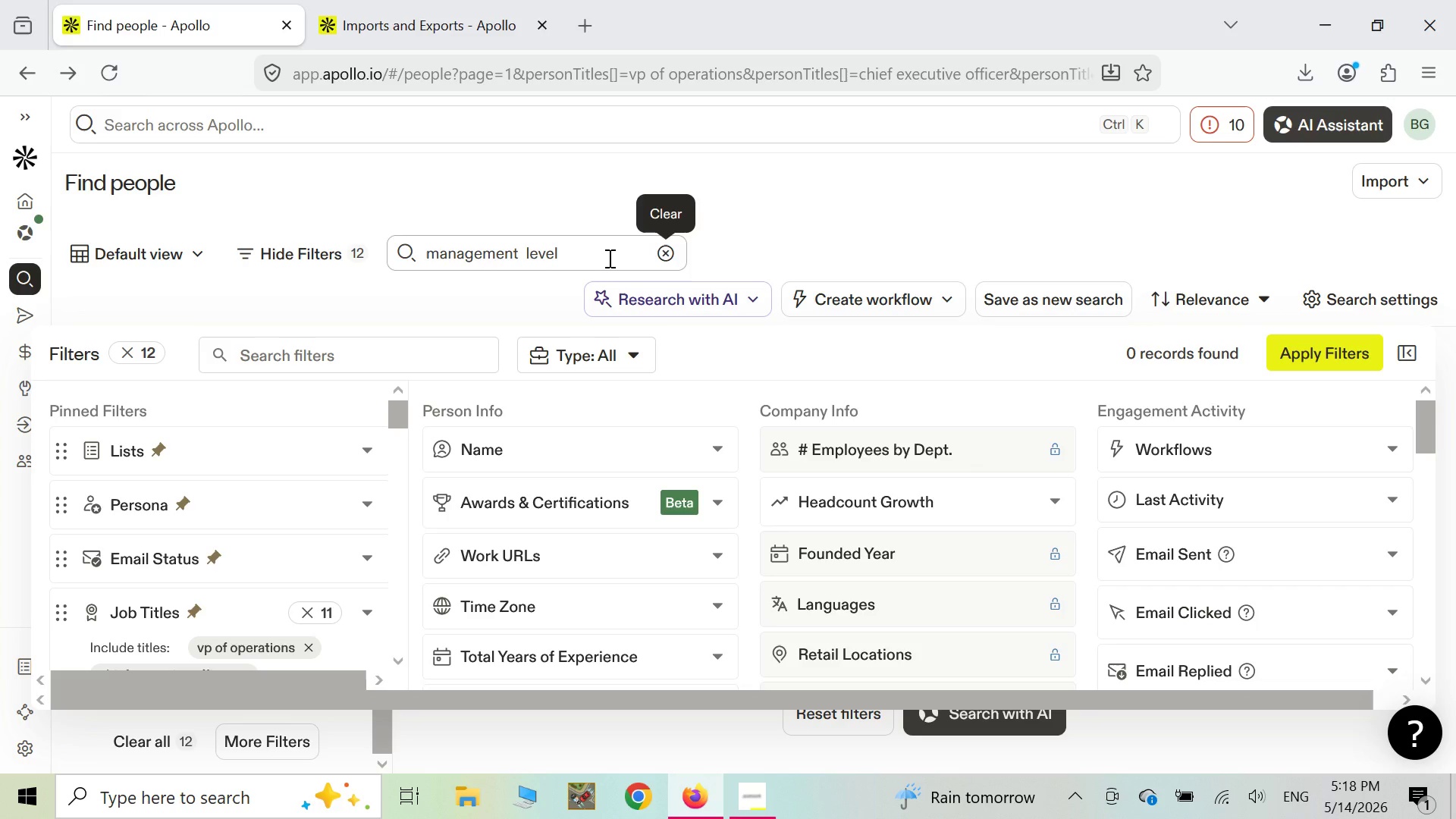 
left_click([608, 258])
 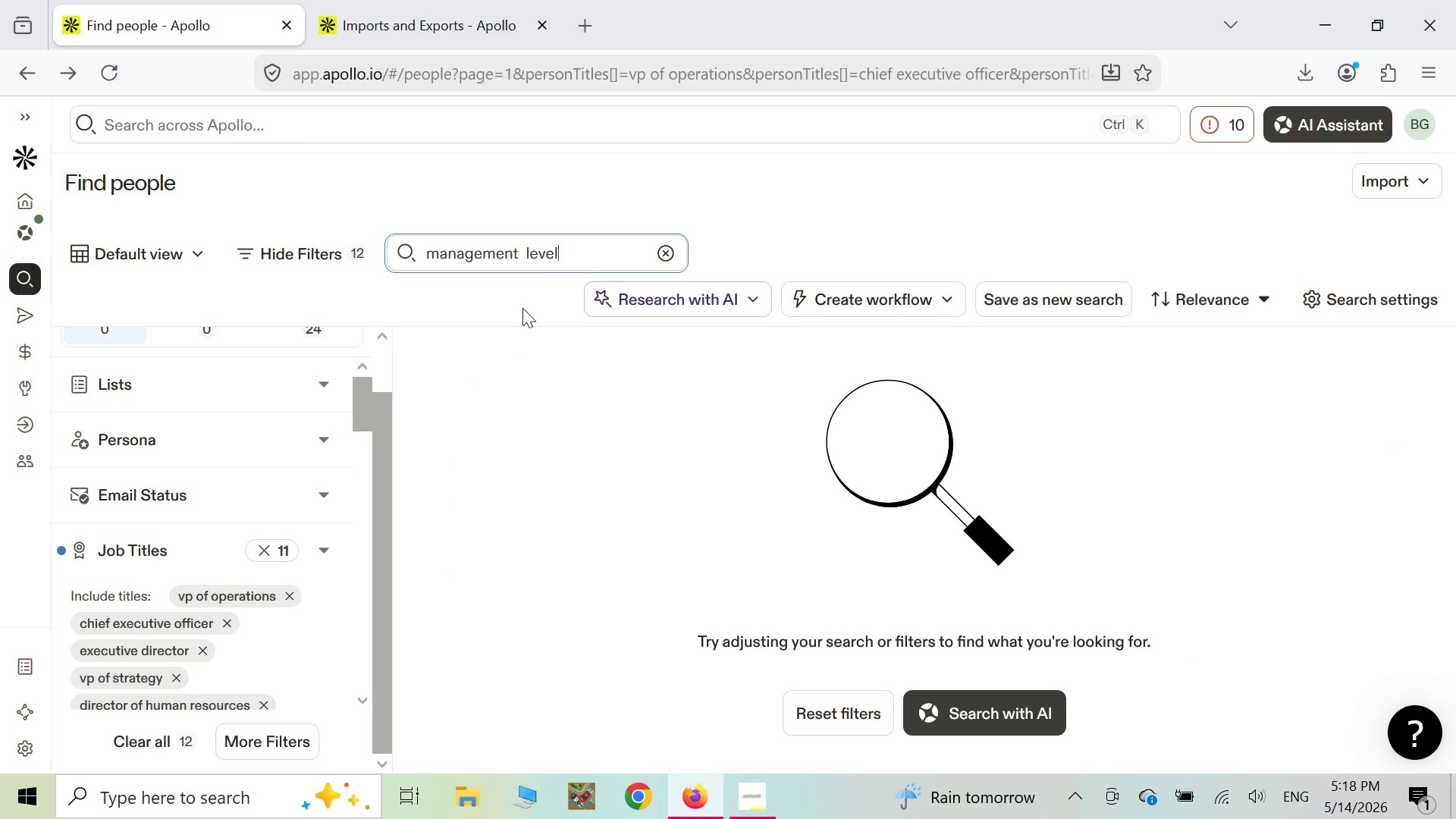 
scroll: coordinate [243, 490], scroll_direction: down, amount: 6.0
 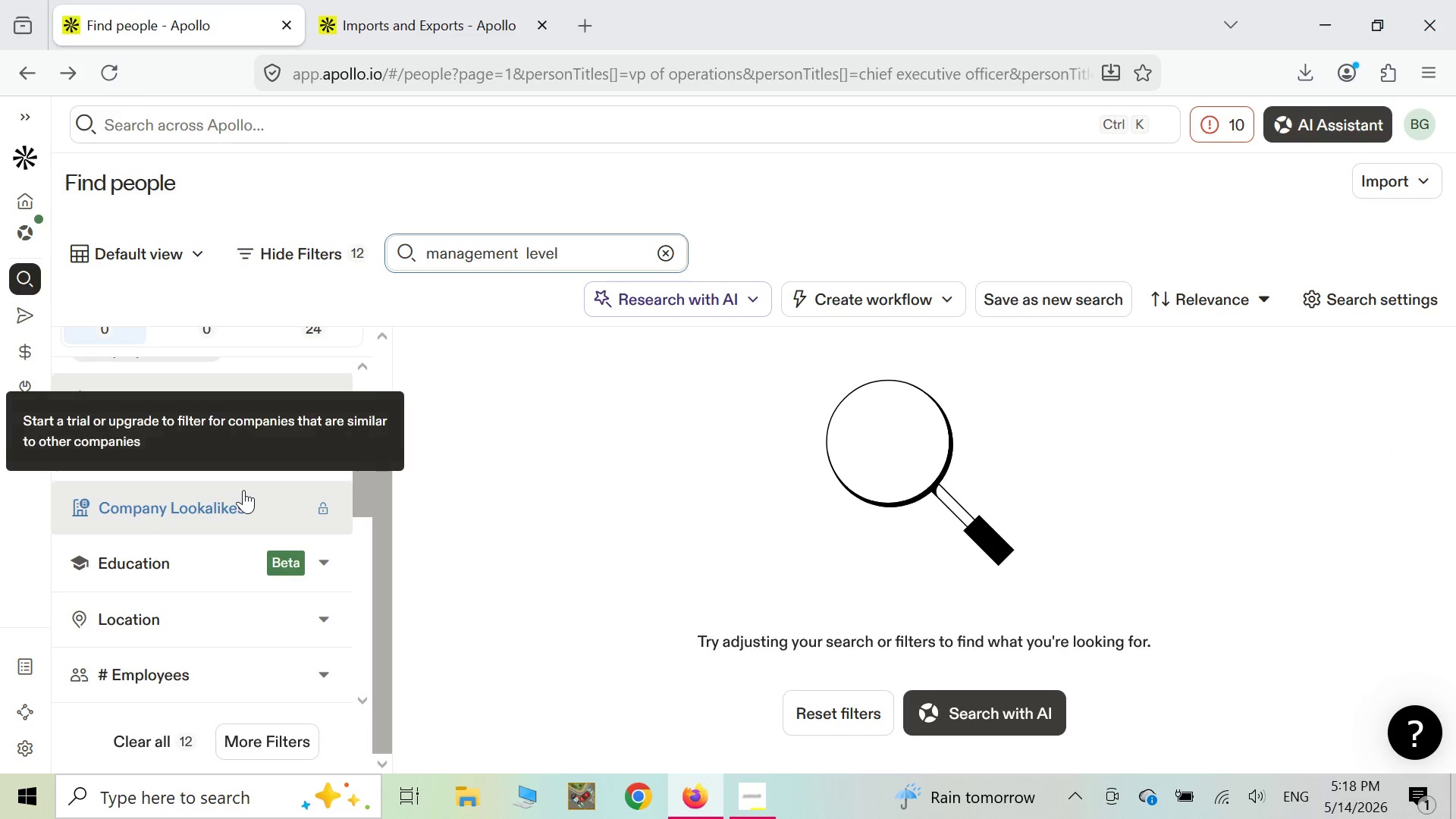 
scroll: coordinate [226, 534], scroll_direction: up, amount: 11.0
 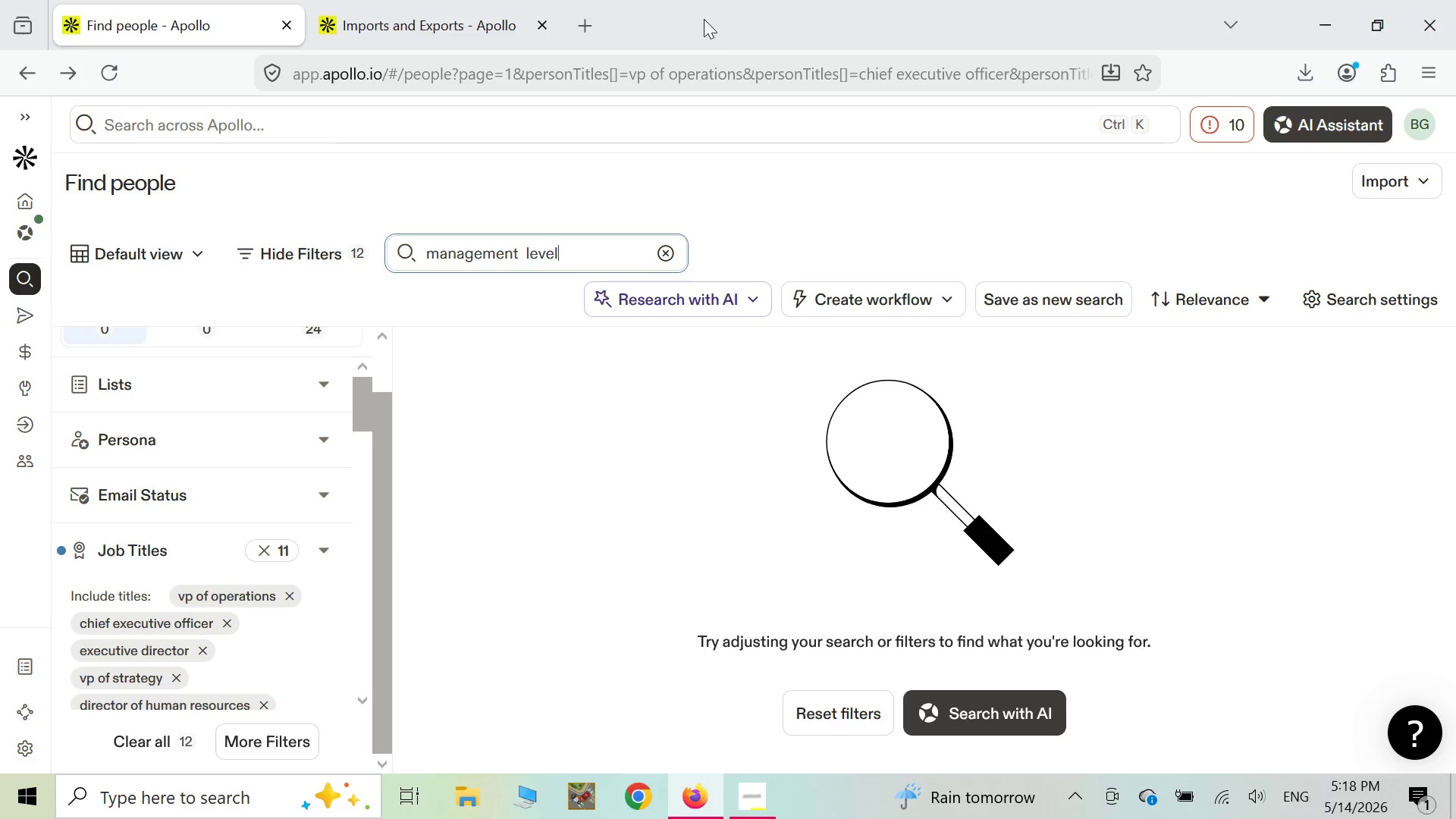 
left_click([538, 20])
 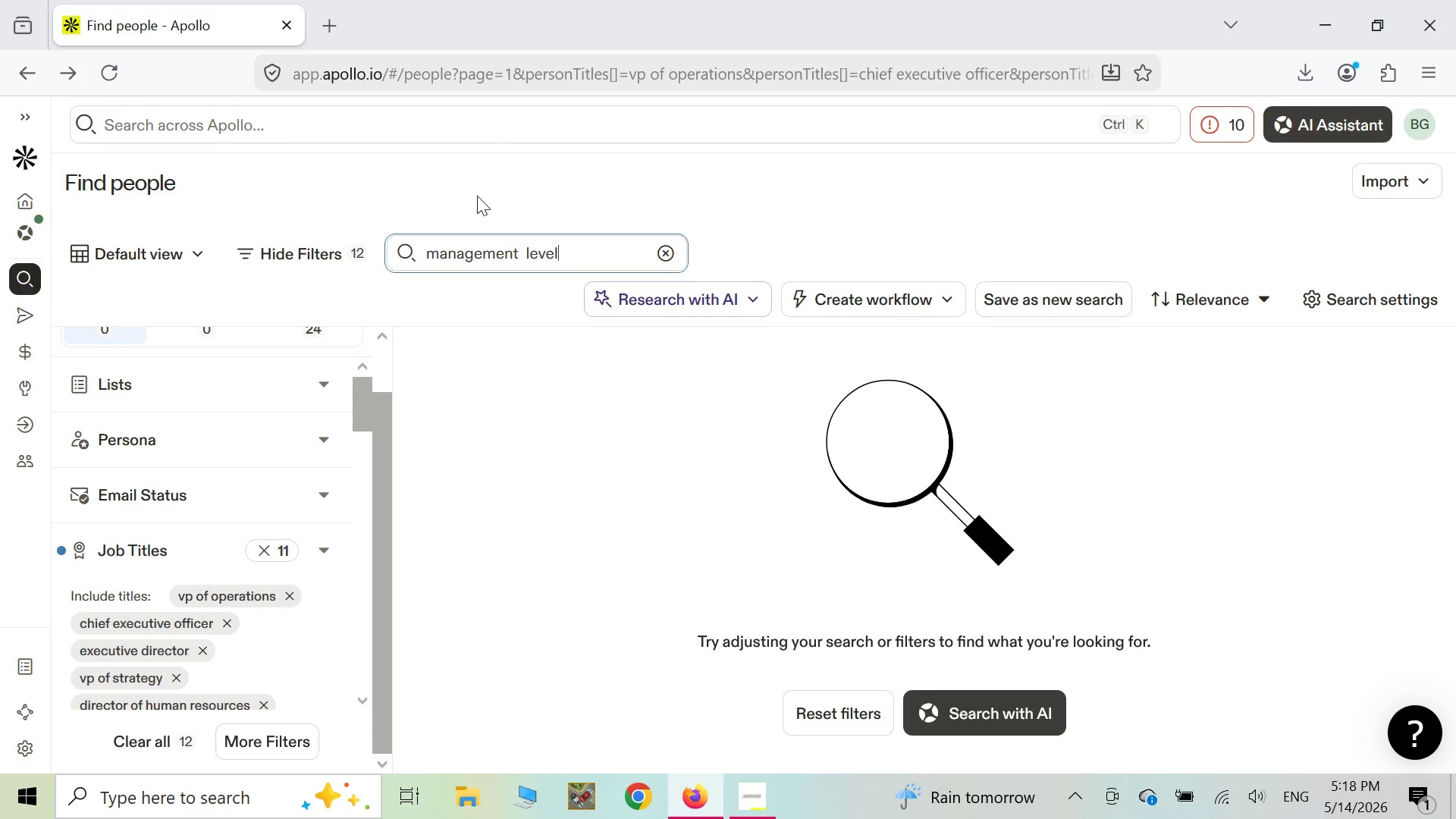 
scroll: coordinate [309, 466], scroll_direction: up, amount: 2.0
 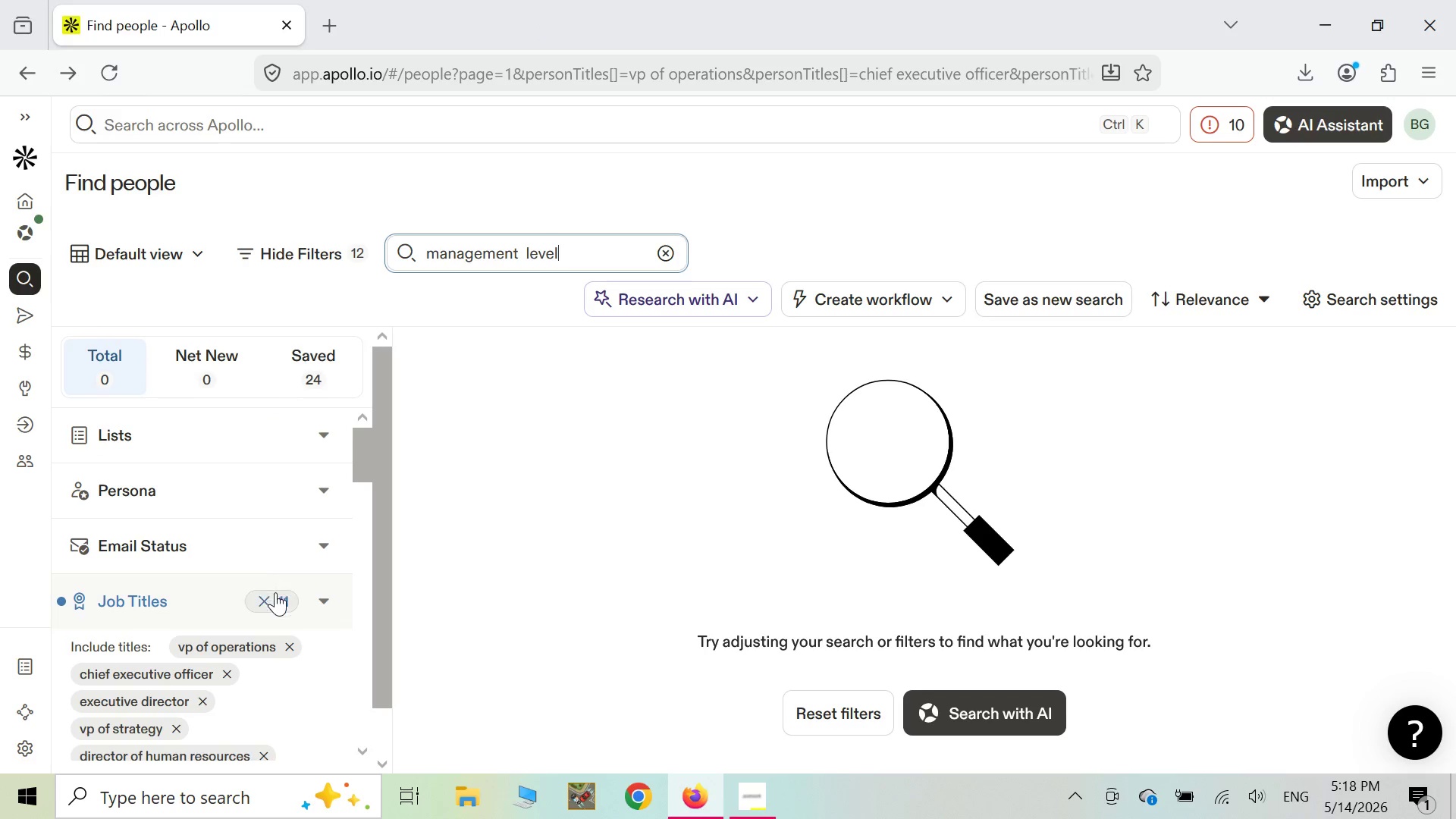 
left_click([261, 594])
 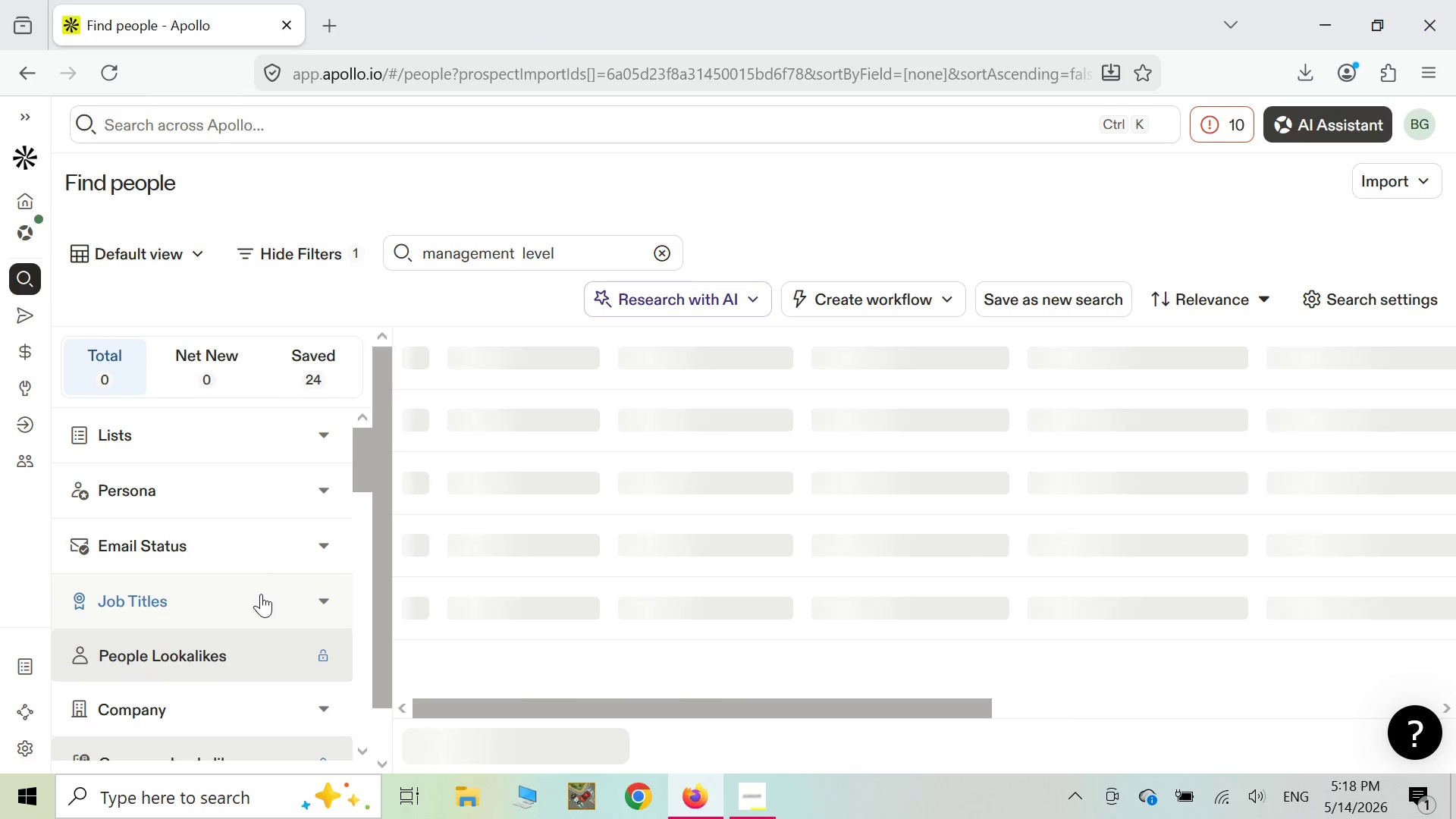 
scroll: coordinate [271, 576], scroll_direction: down, amount: 27.0
 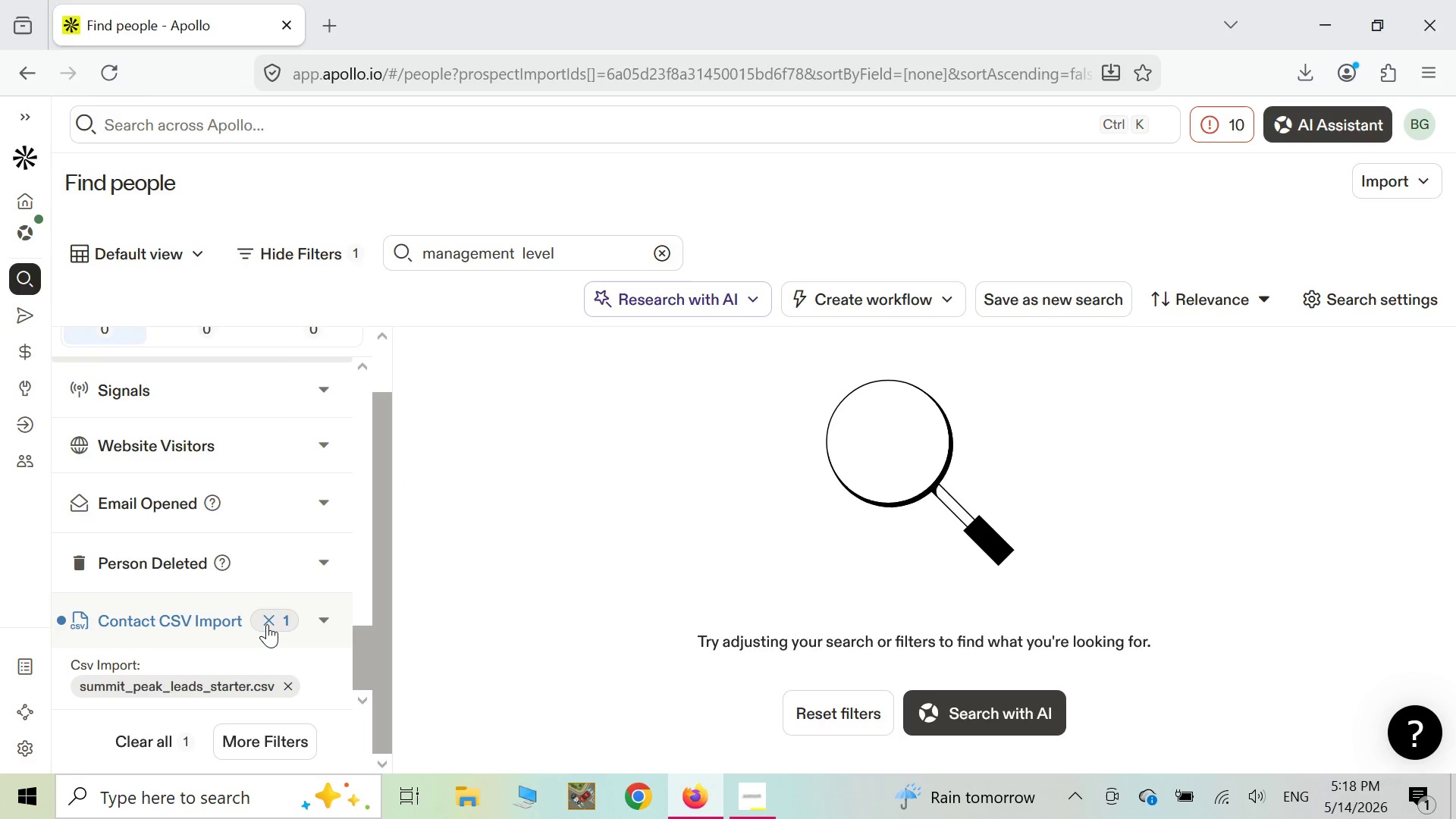 
left_click([267, 622])
 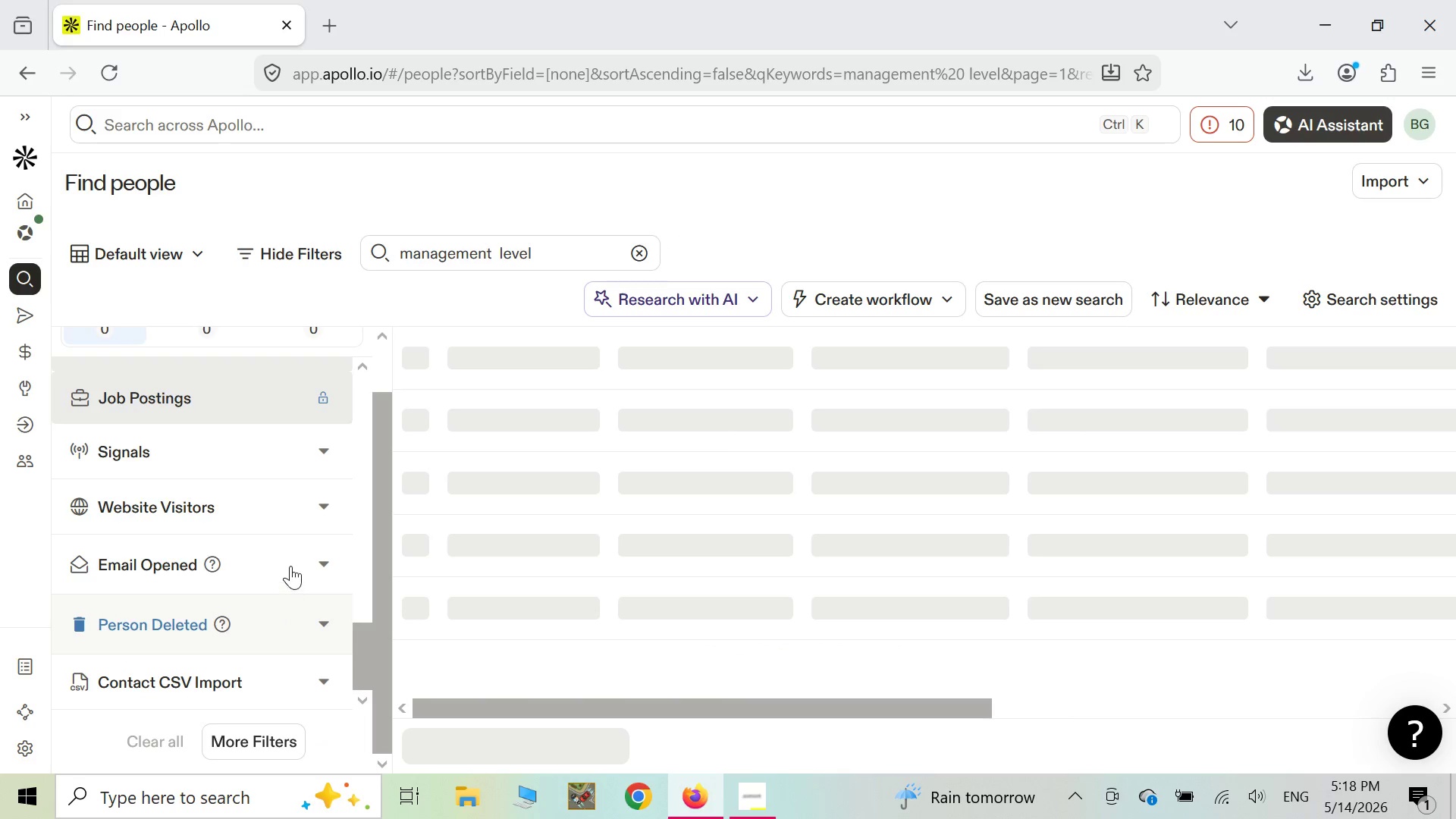 
scroll: coordinate [291, 566], scroll_direction: down, amount: 7.0
 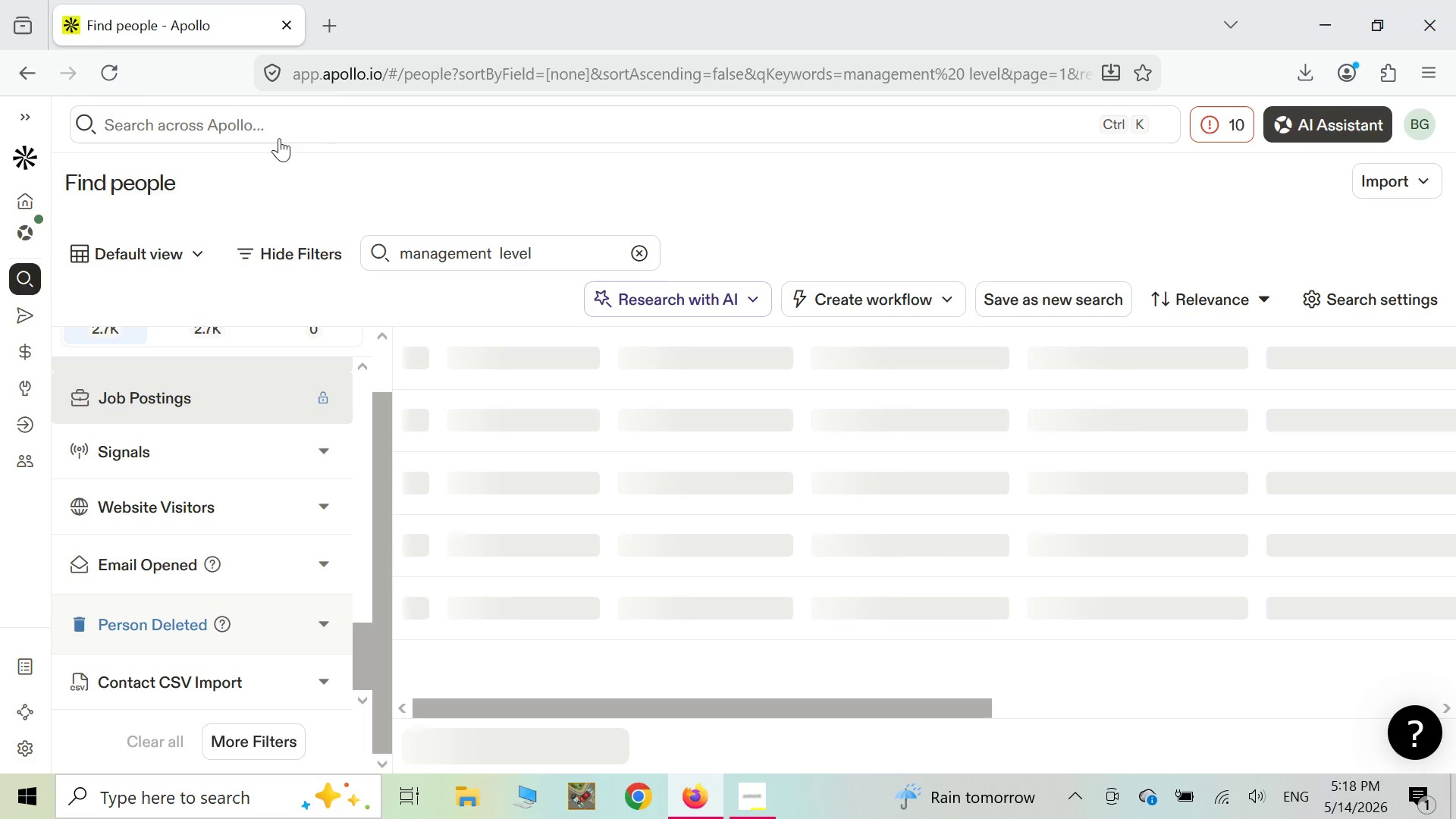 
left_click([108, 65])
 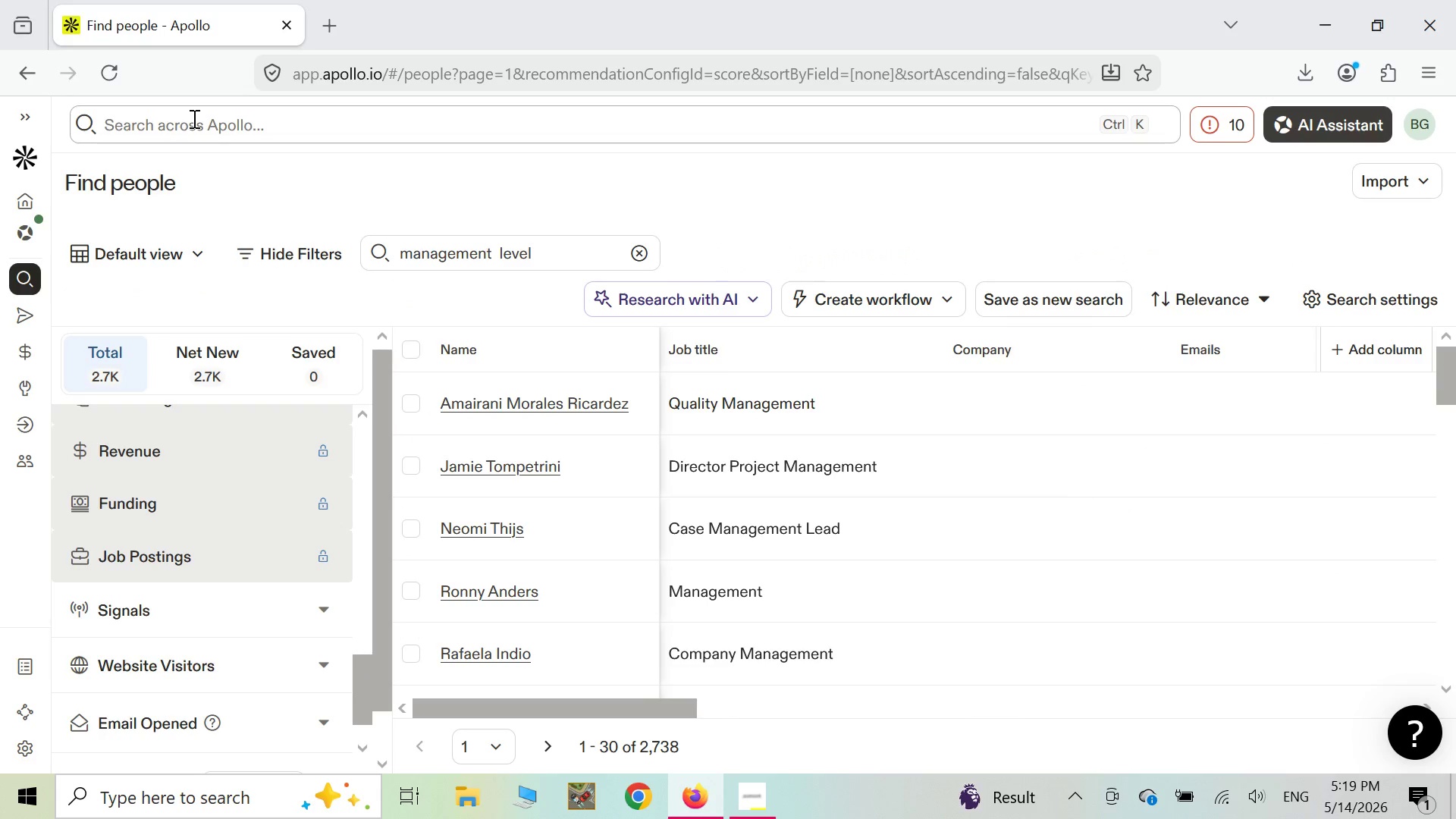 
wait(68.91)
 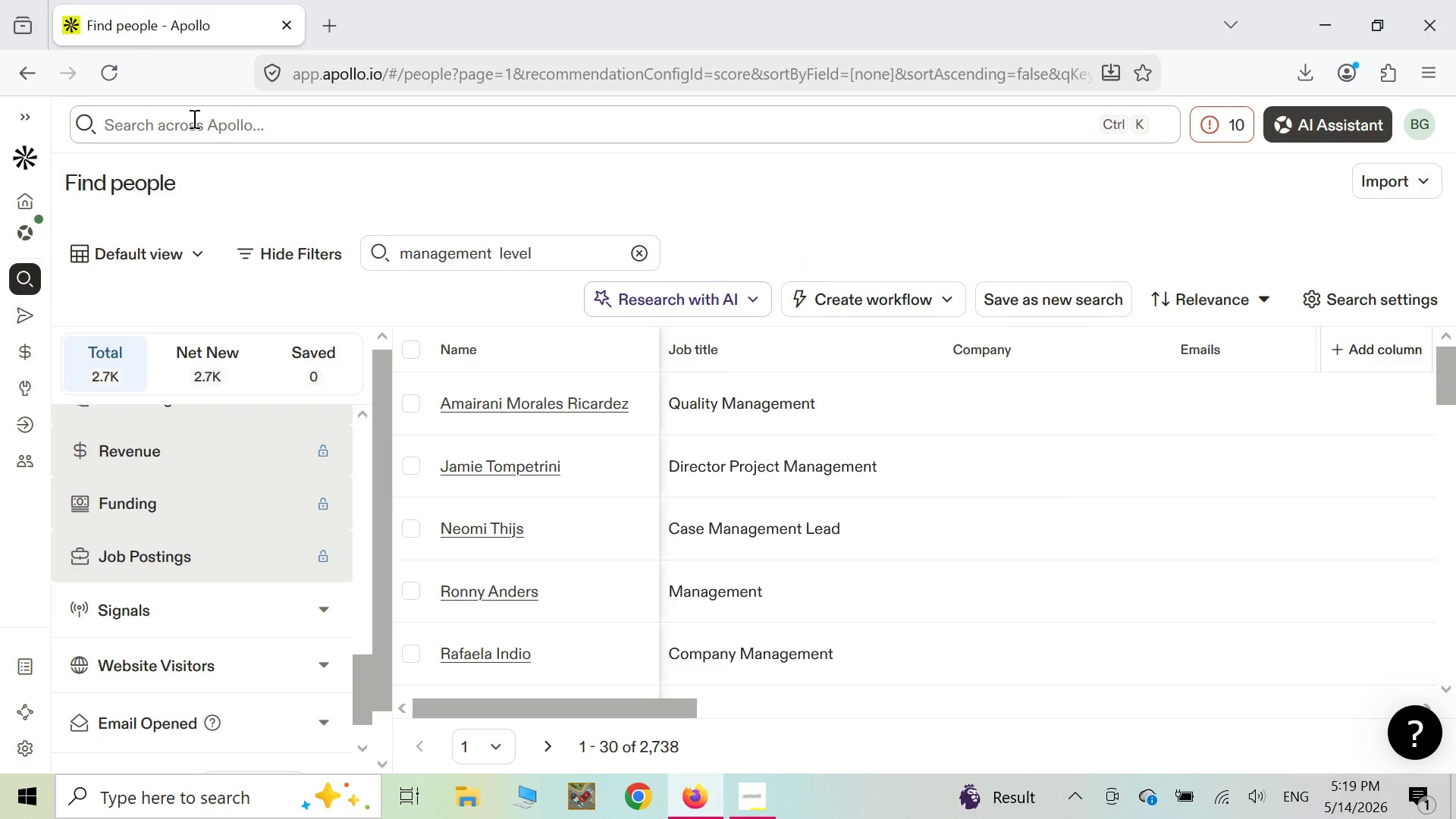 
scroll: coordinate [186, 531], scroll_direction: up, amount: 12.0
 